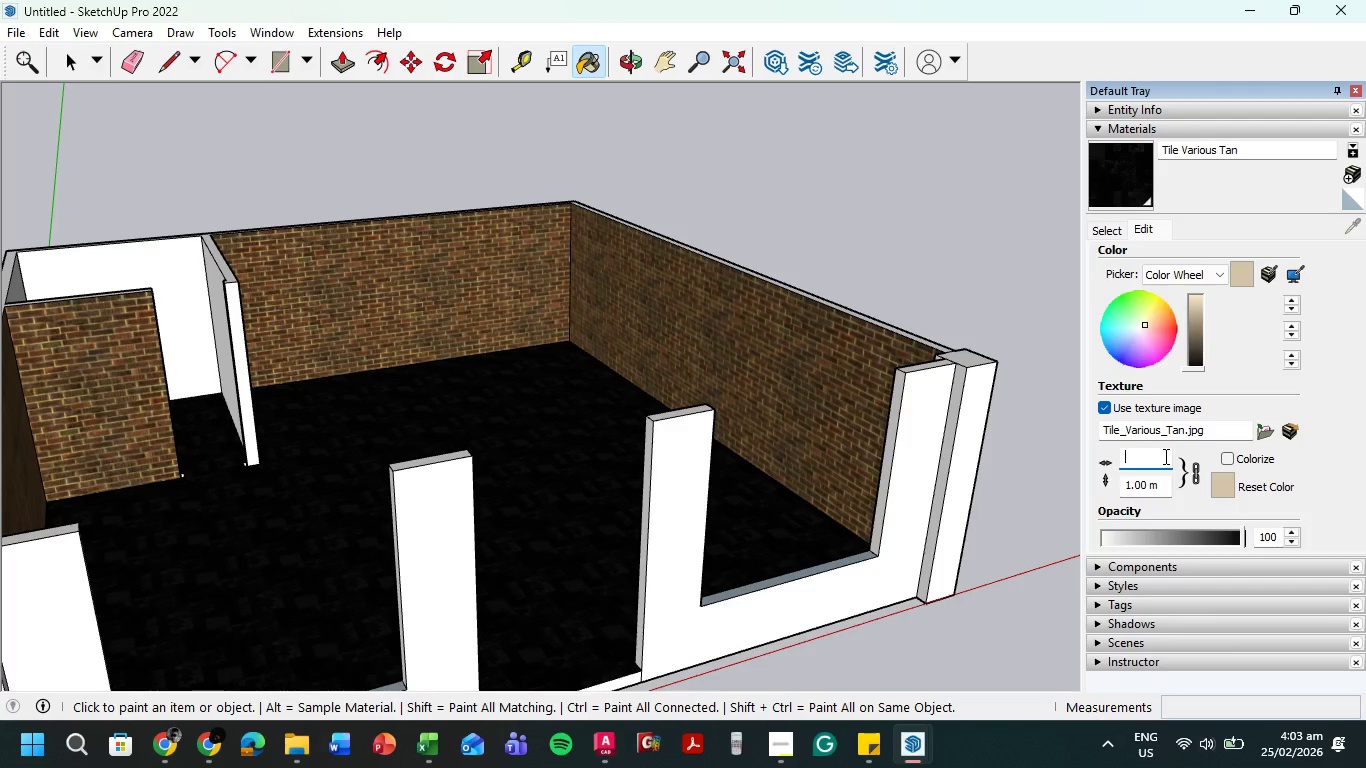 
key(Numpad2)
 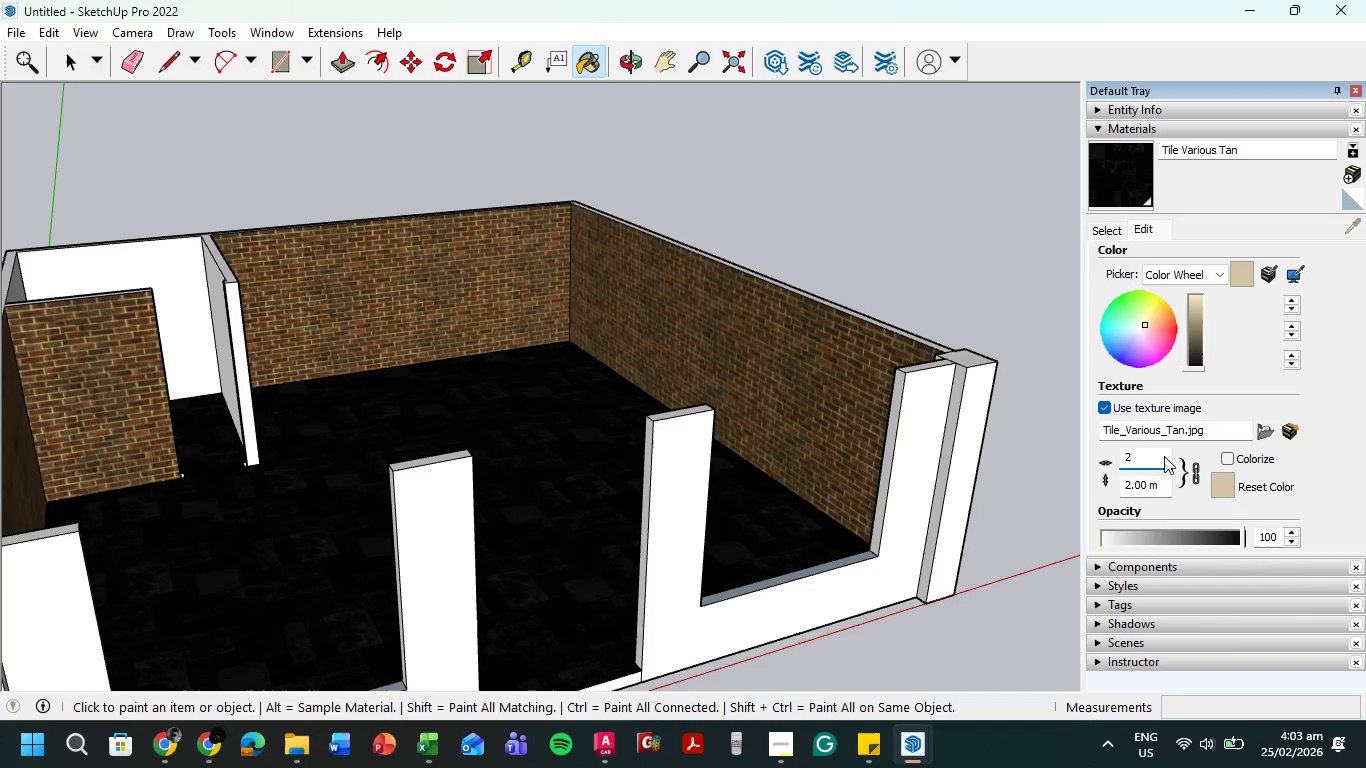 
key(Backspace)
 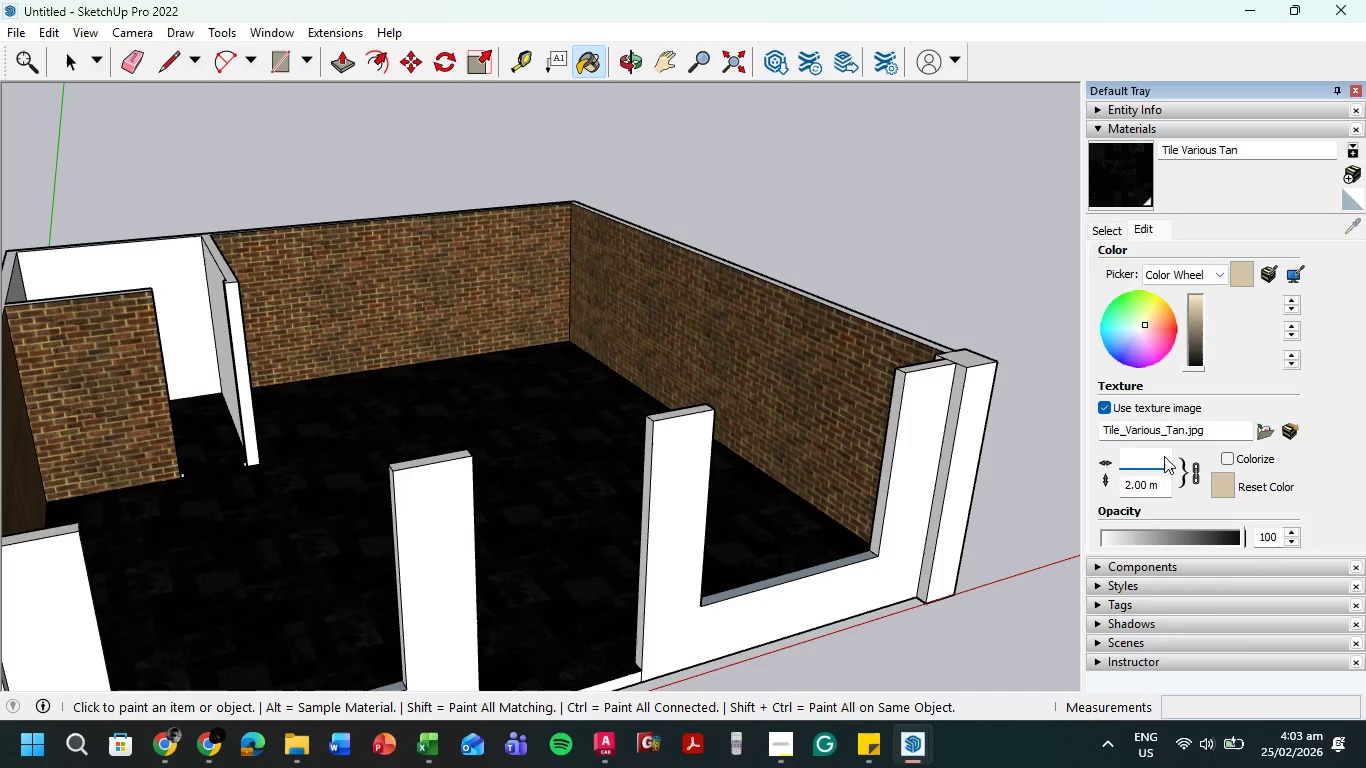 
key(Numpad3)
 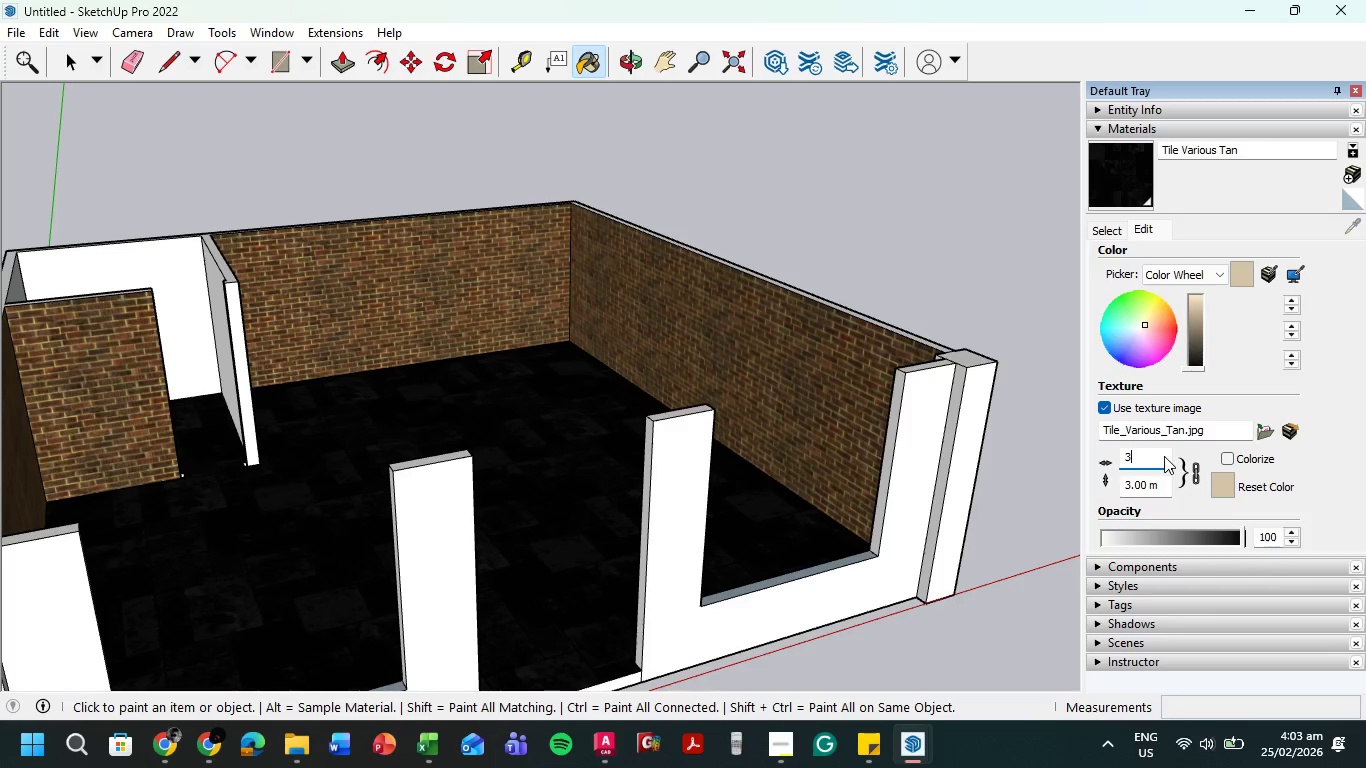 
key(NumpadEnter)
 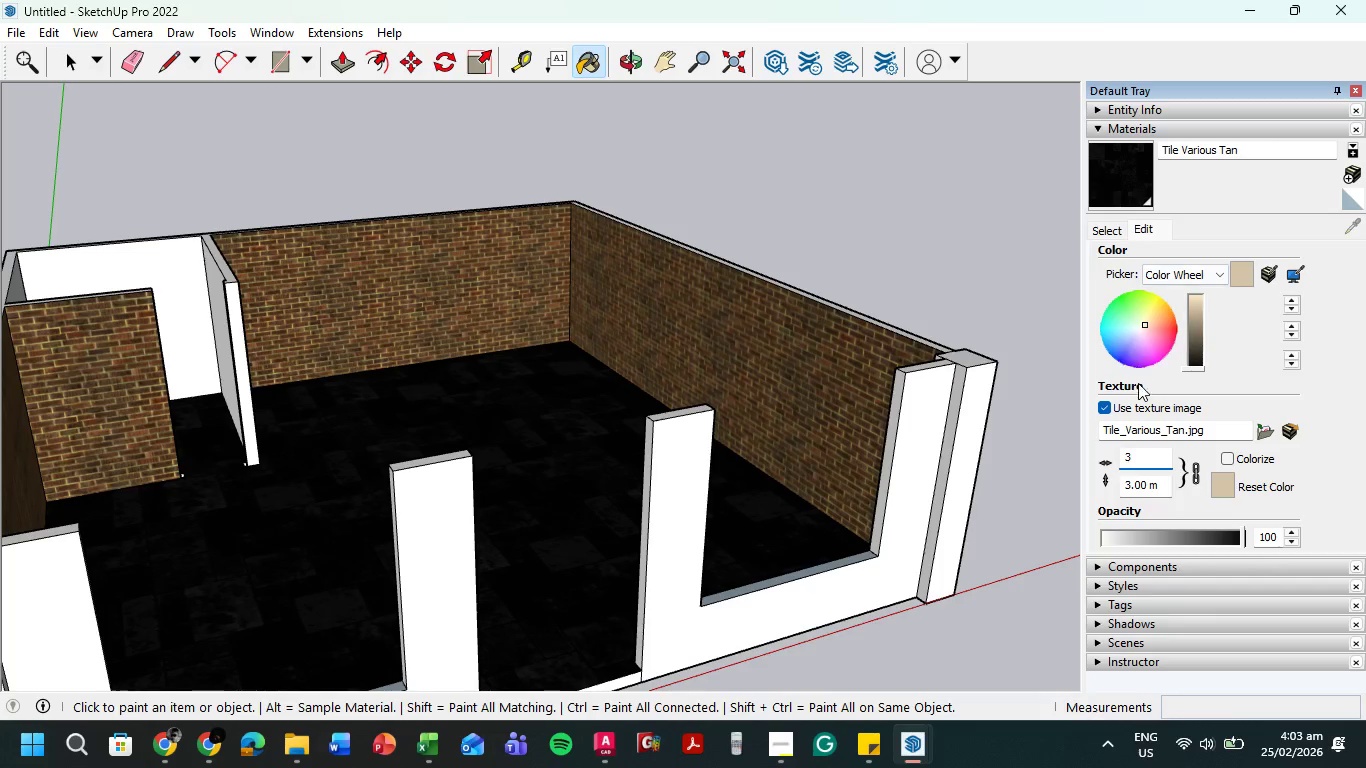 
left_click([1105, 233])
 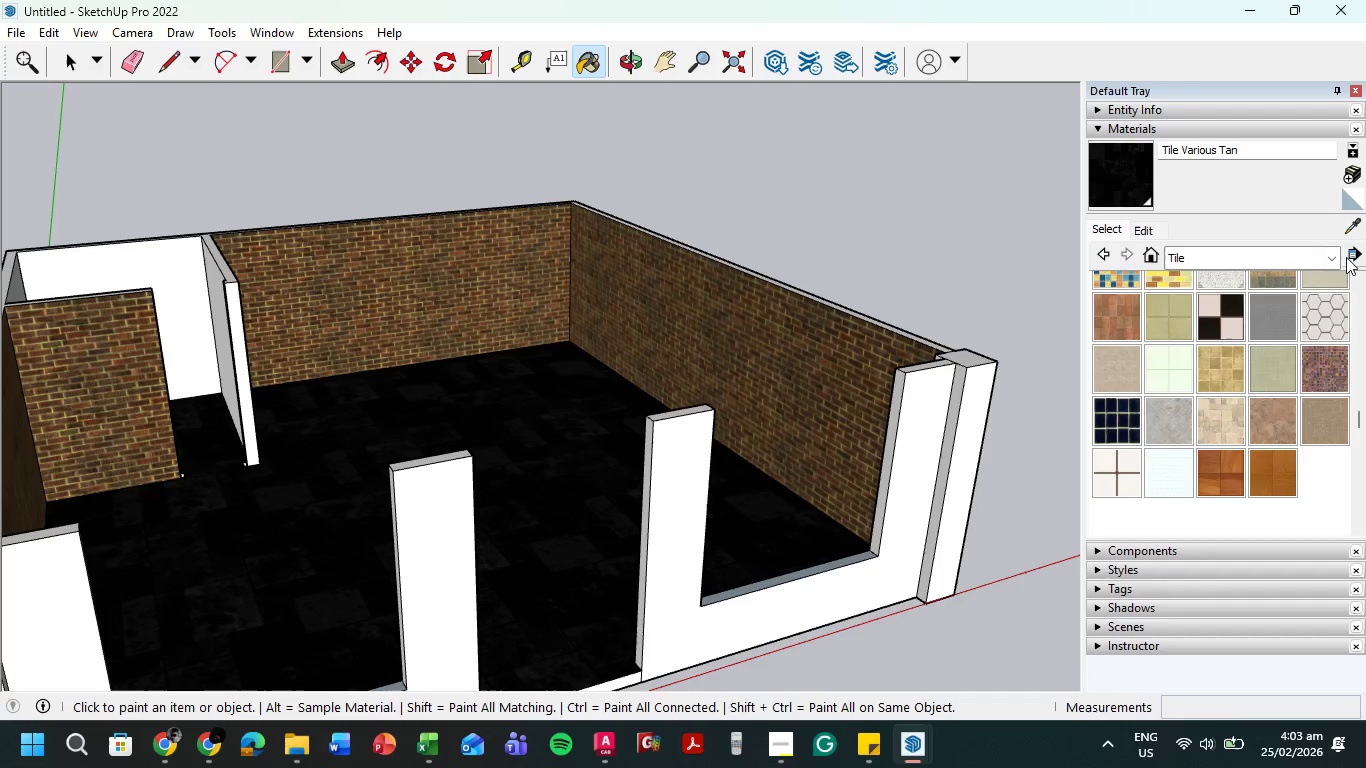 
left_click([1332, 257])
 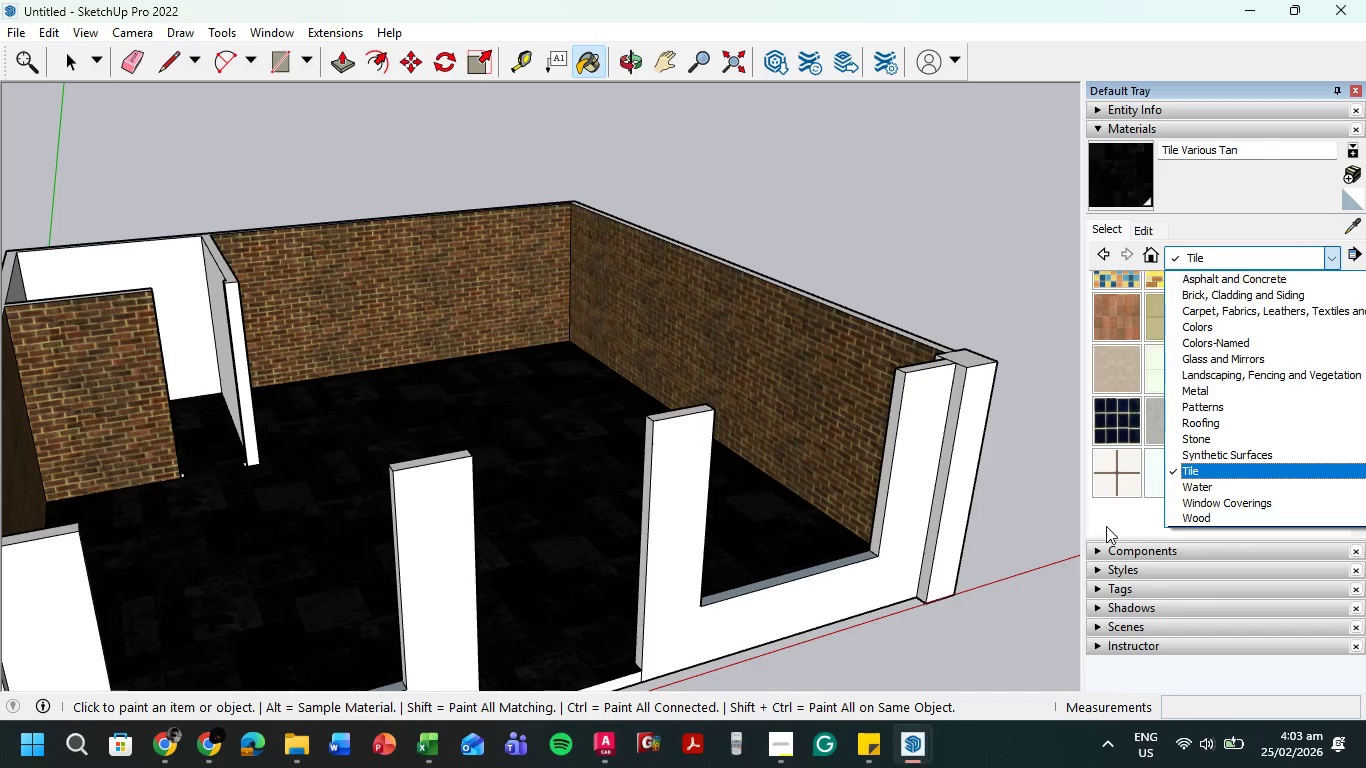 
left_click([1103, 527])
 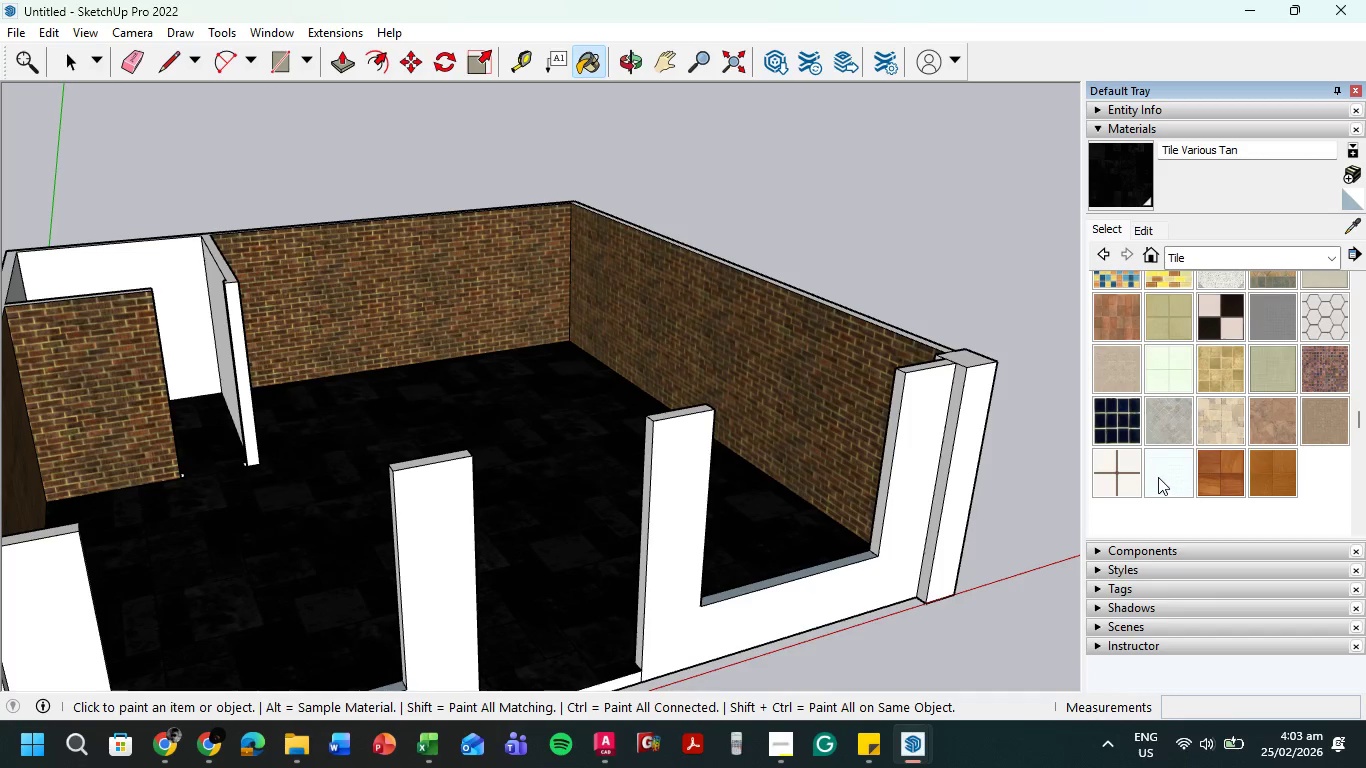 
left_click([1159, 476])
 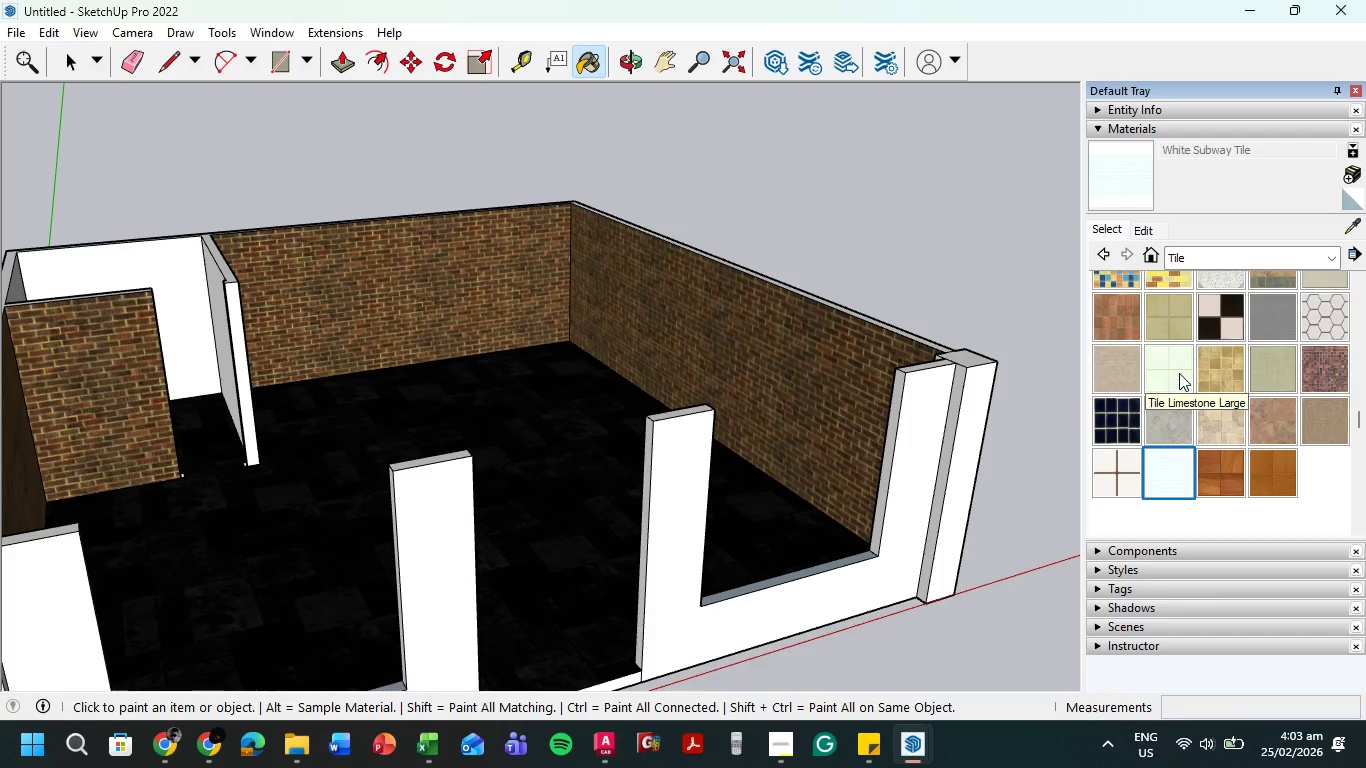 
left_click([1179, 373])
 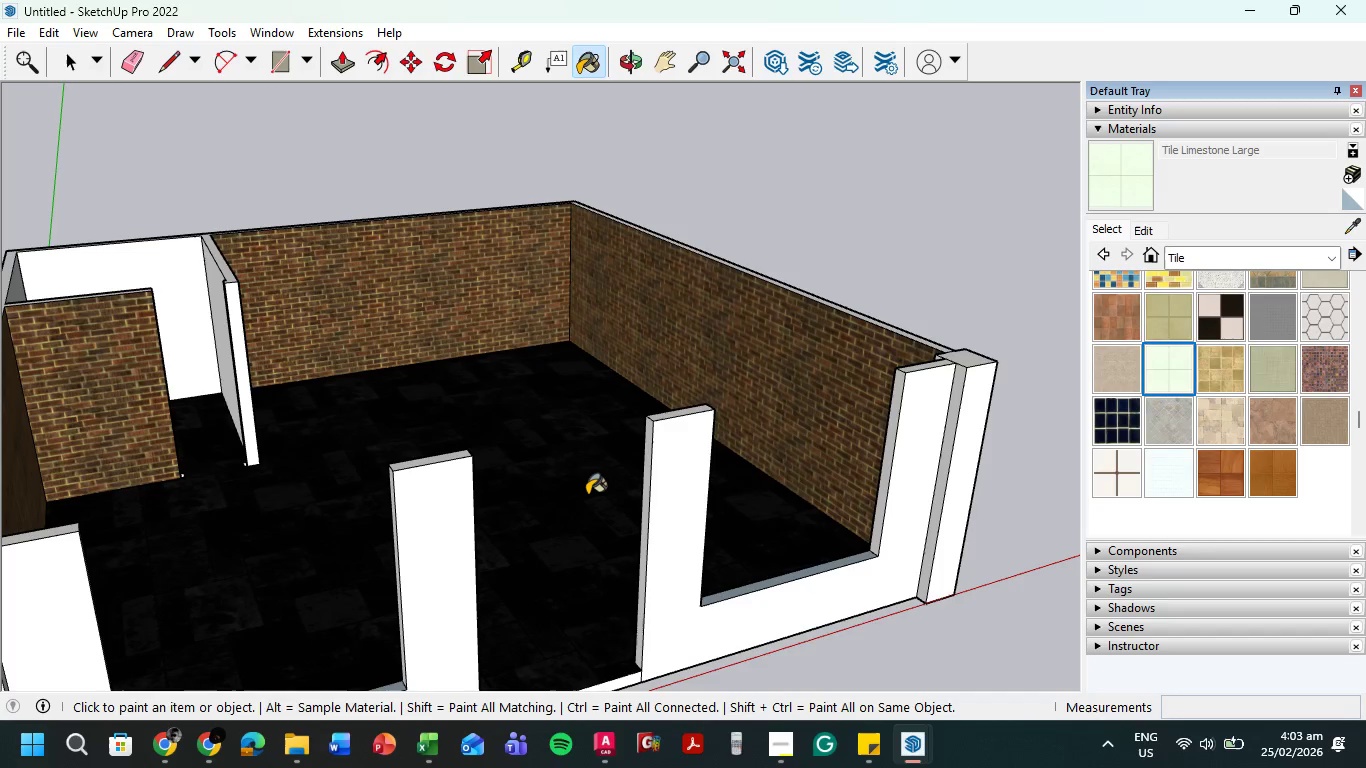 
left_click([587, 495])
 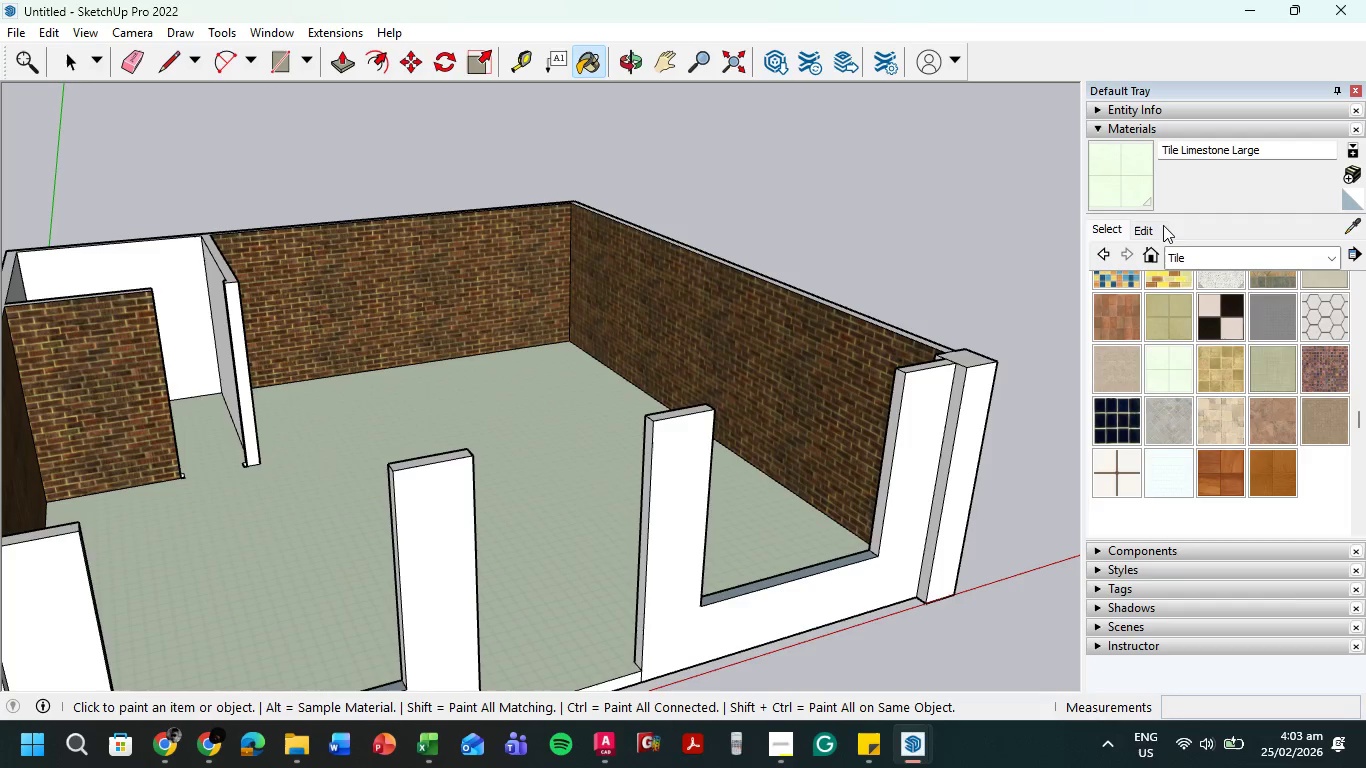 
left_click([1152, 228])
 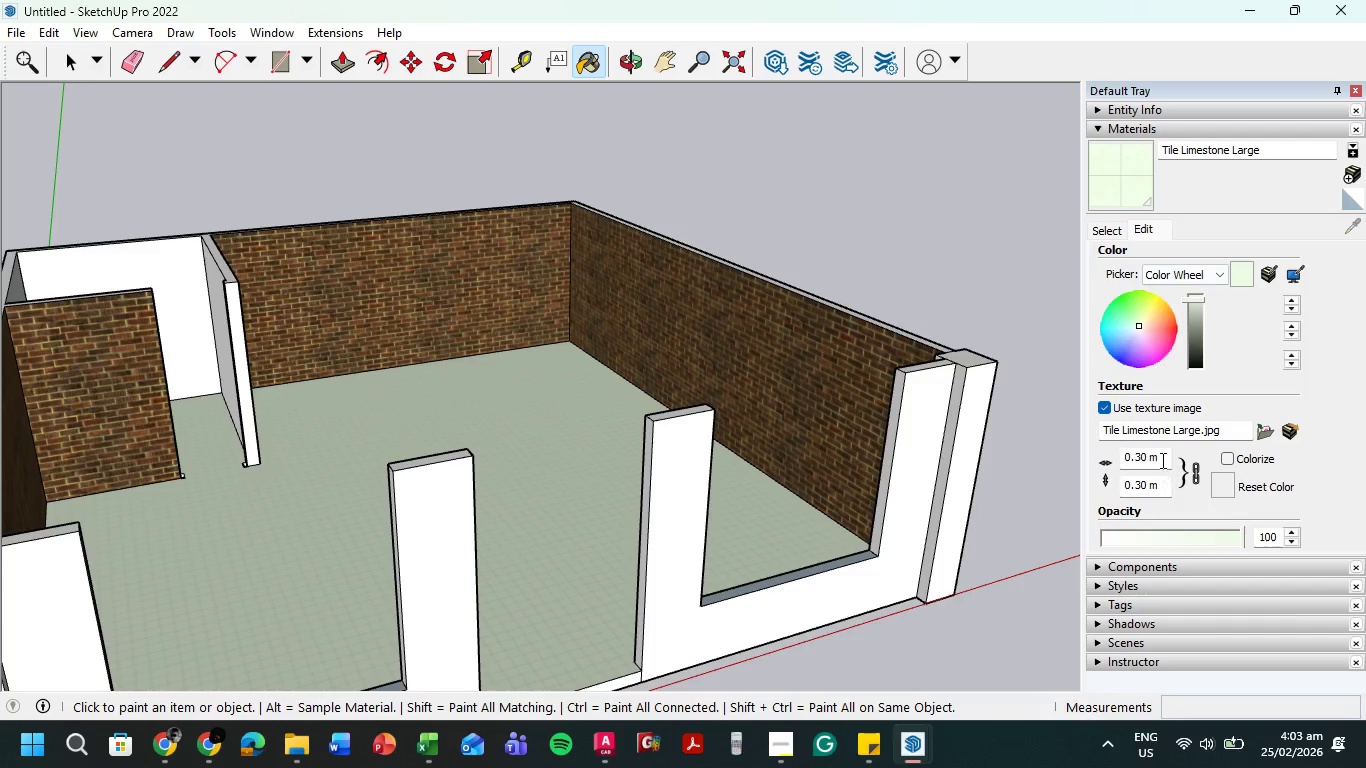 
left_click([1161, 457])
 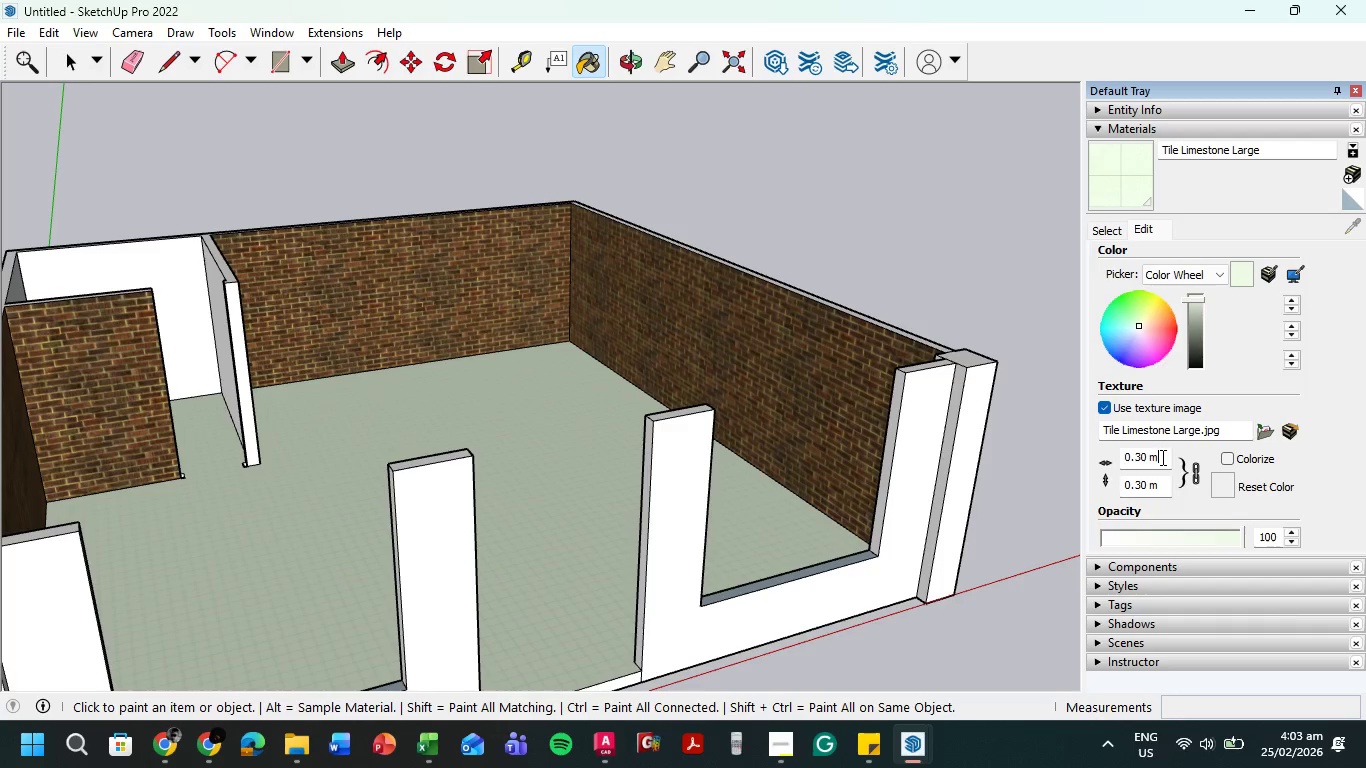 
left_click_drag(start_coordinate=[1161, 457], to_coordinate=[1105, 456])
 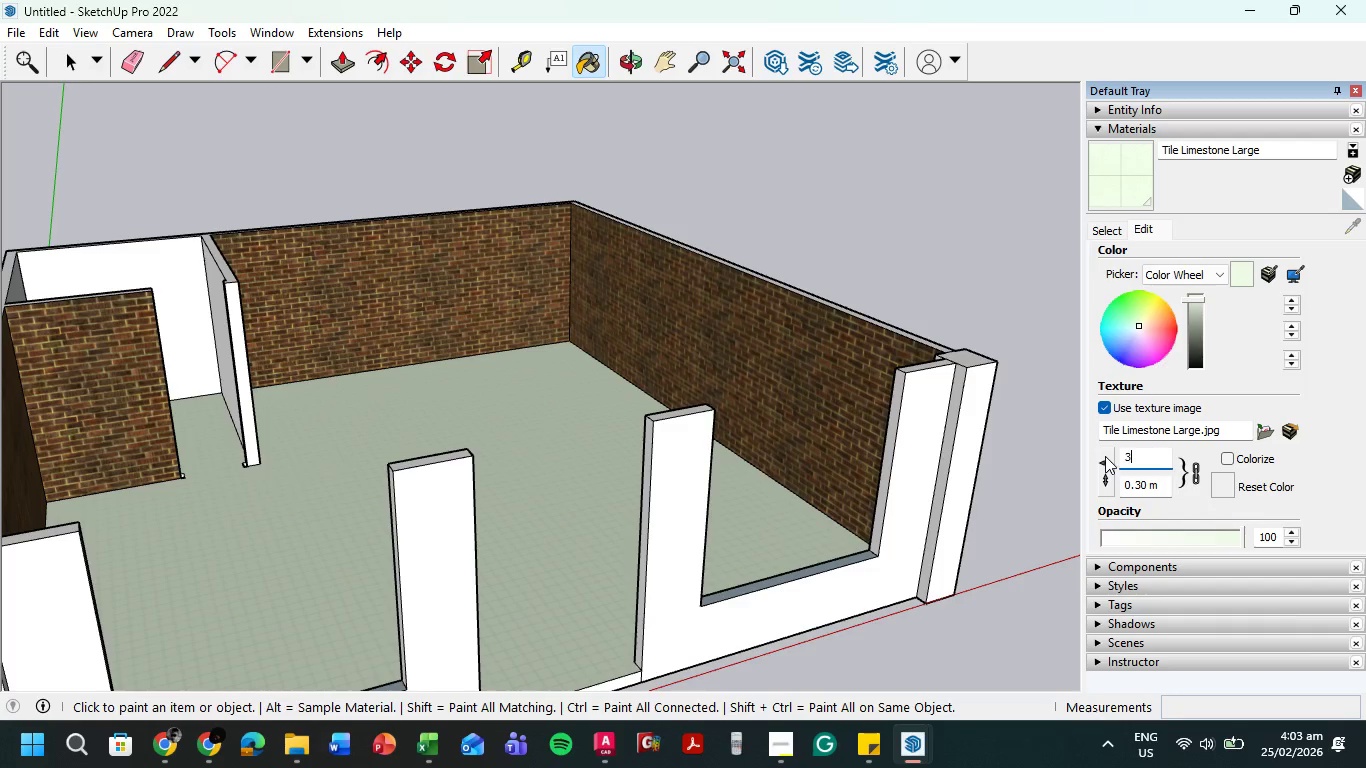 
key(Numpad3)
 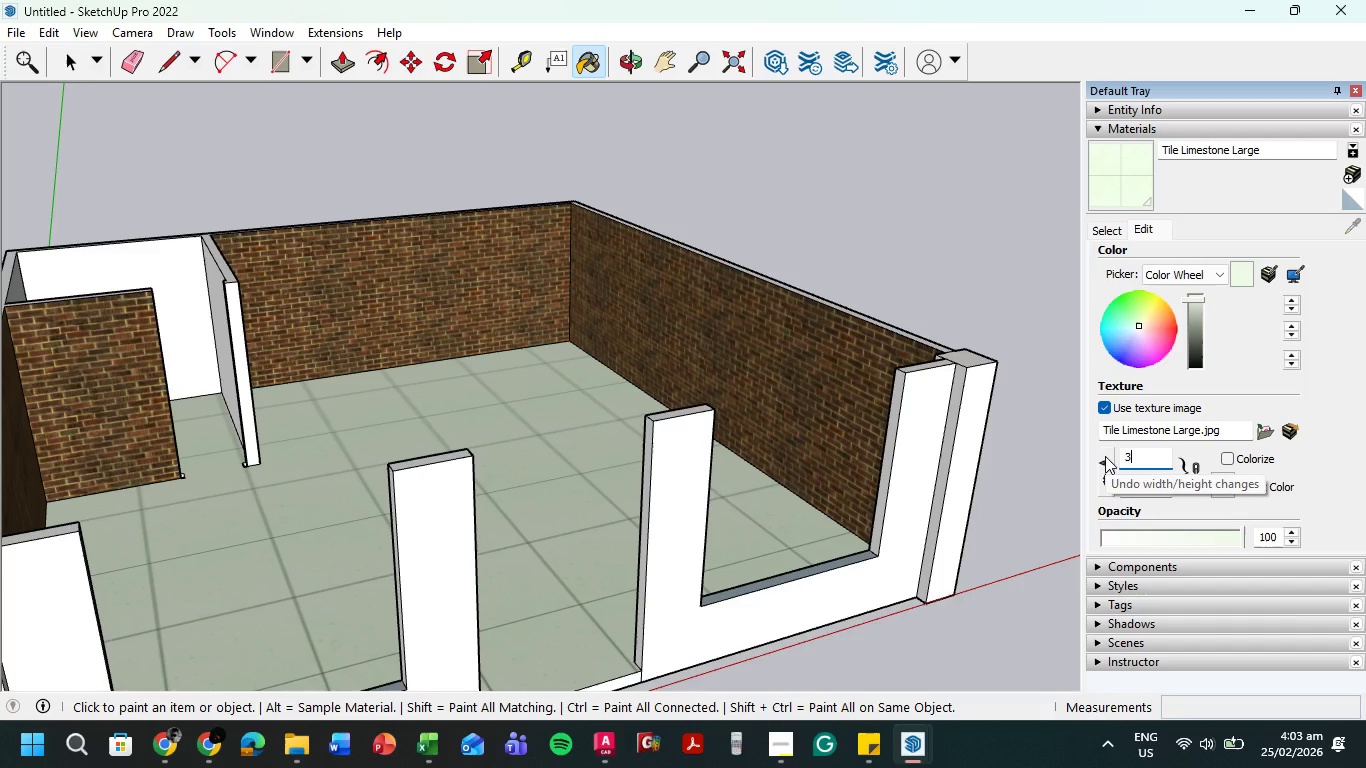 
key(Backspace)
 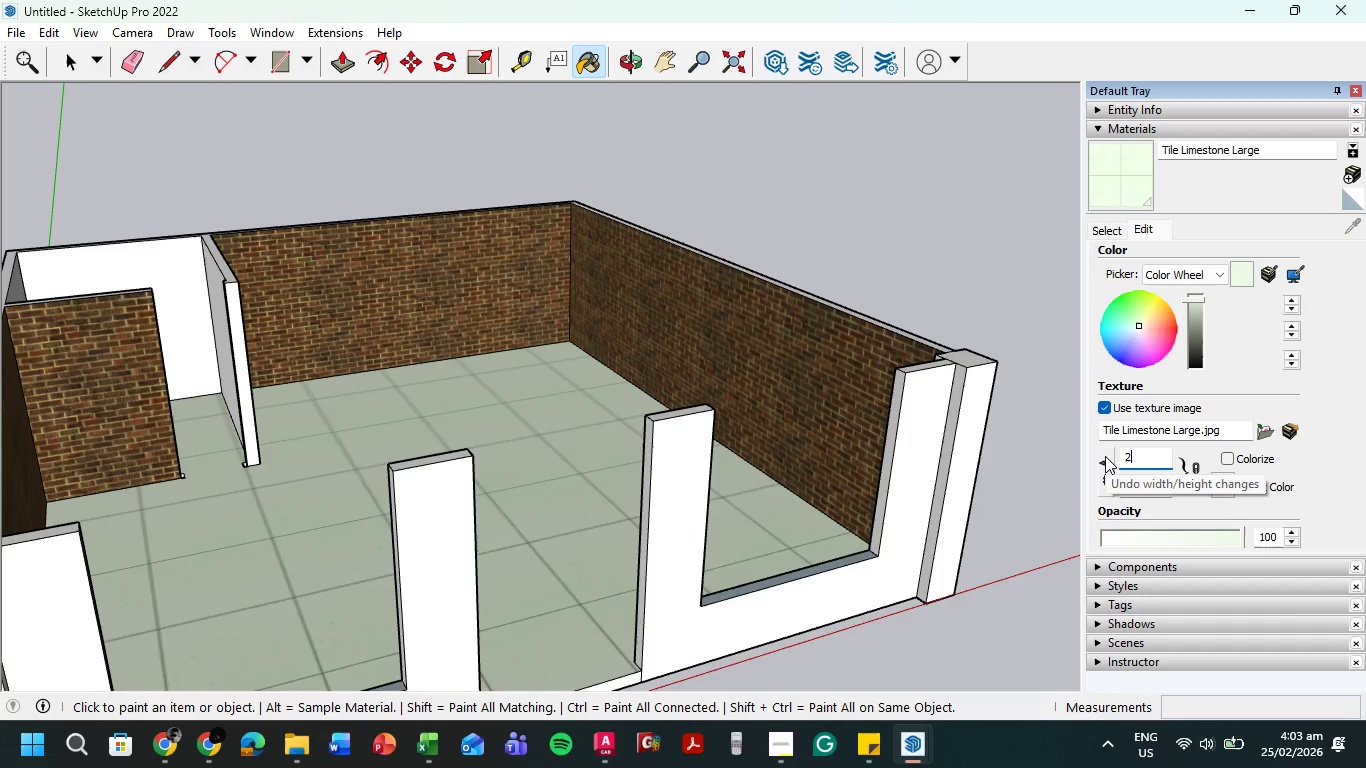 
key(Numpad2)
 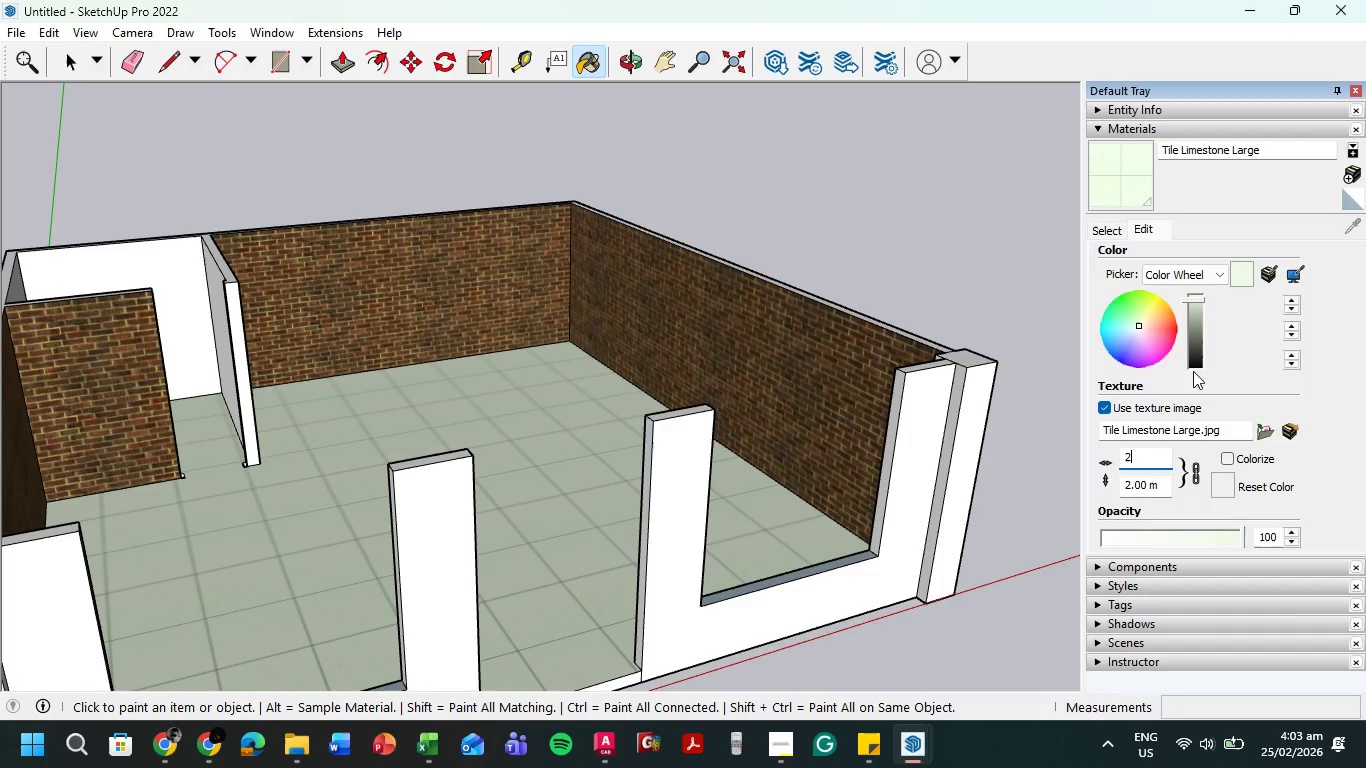 
left_click([1355, 446])
 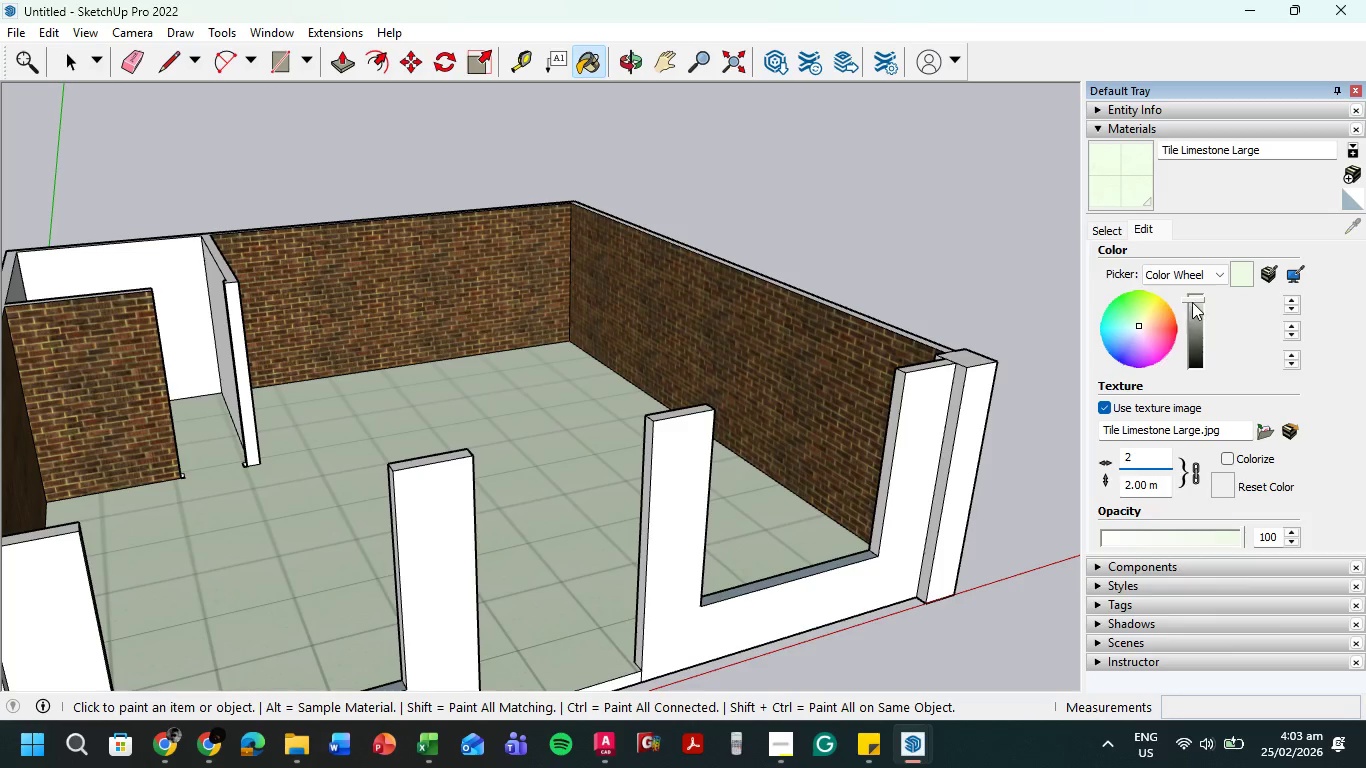 
left_click_drag(start_coordinate=[1193, 302], to_coordinate=[1213, 360])
 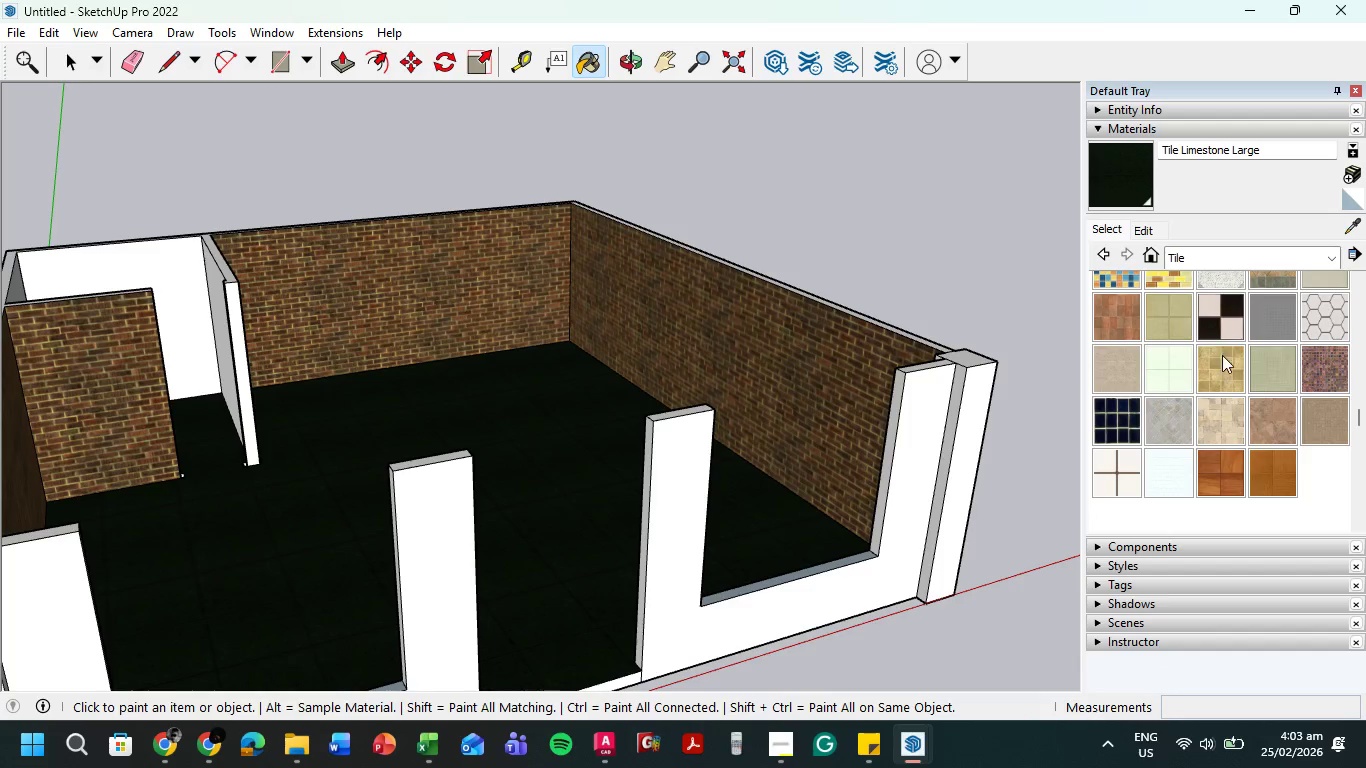 
scroll: coordinate [1287, 433], scroll_direction: up, amount: 3.0
 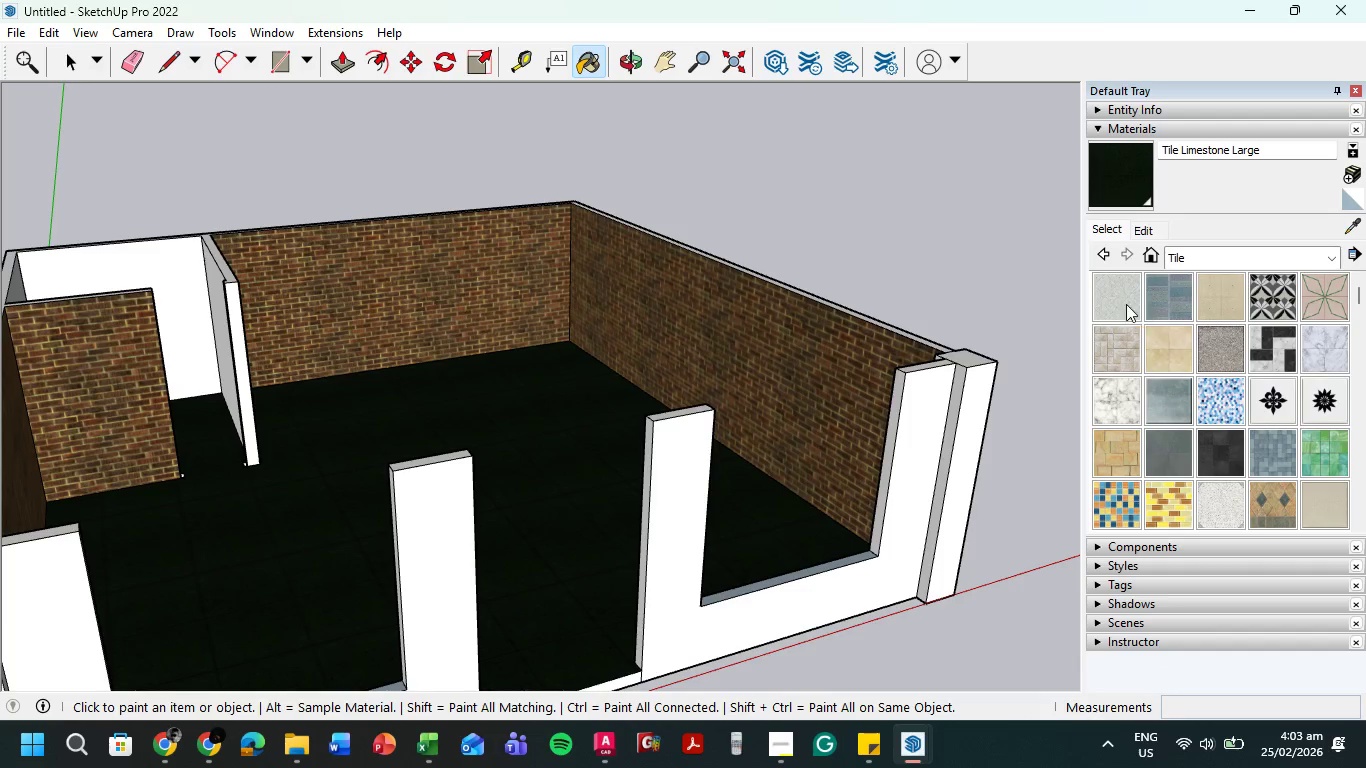 
left_click([1108, 291])
 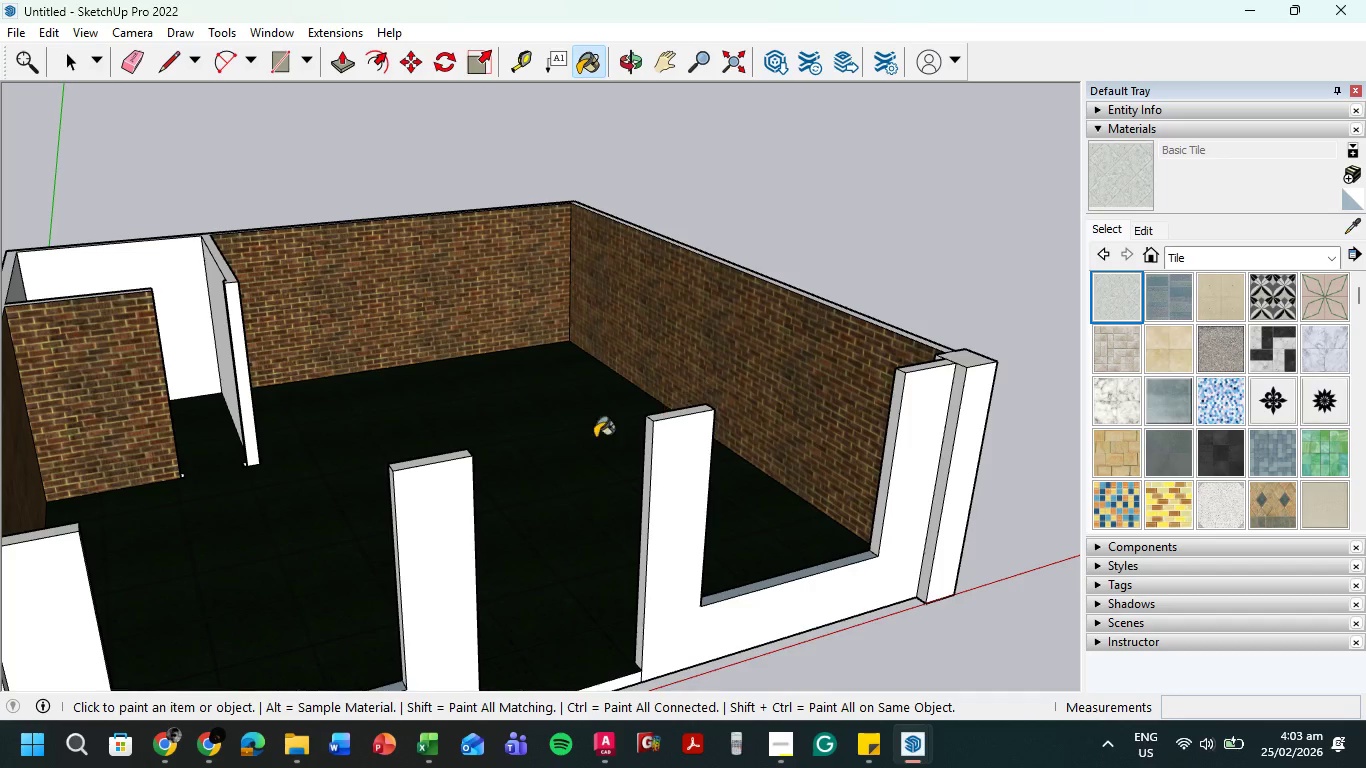 
left_click([568, 450])
 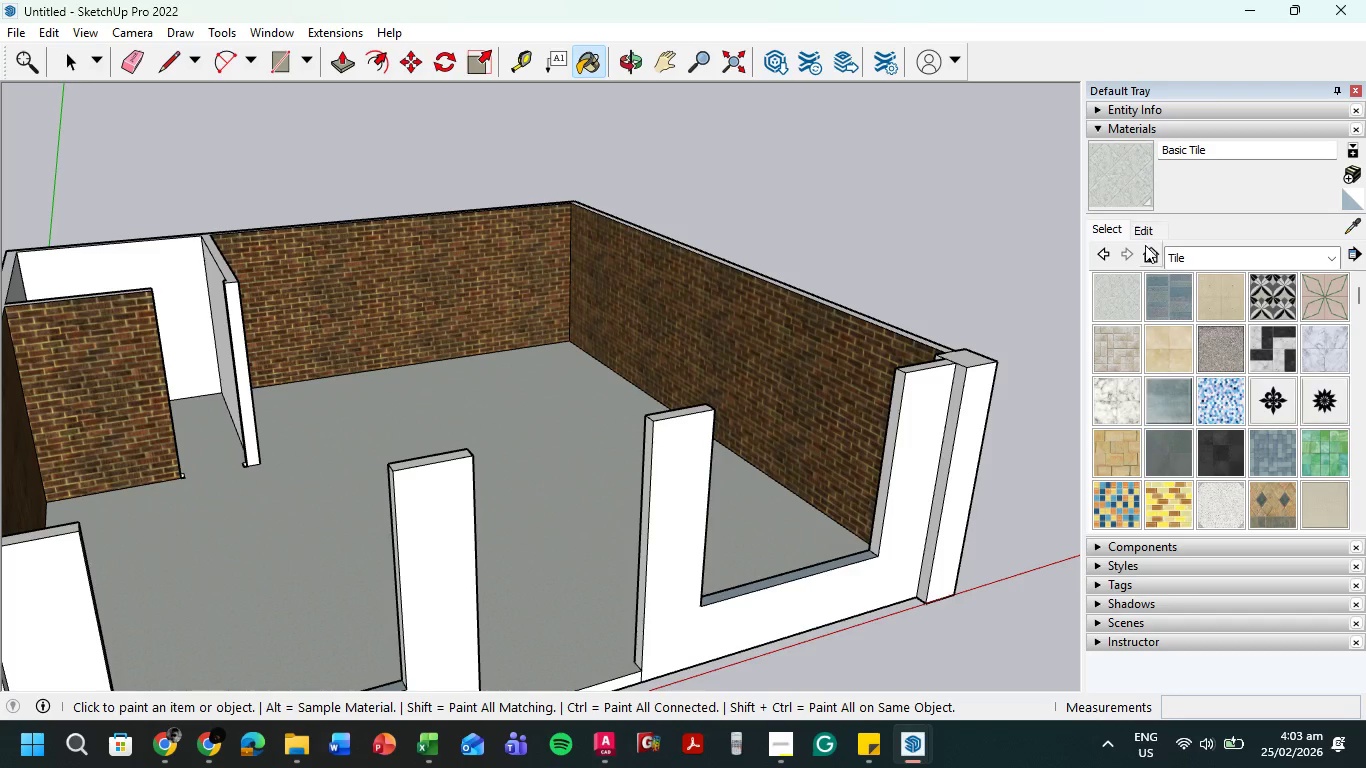 
left_click([1149, 232])
 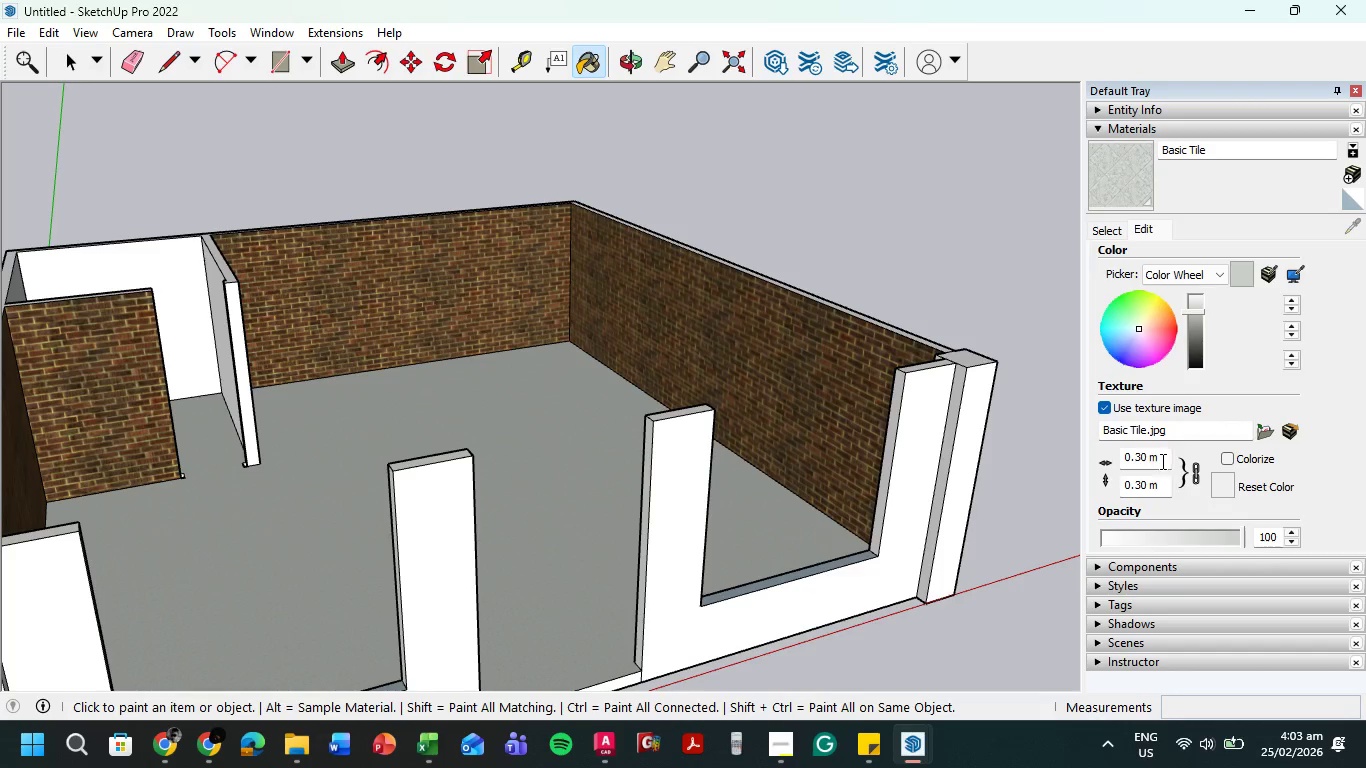 
left_click([1161, 457])
 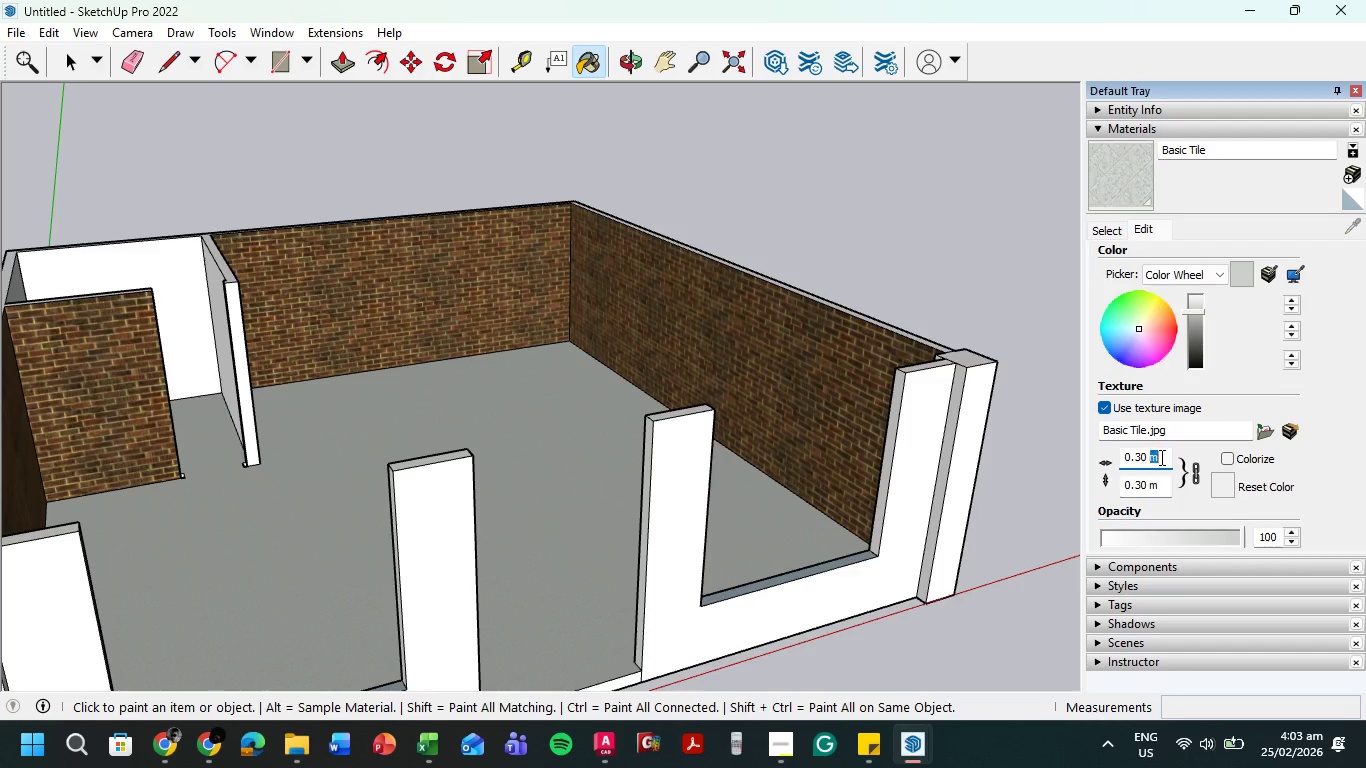 
left_click_drag(start_coordinate=[1160, 457], to_coordinate=[1071, 457])
 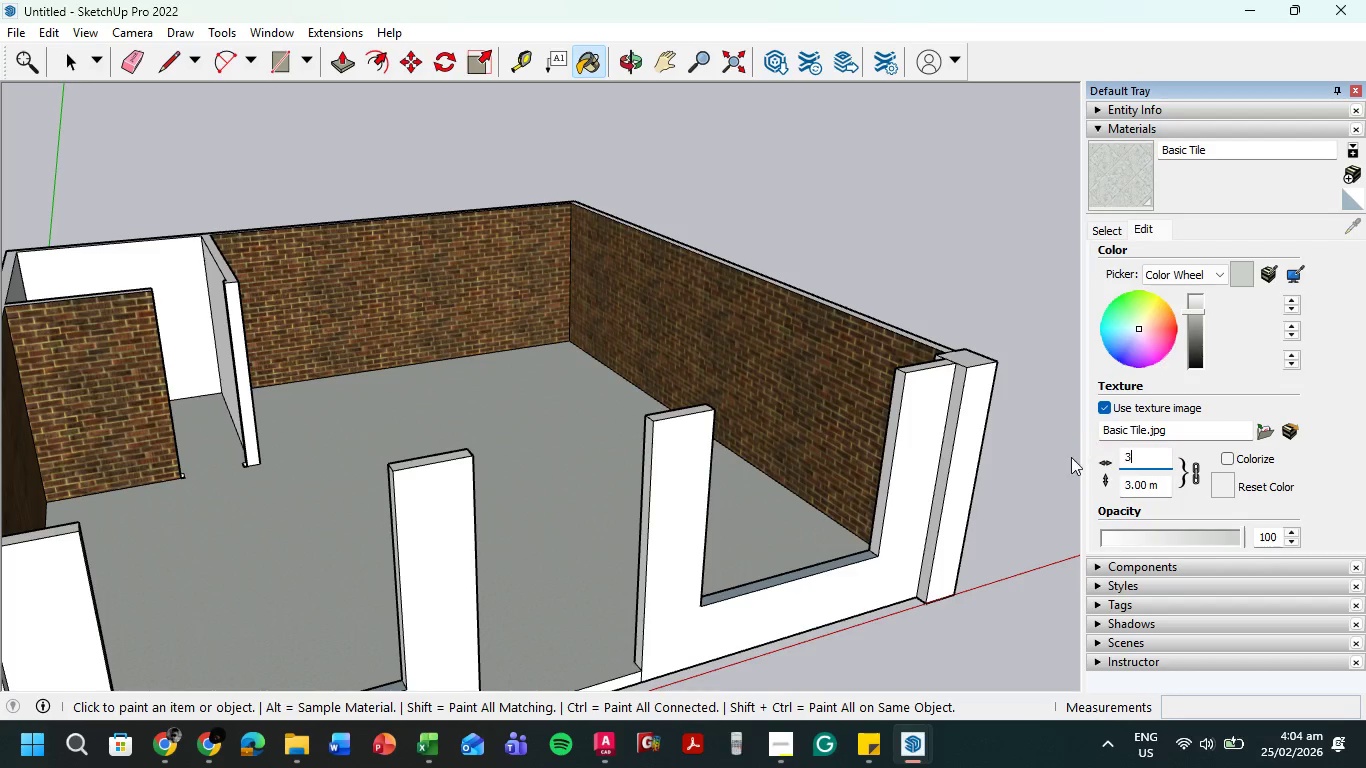 
key(Numpad3)
 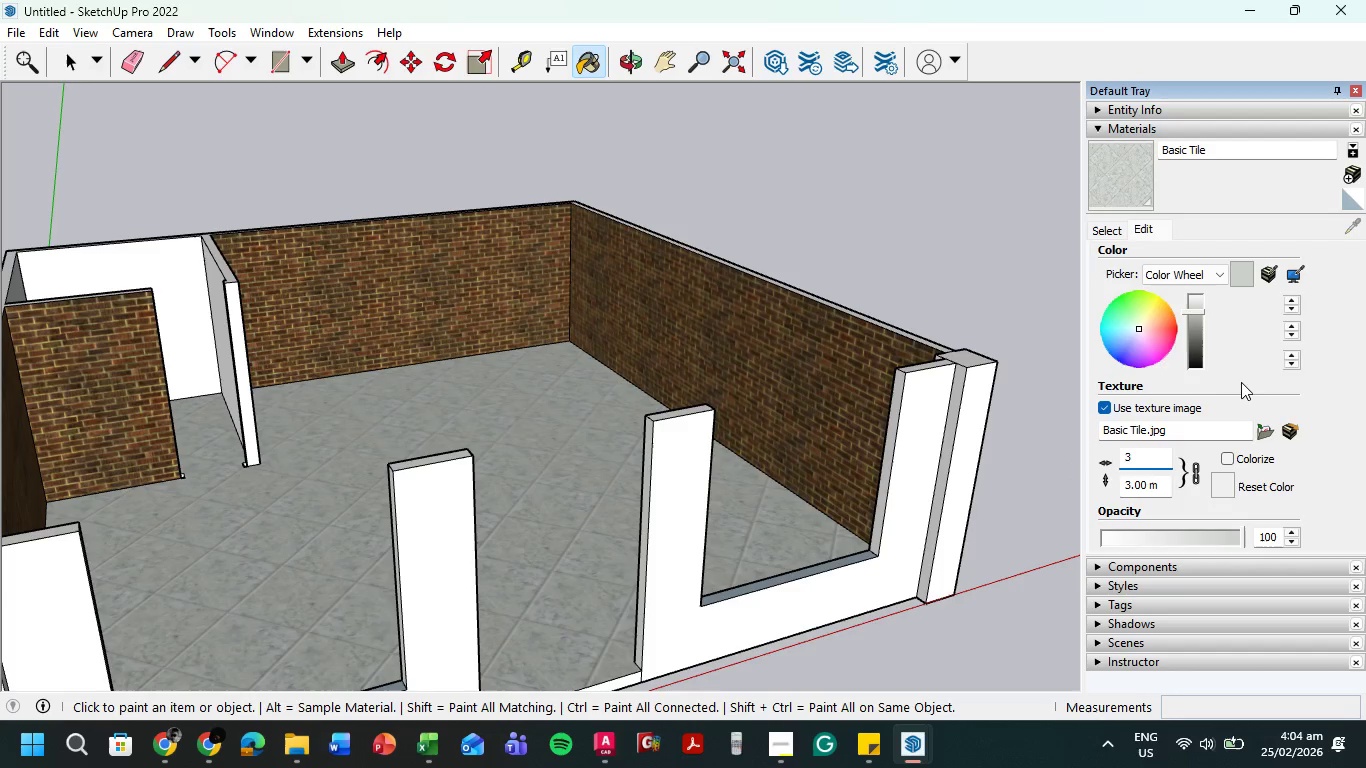 
left_click_drag(start_coordinate=[1200, 312], to_coordinate=[1203, 358])
 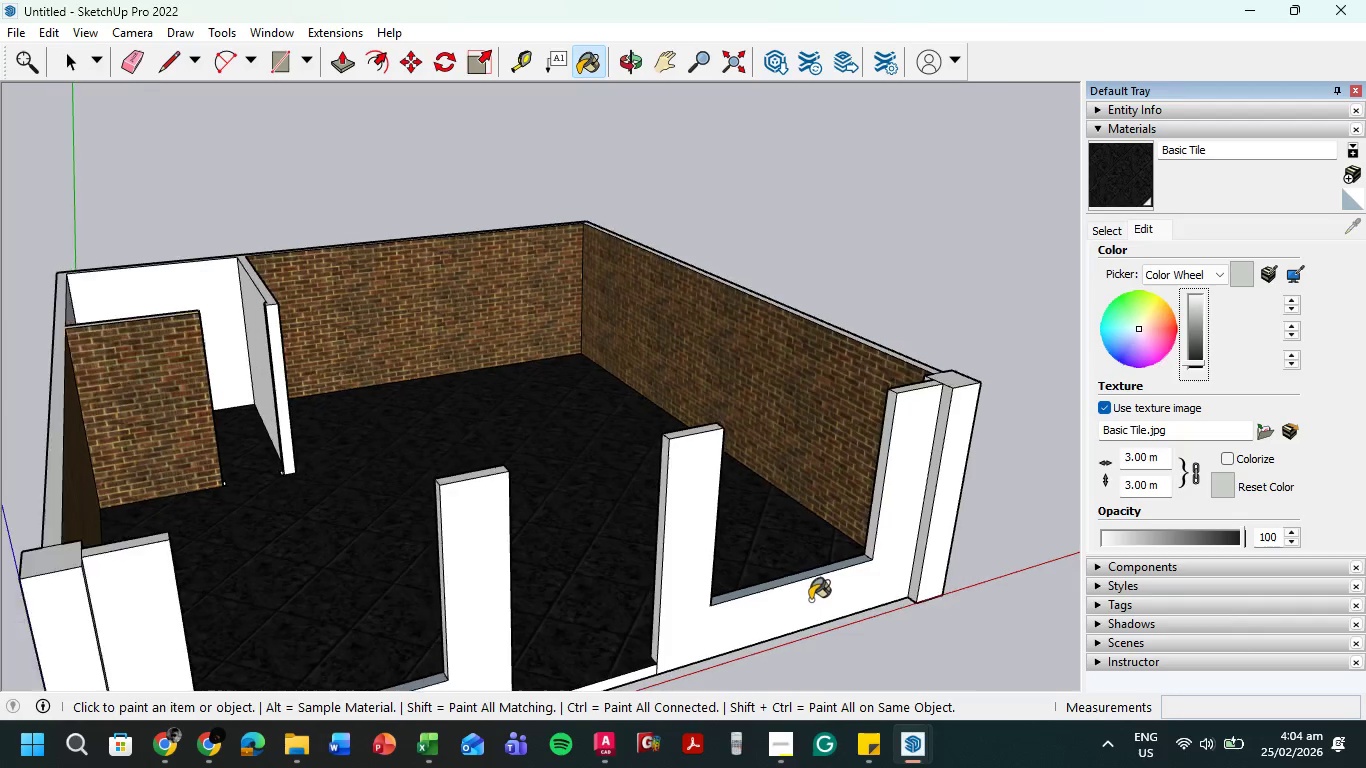 
scroll: coordinate [809, 605], scroll_direction: none, amount: 0.0
 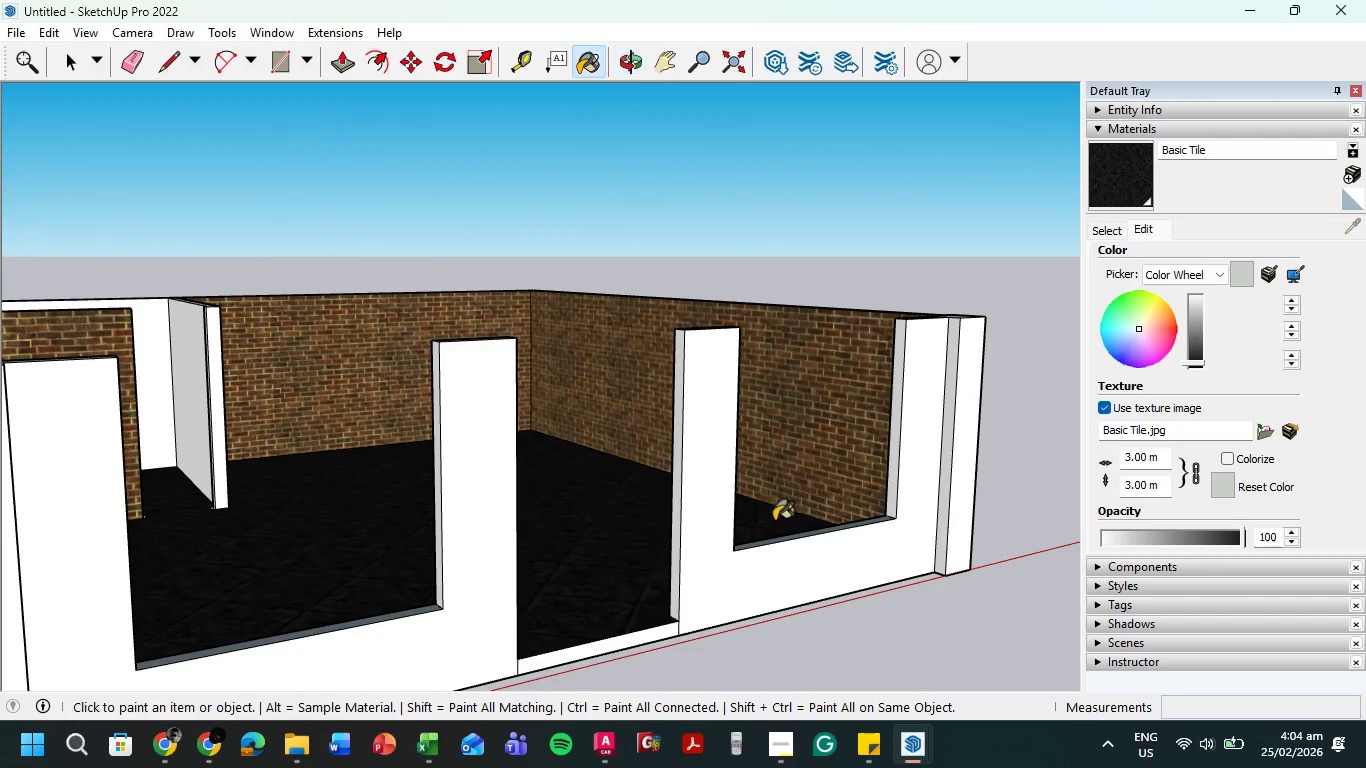 
scroll: coordinate [615, 500], scroll_direction: down, amount: 1.0
 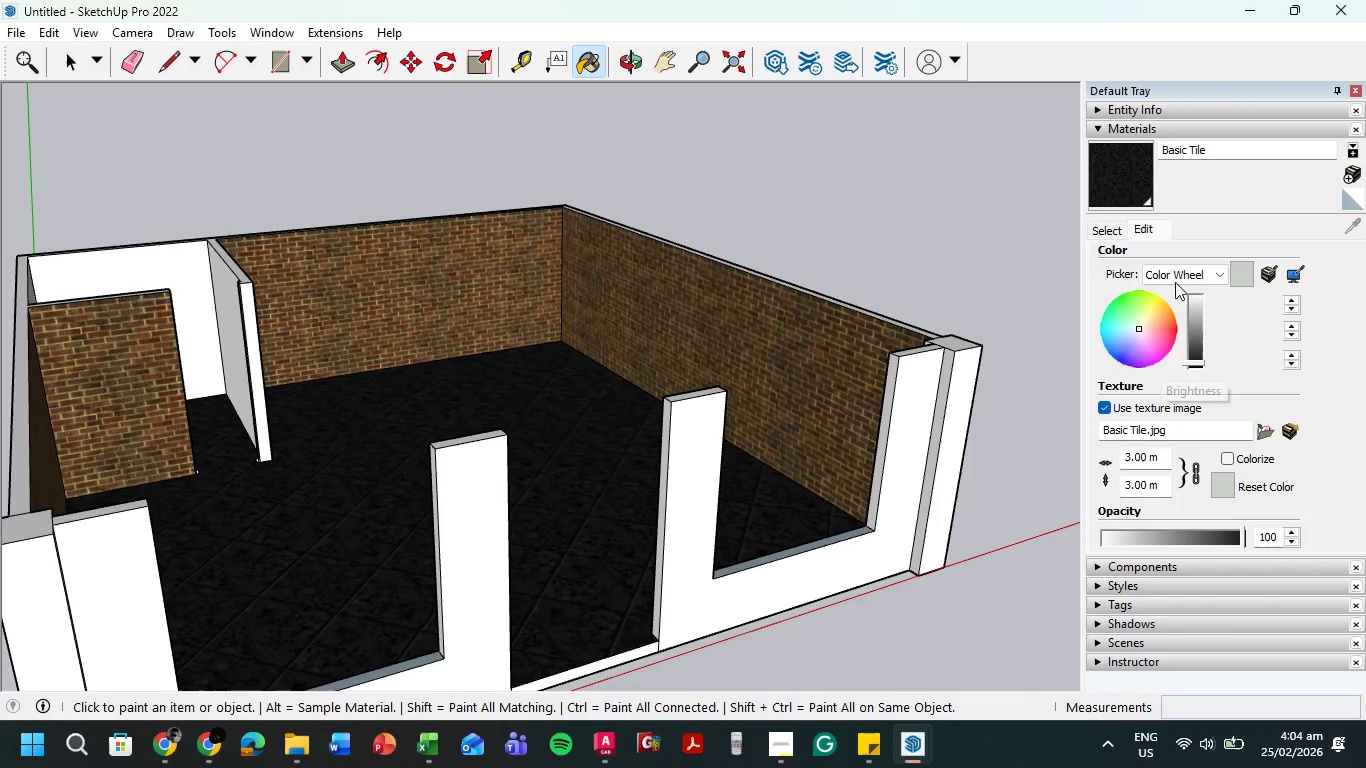 
left_click([1108, 226])
 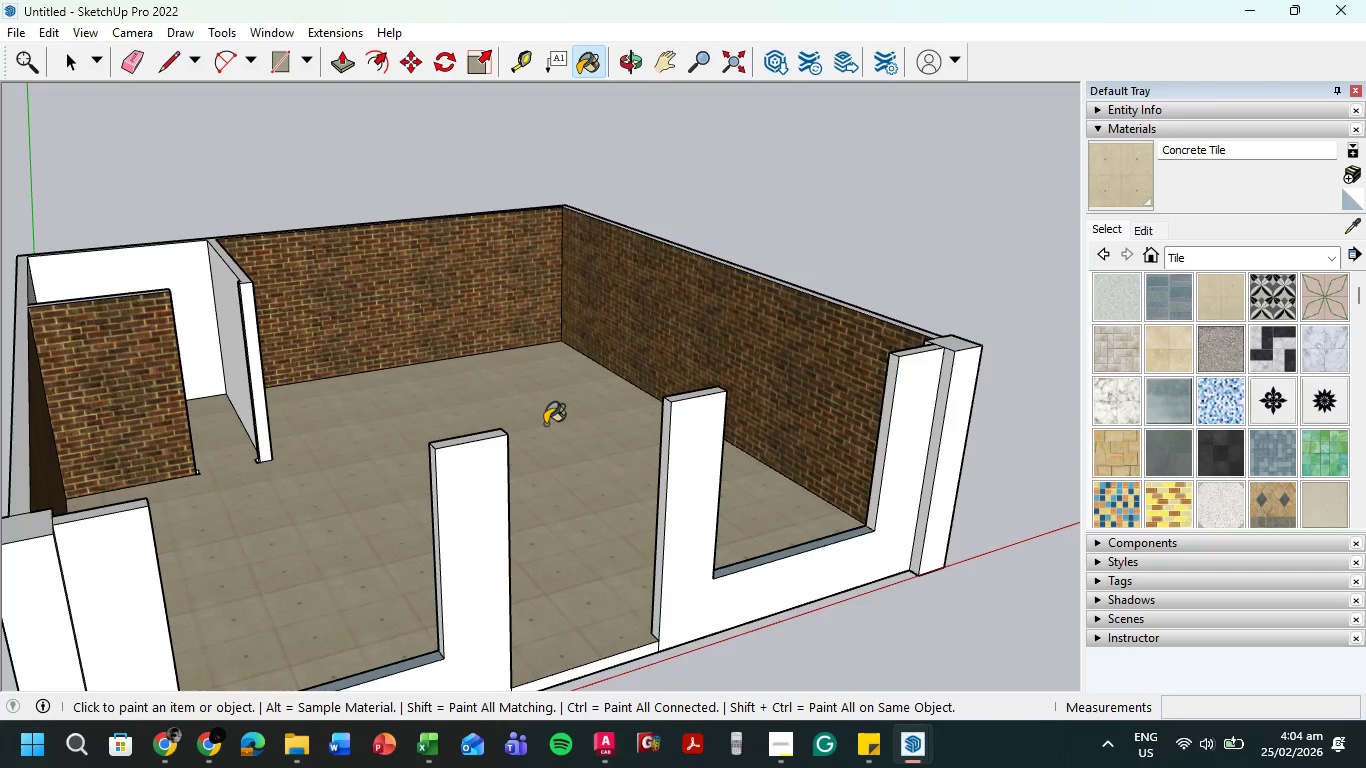 
wait(6.25)
 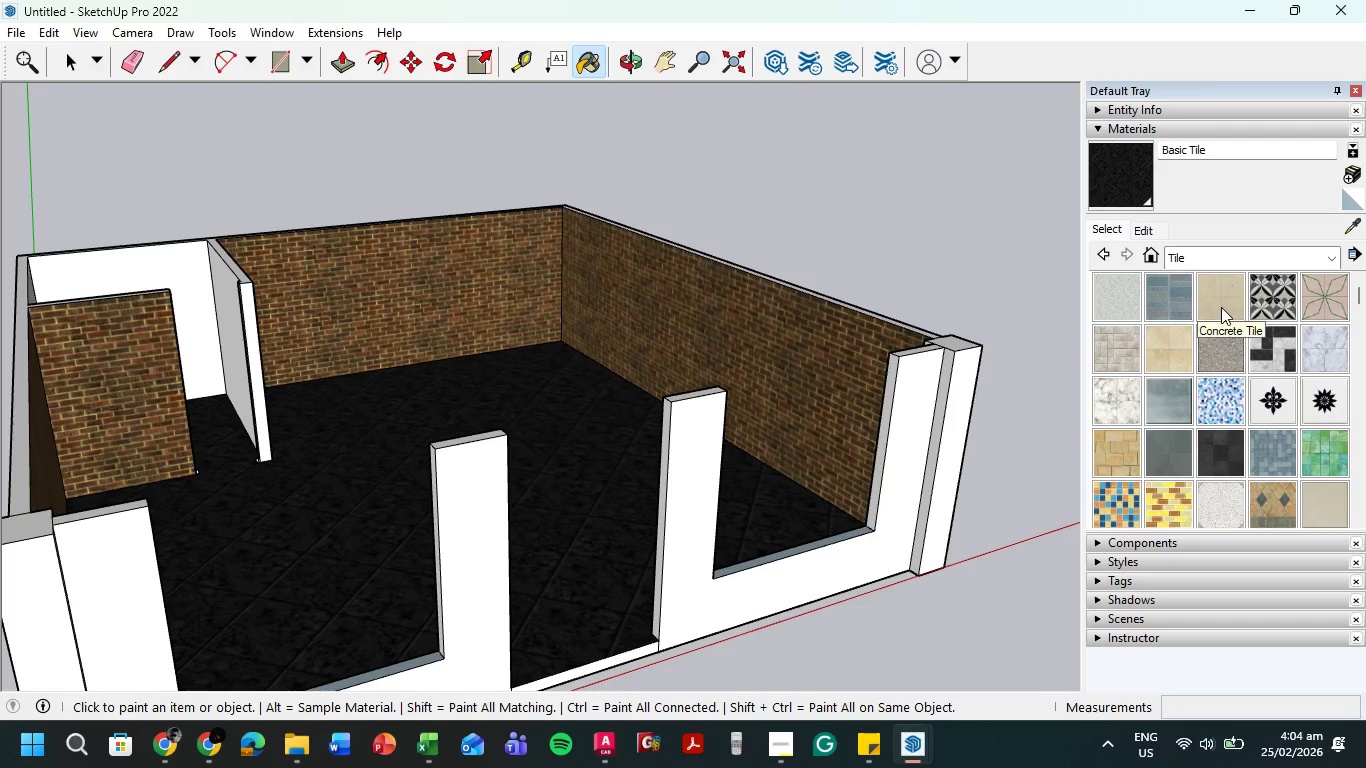 
left_click([1147, 234])
 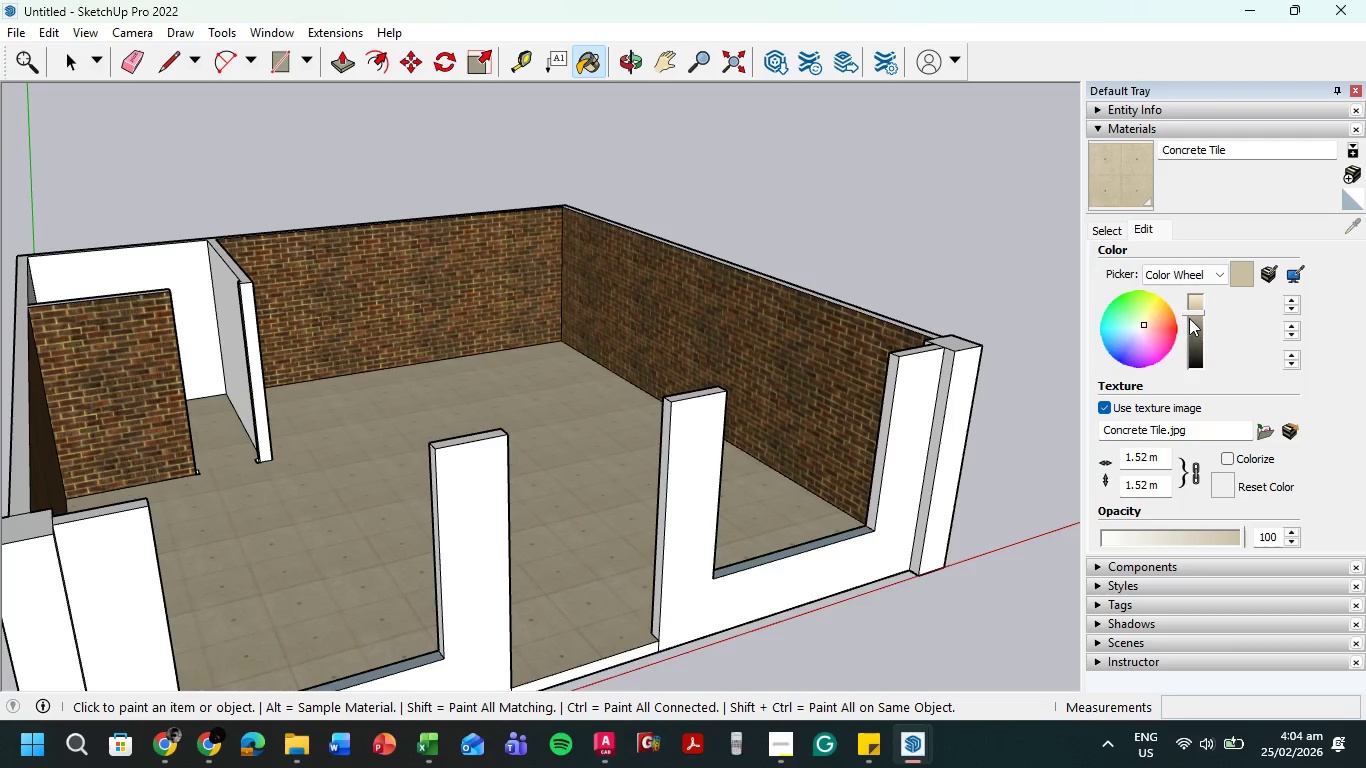 
left_click_drag(start_coordinate=[1193, 314], to_coordinate=[1200, 361])
 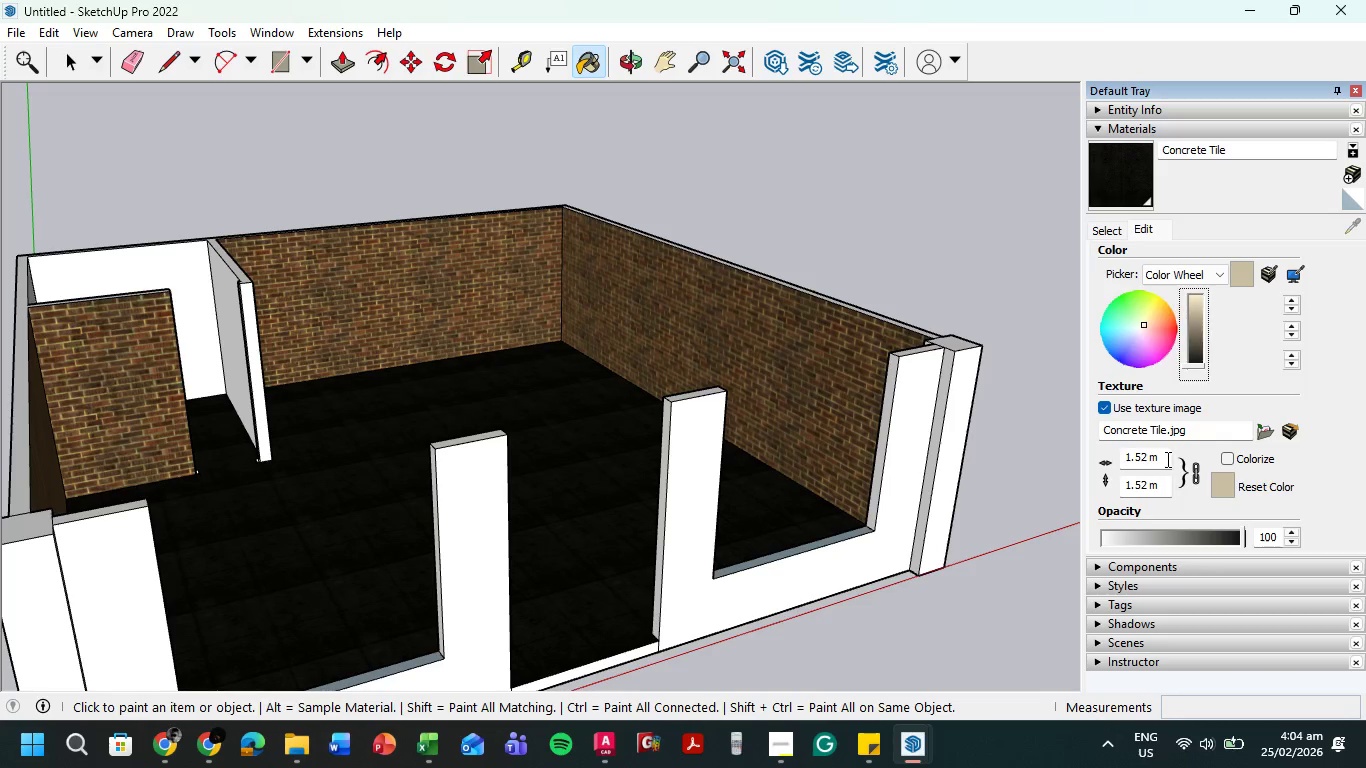 
left_click([1166, 459])
 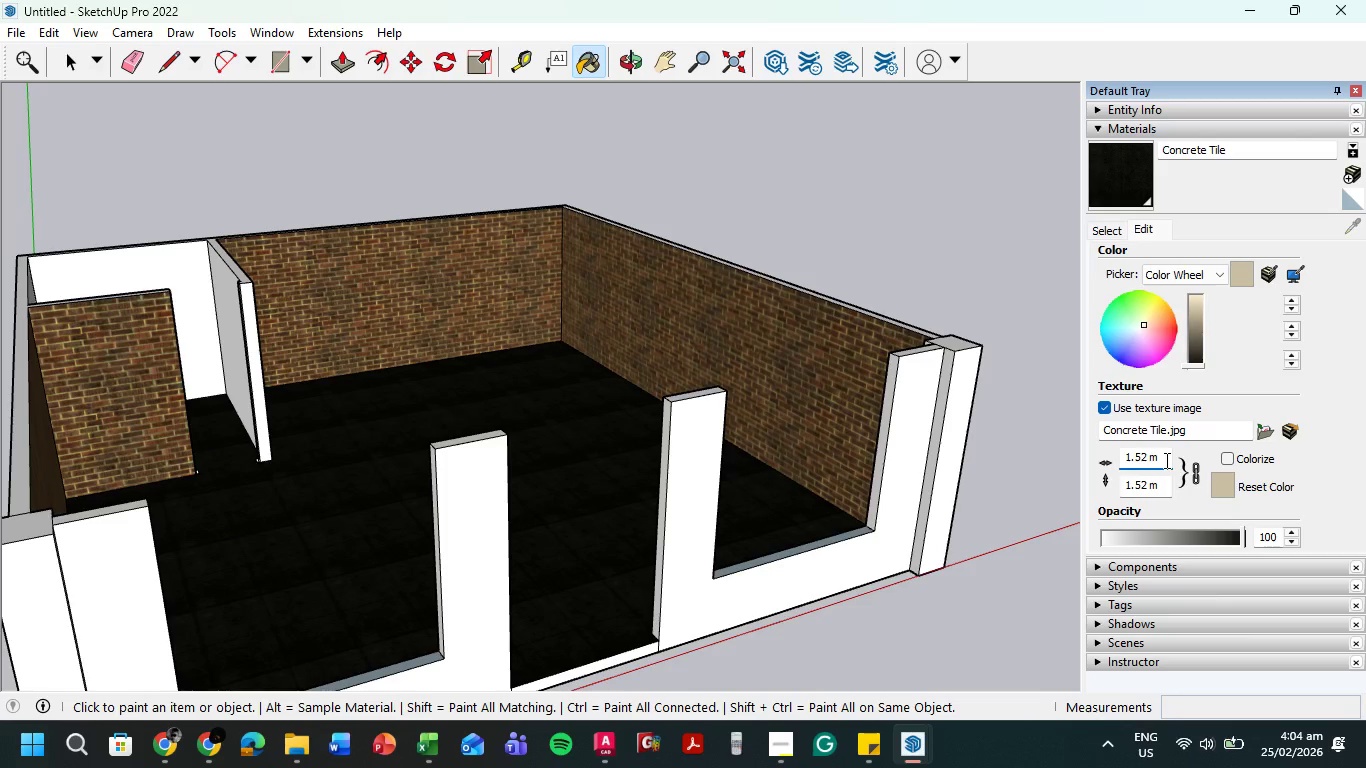 
key(Backspace)
 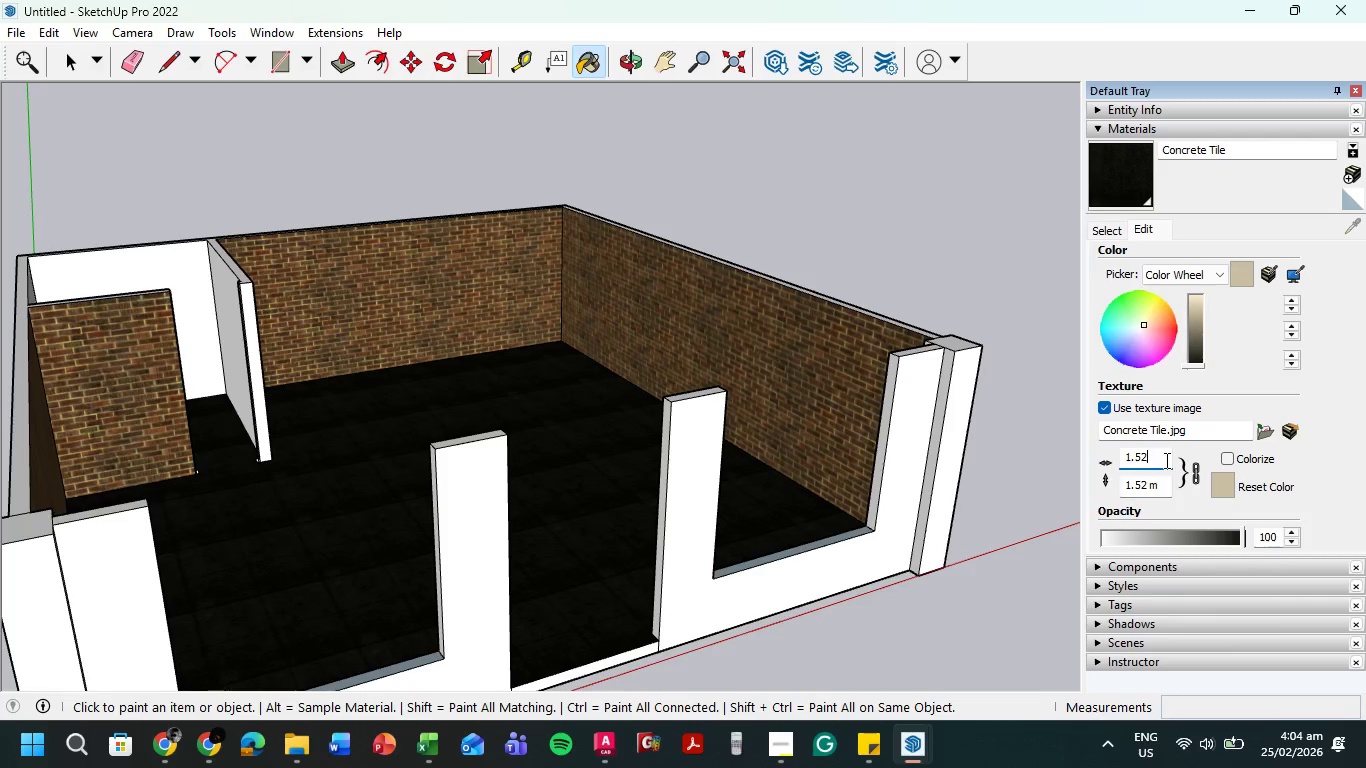 
key(Backspace)
 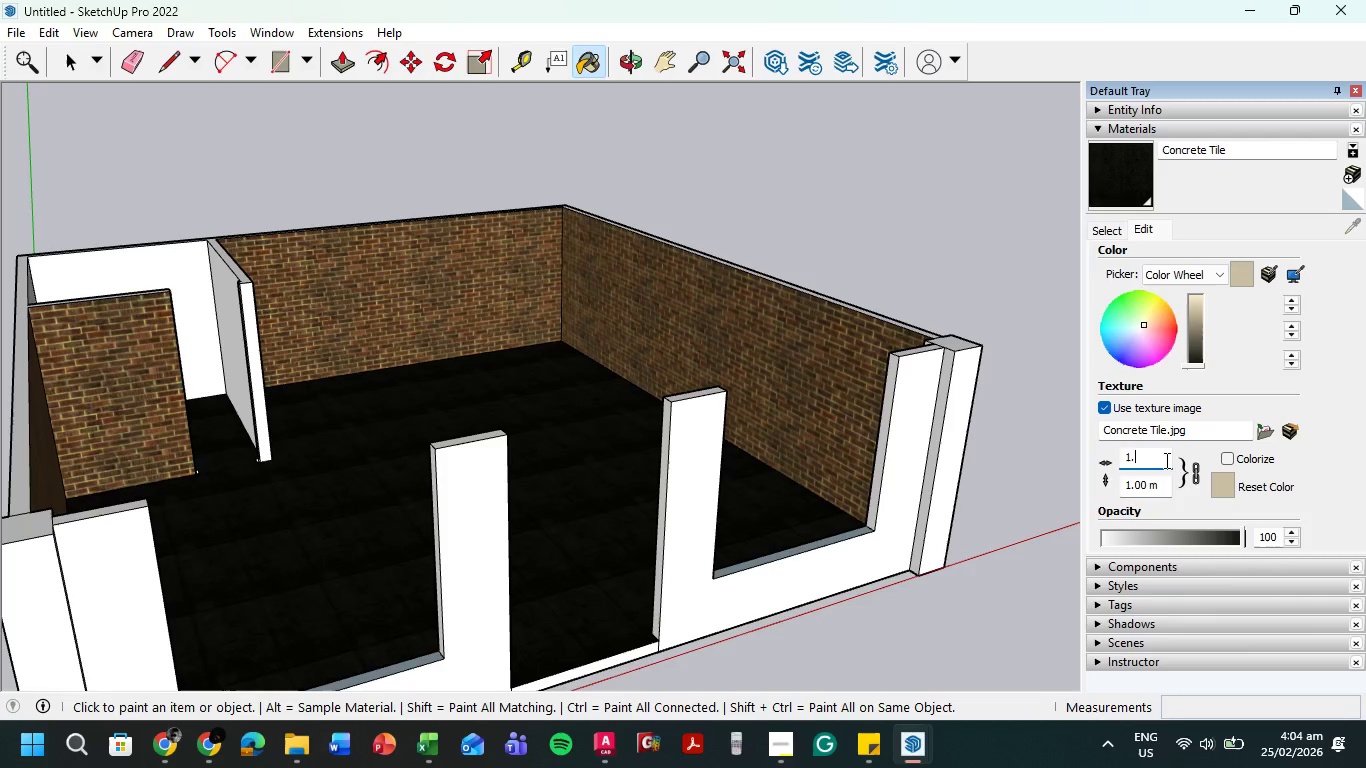 
key(Backspace)
 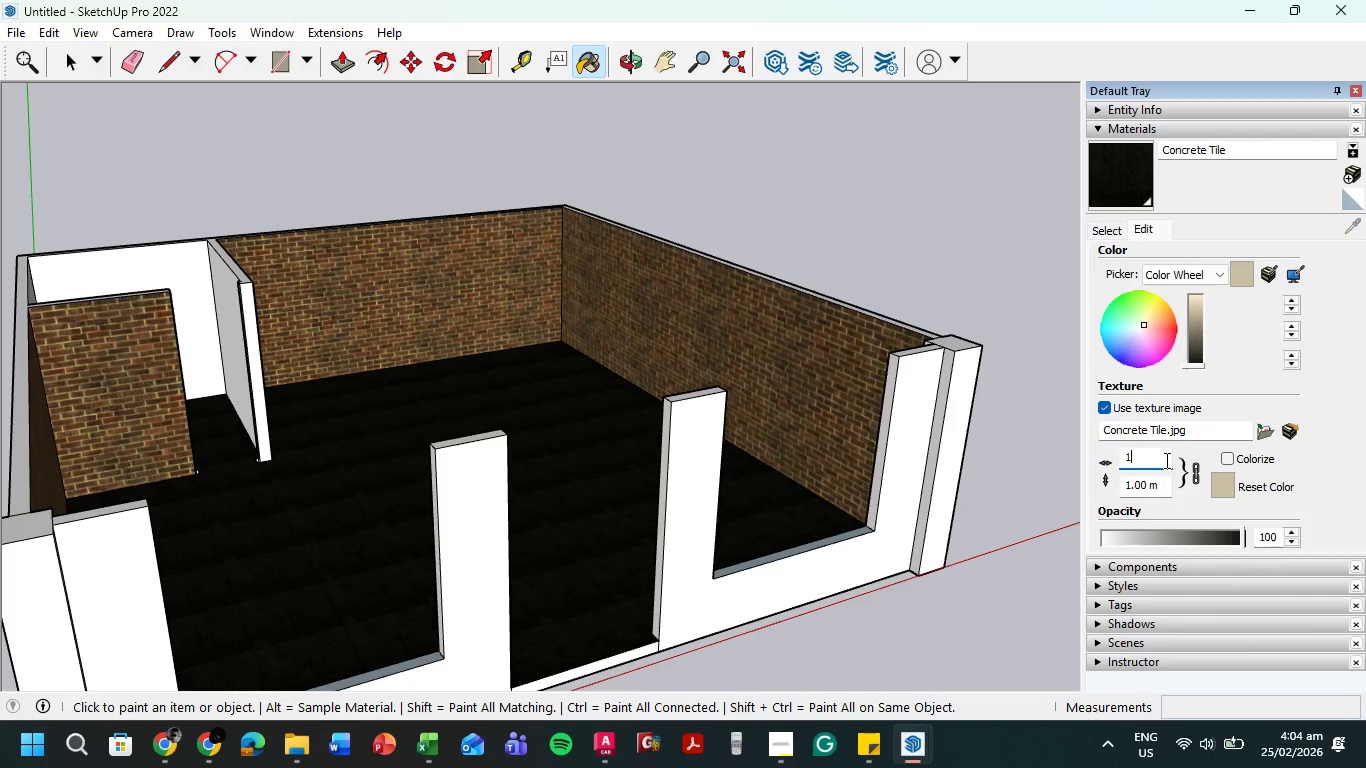 
key(Backspace)
 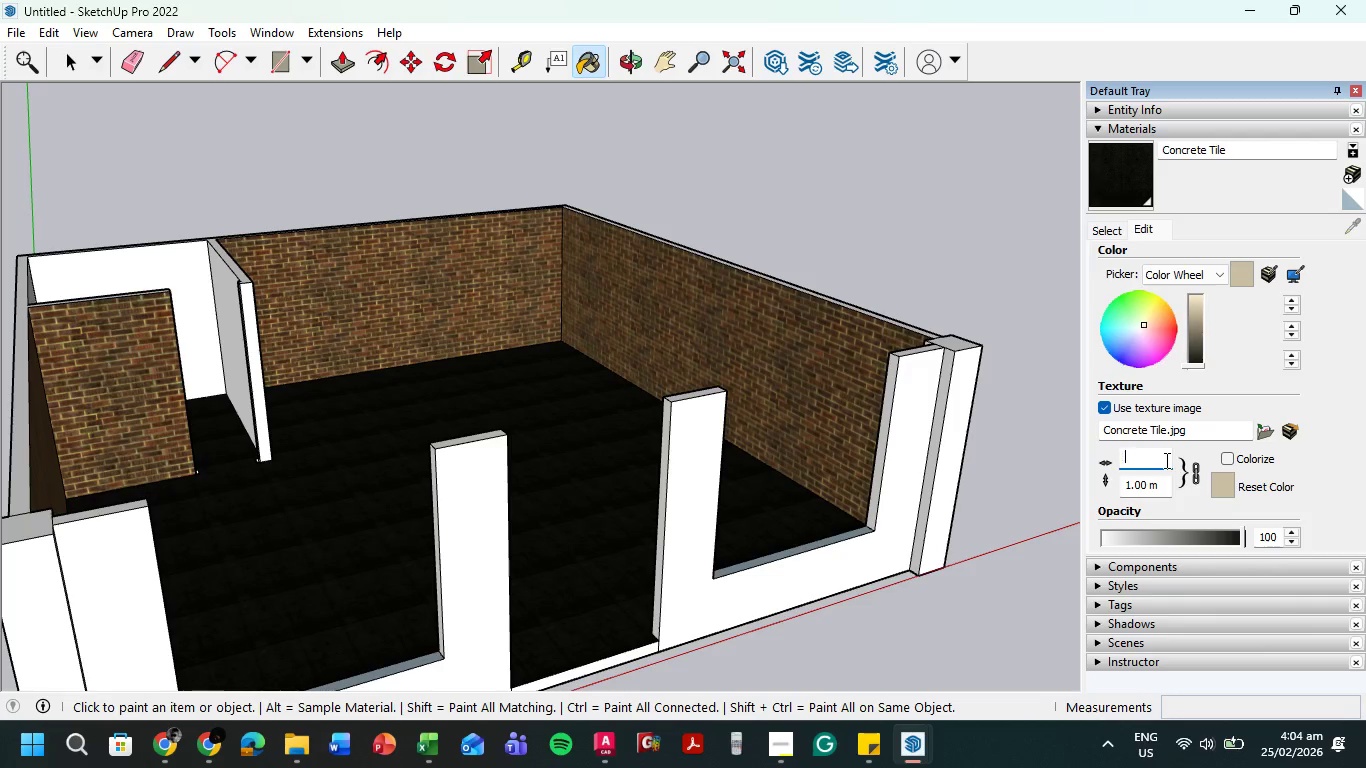 
key(Backspace)
 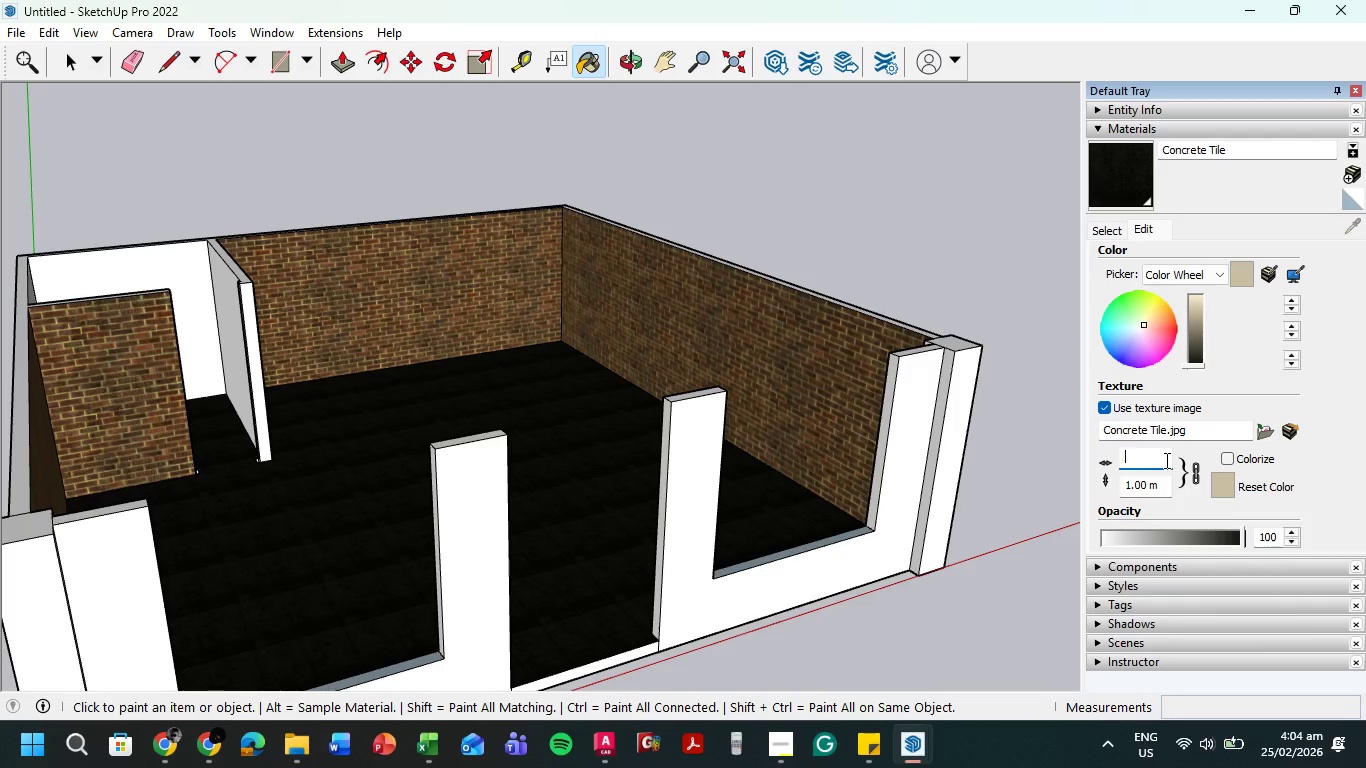 
key(Backspace)
 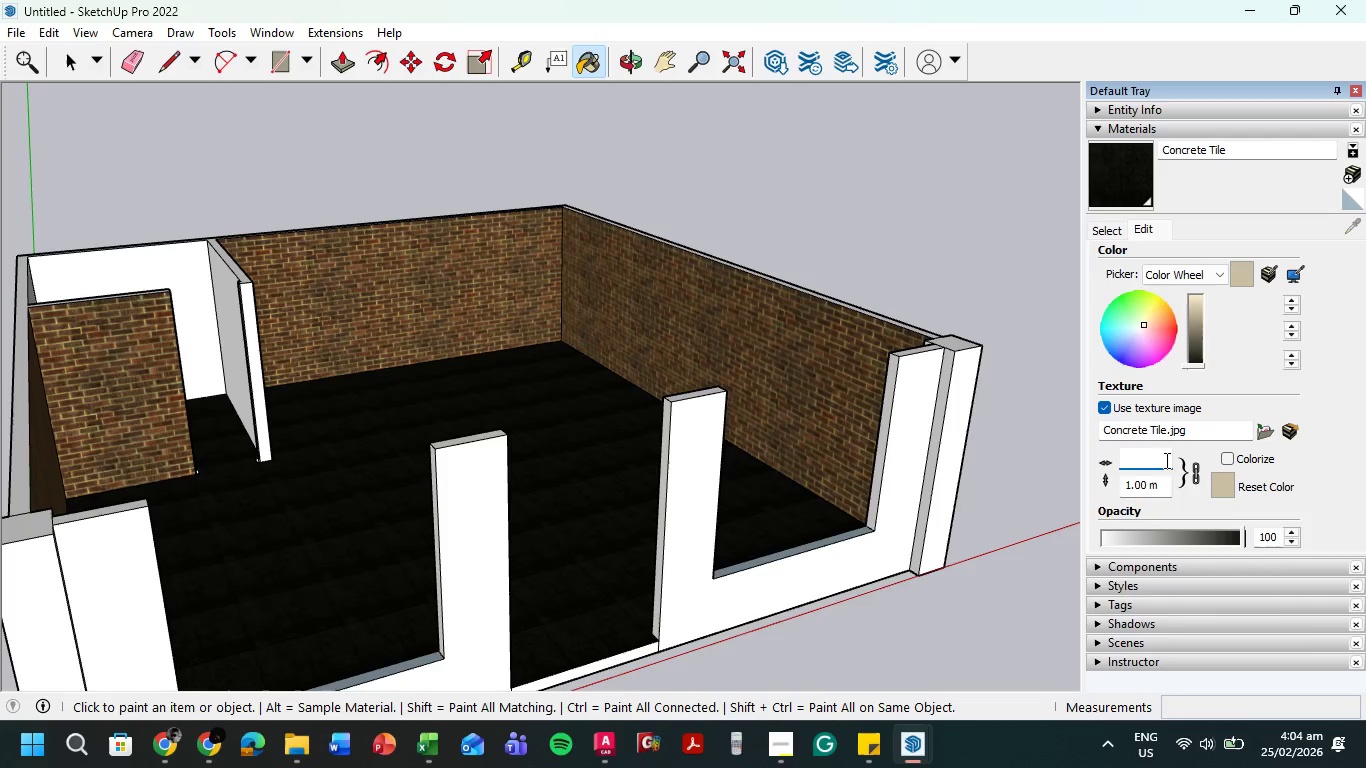 
key(Numpad2)
 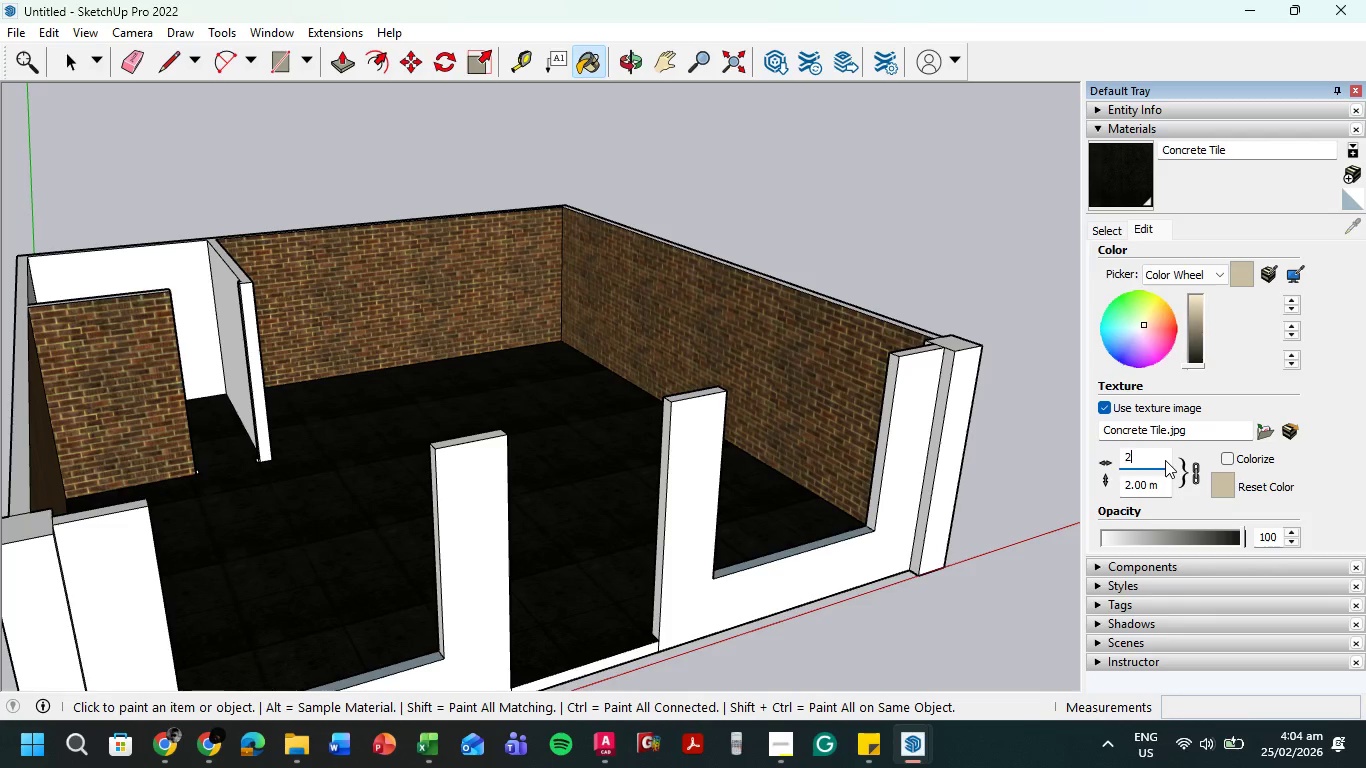 
key(NumpadEnter)
 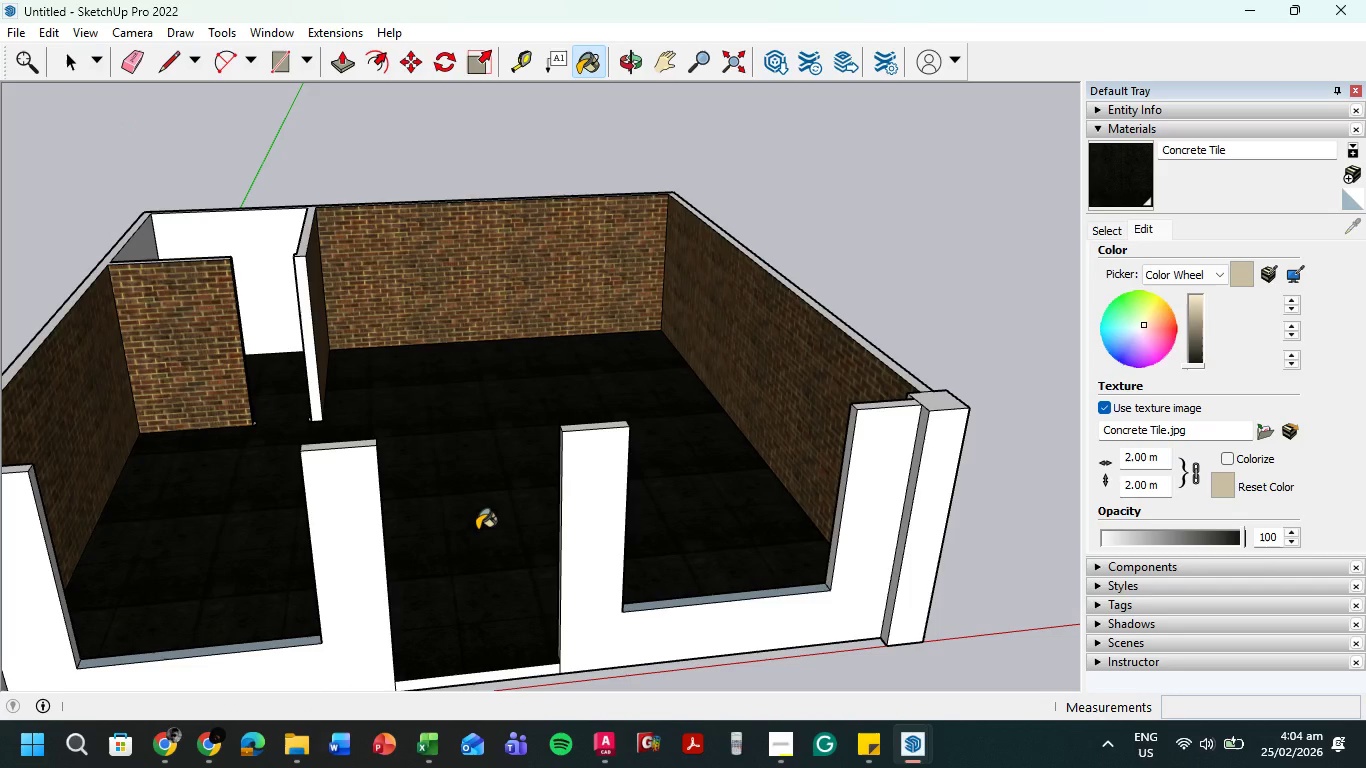 
key(Control+Z)
 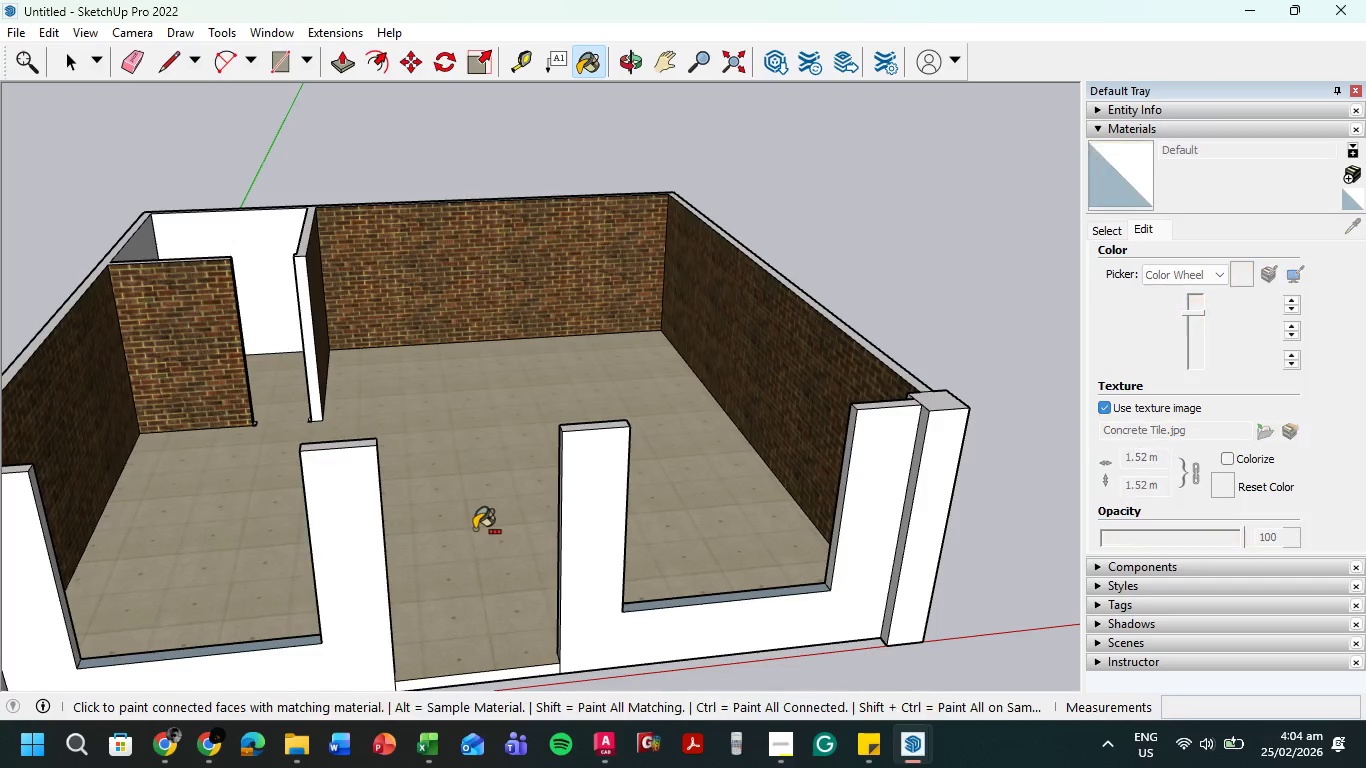 
key(Control+Z)
 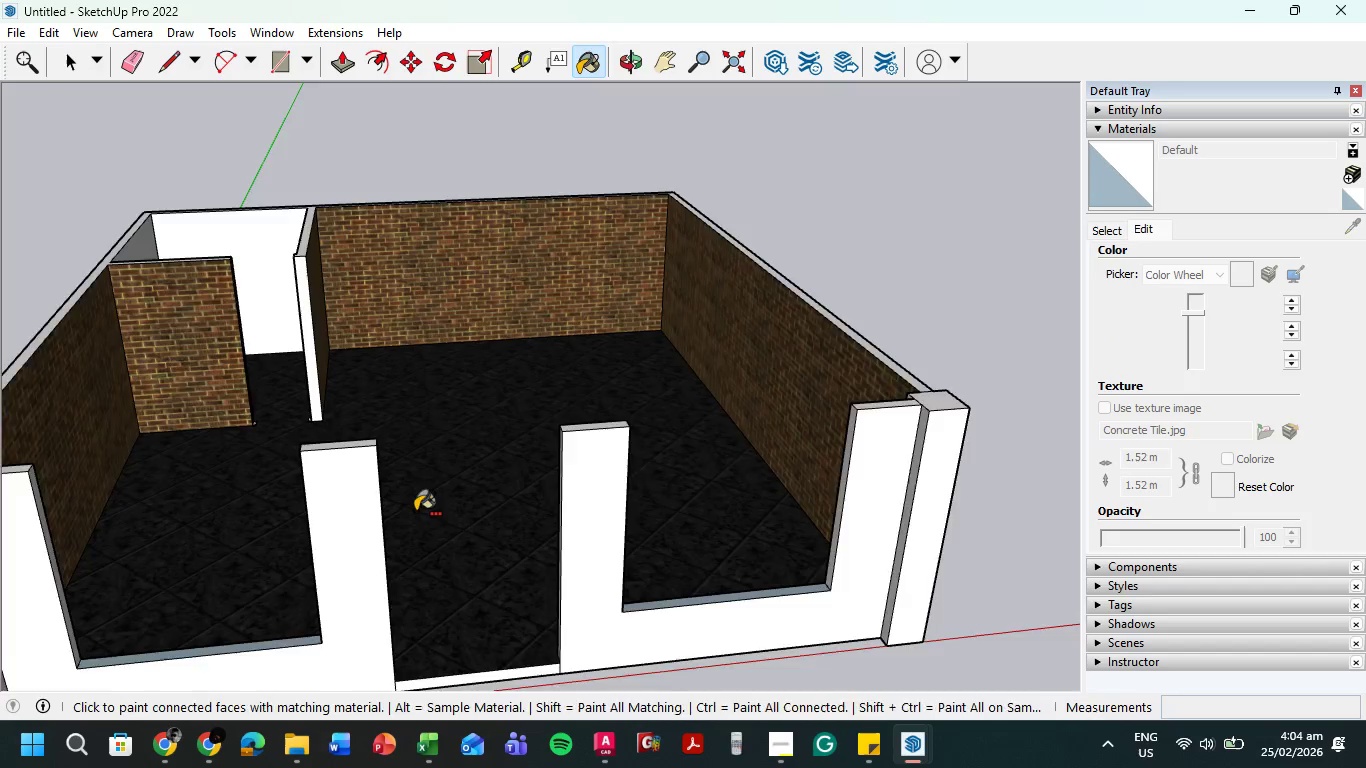 
scroll: coordinate [417, 511], scroll_direction: up, amount: 1.0
 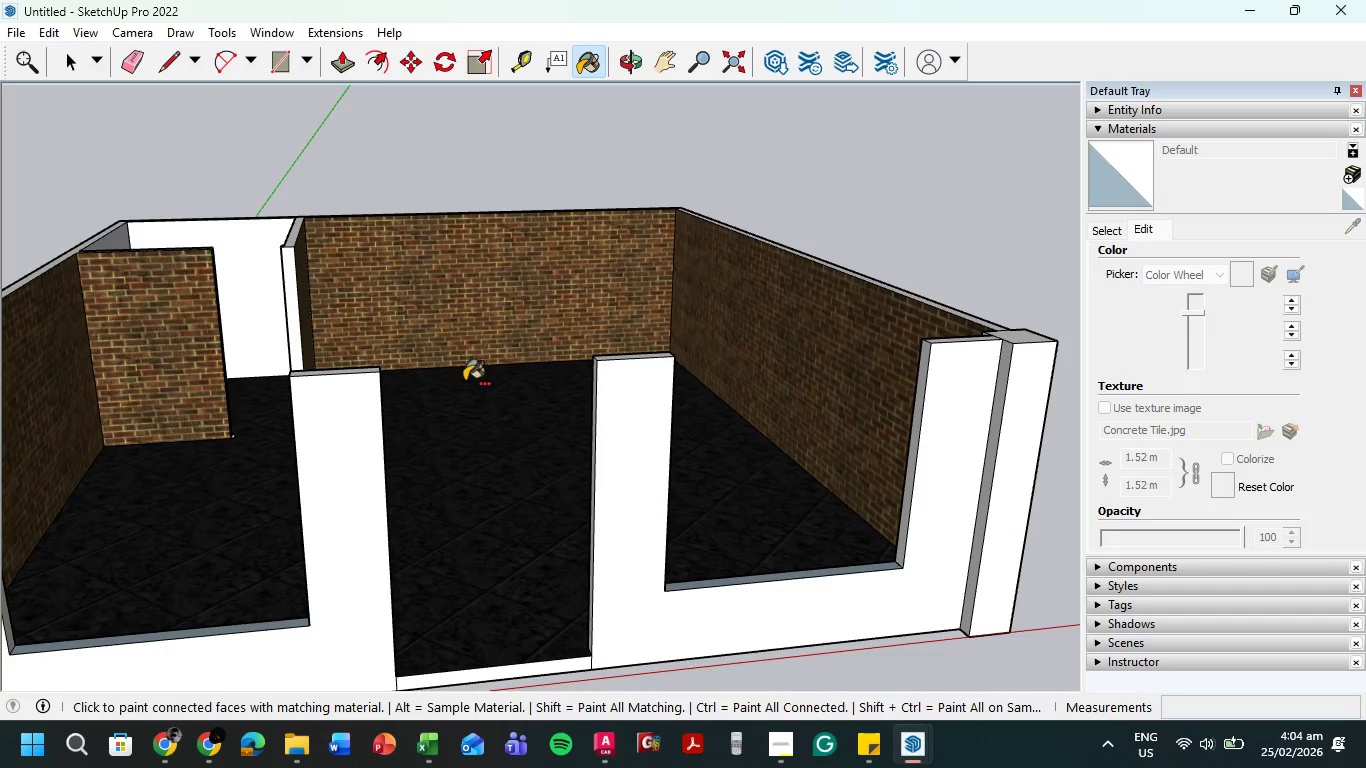 
scroll: coordinate [441, 370], scroll_direction: down, amount: 2.0
 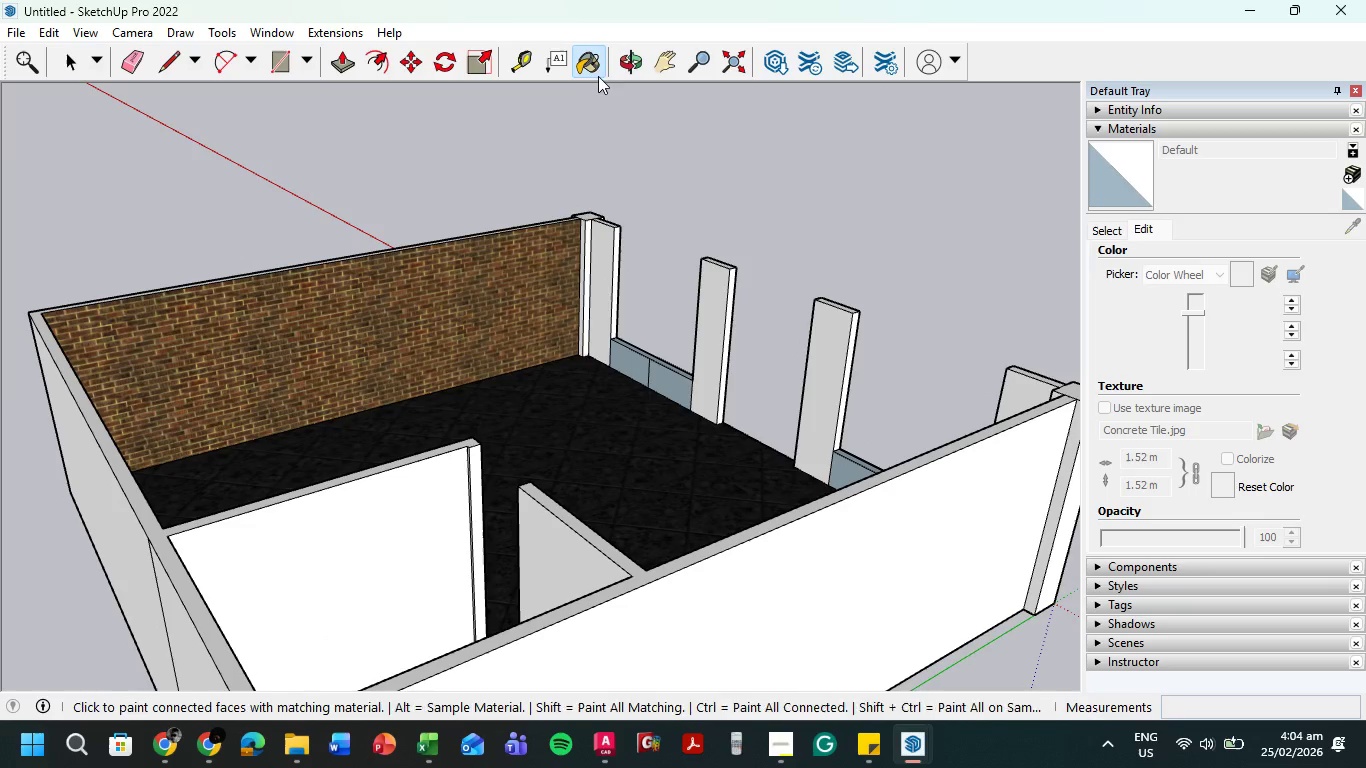 
wait(5.35)
 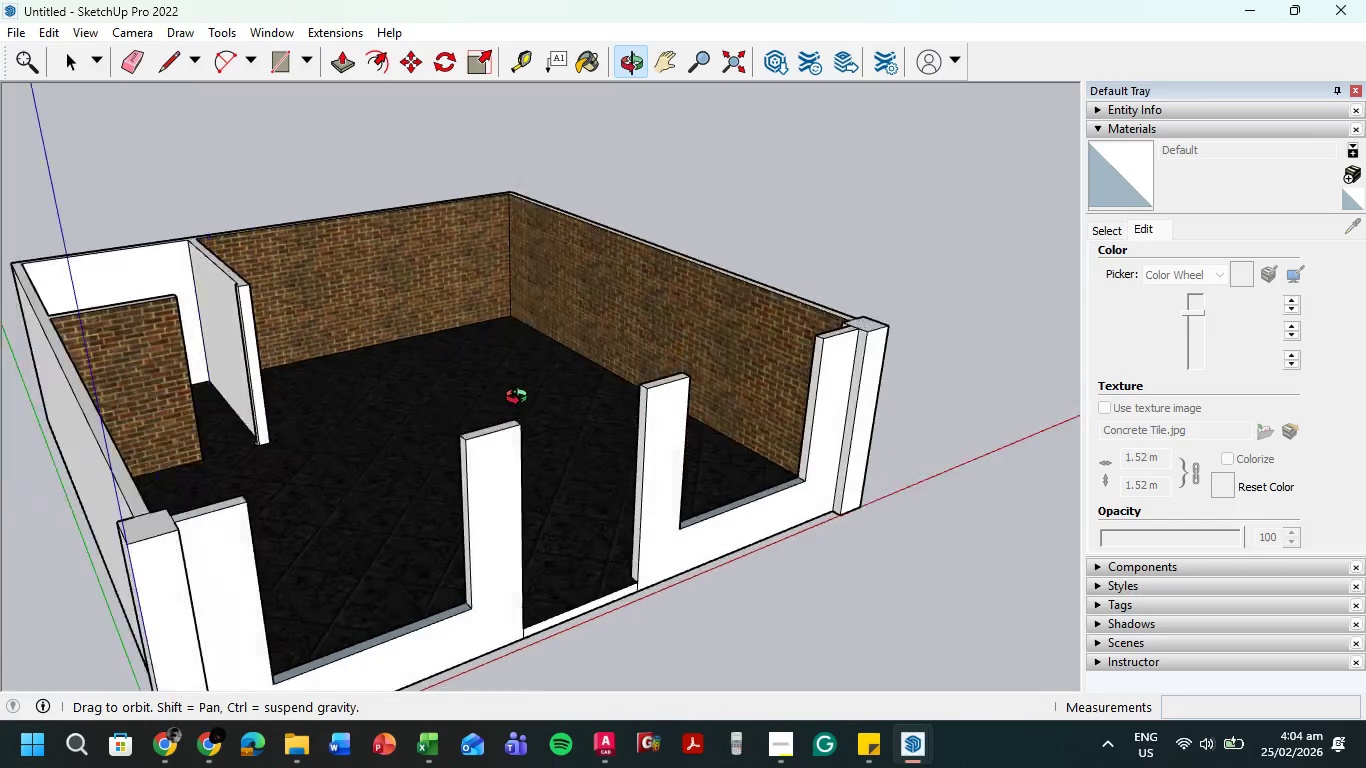 
left_click([580, 68])
 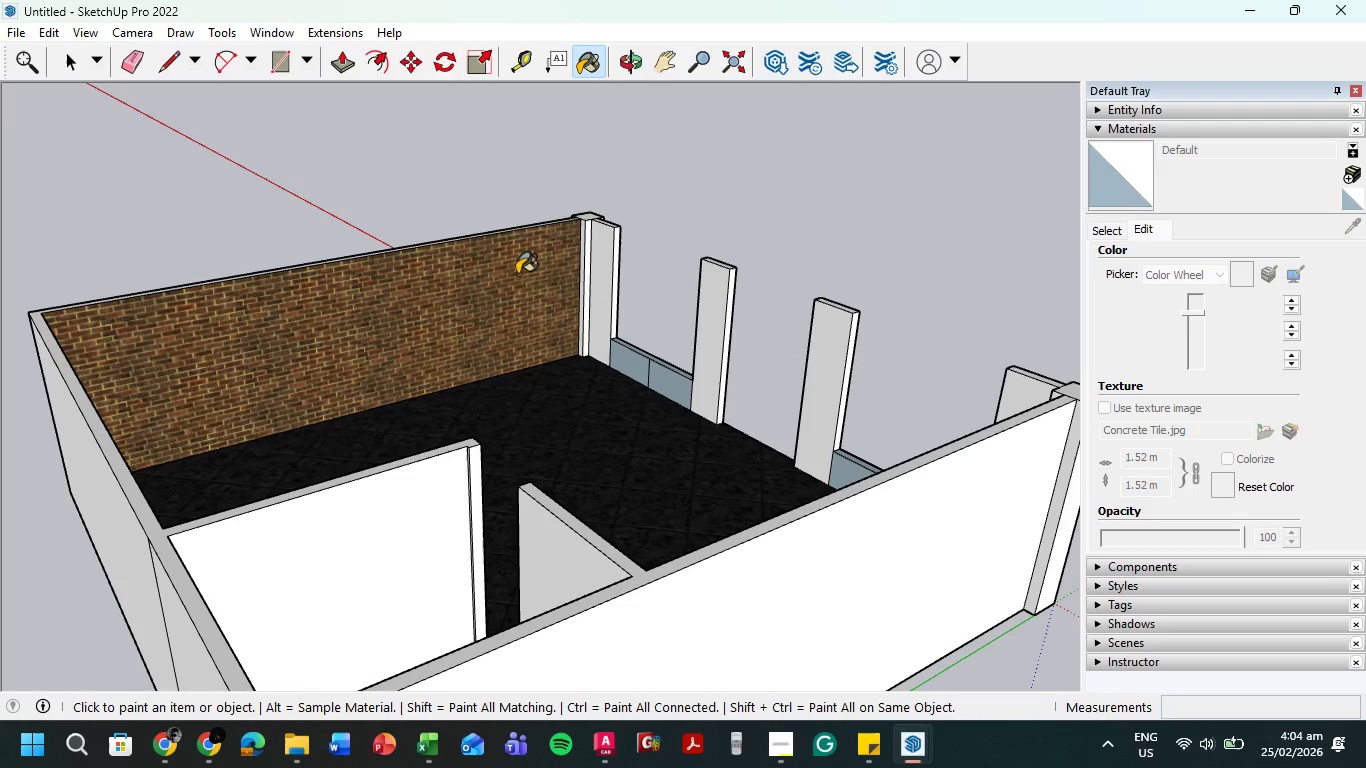 
hold_key(key=ShiftLeft, duration=0.67)
 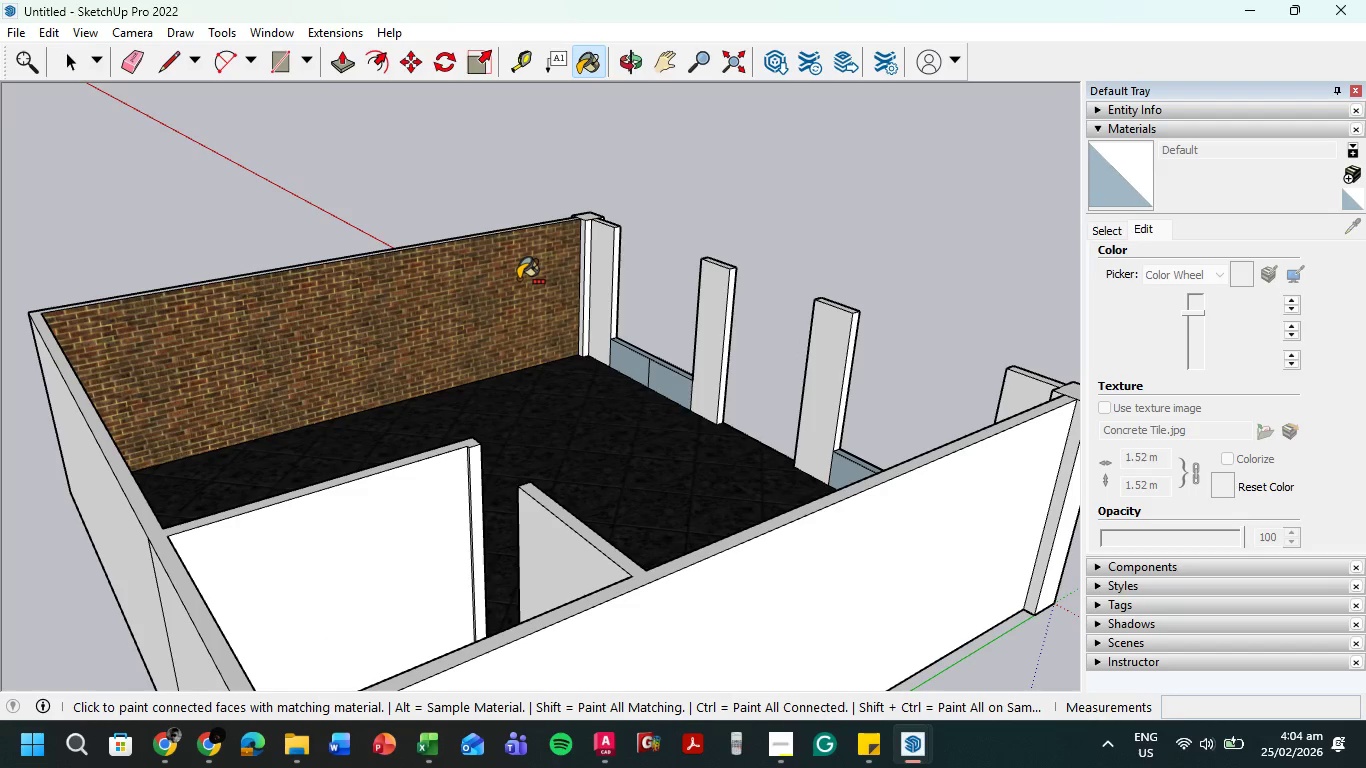 
hold_key(key=ControlLeft, duration=0.58)
 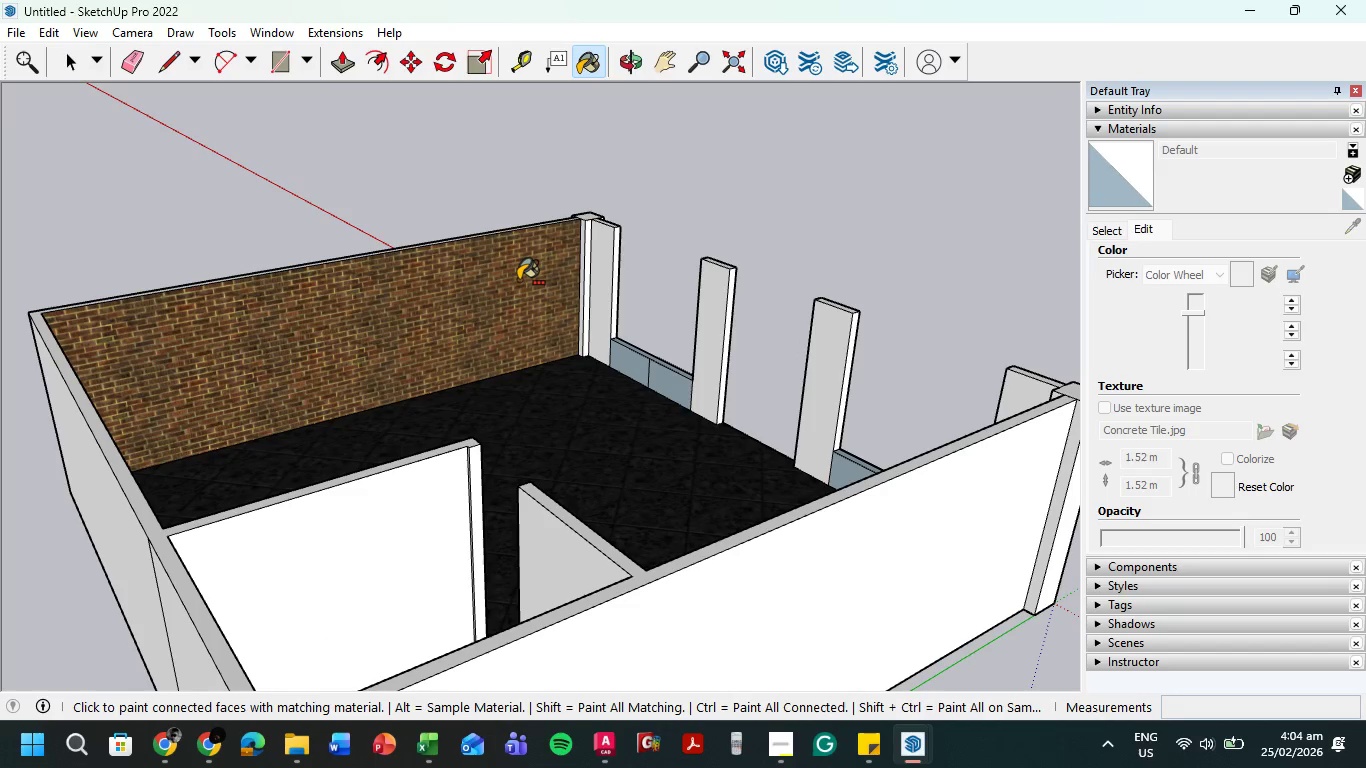 
hold_key(key=ControlLeft, duration=0.59)
left_click([521, 281])
 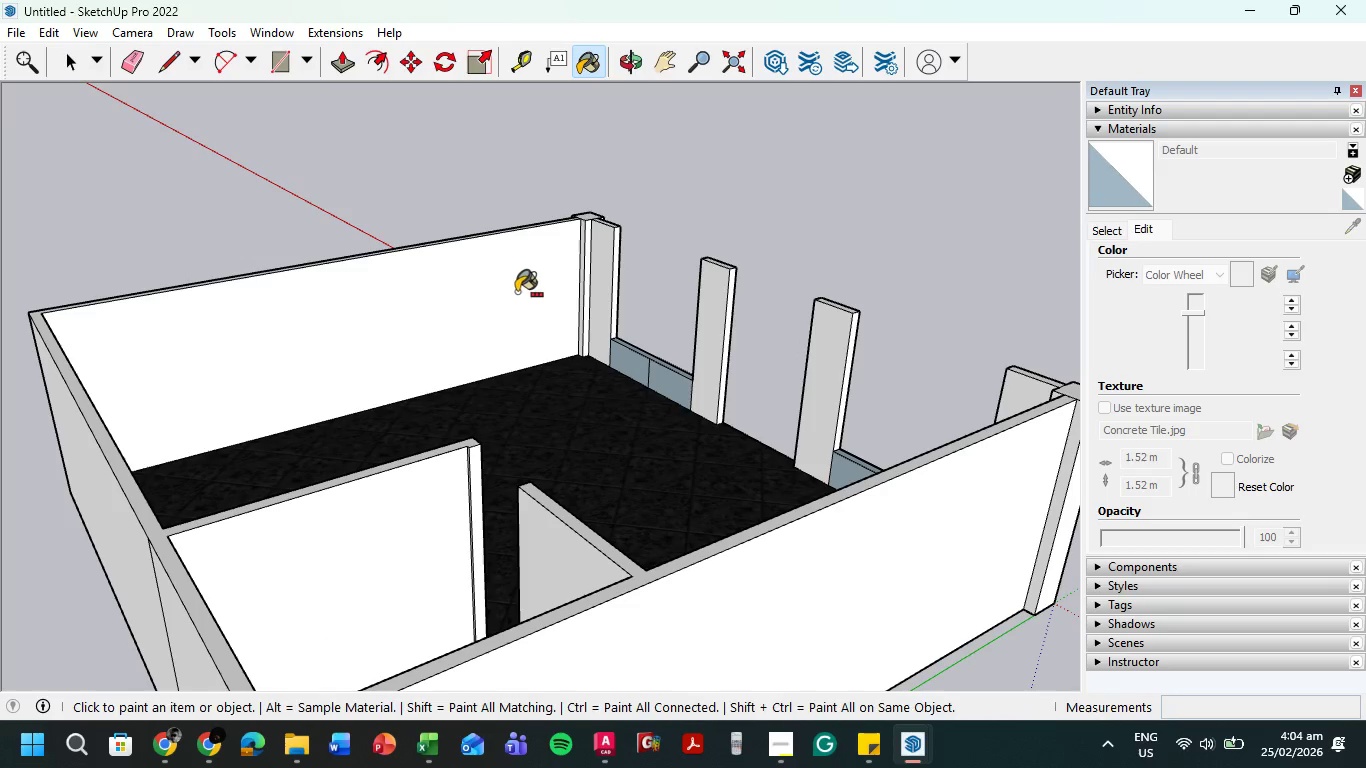 
key(Control+Z)
 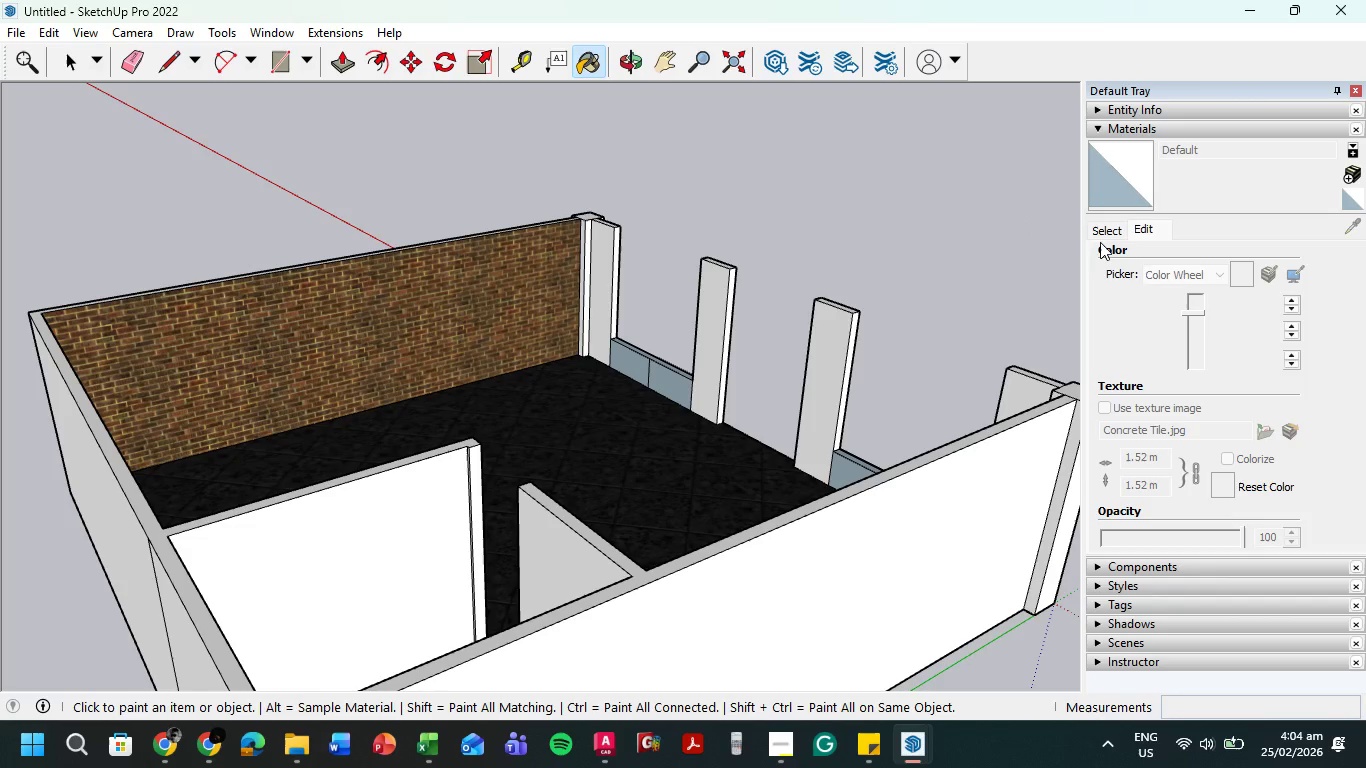 
left_click([1107, 236])
 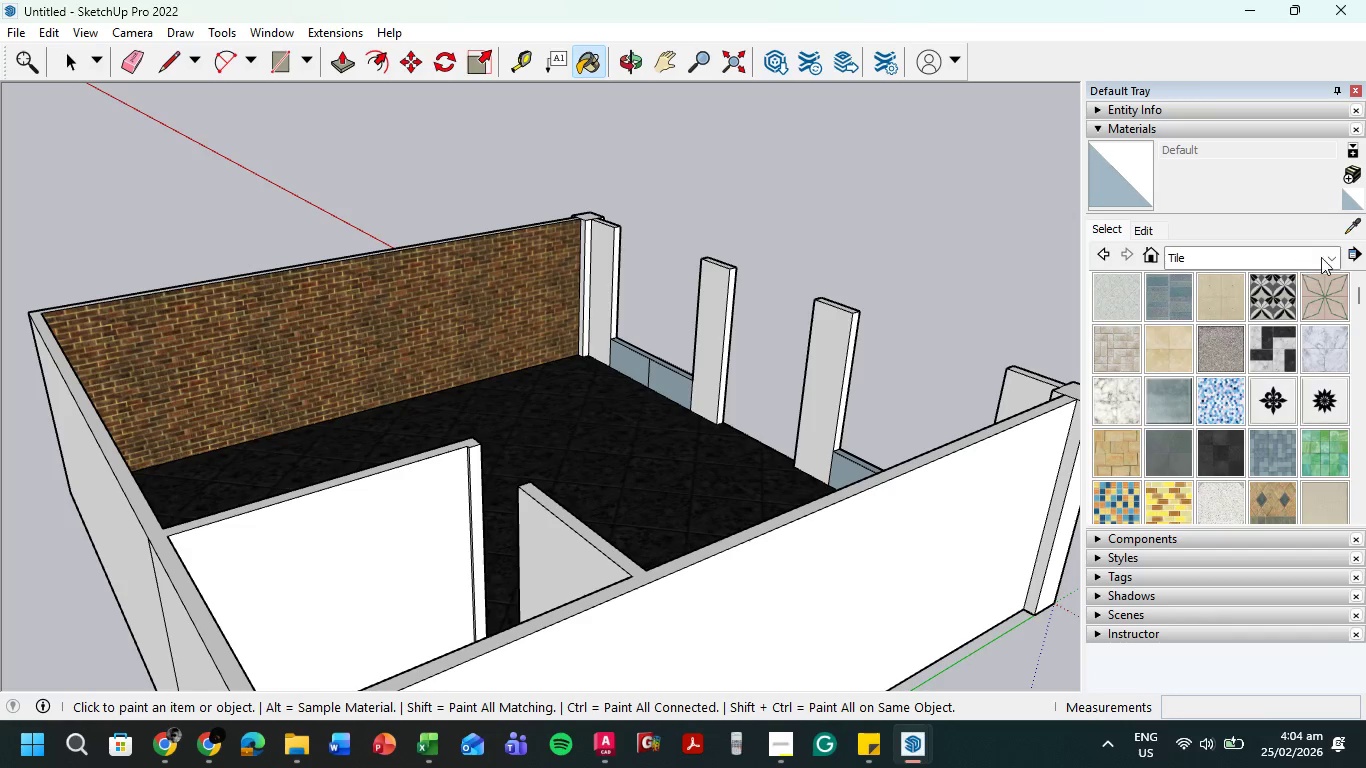 
left_click([1331, 254])
 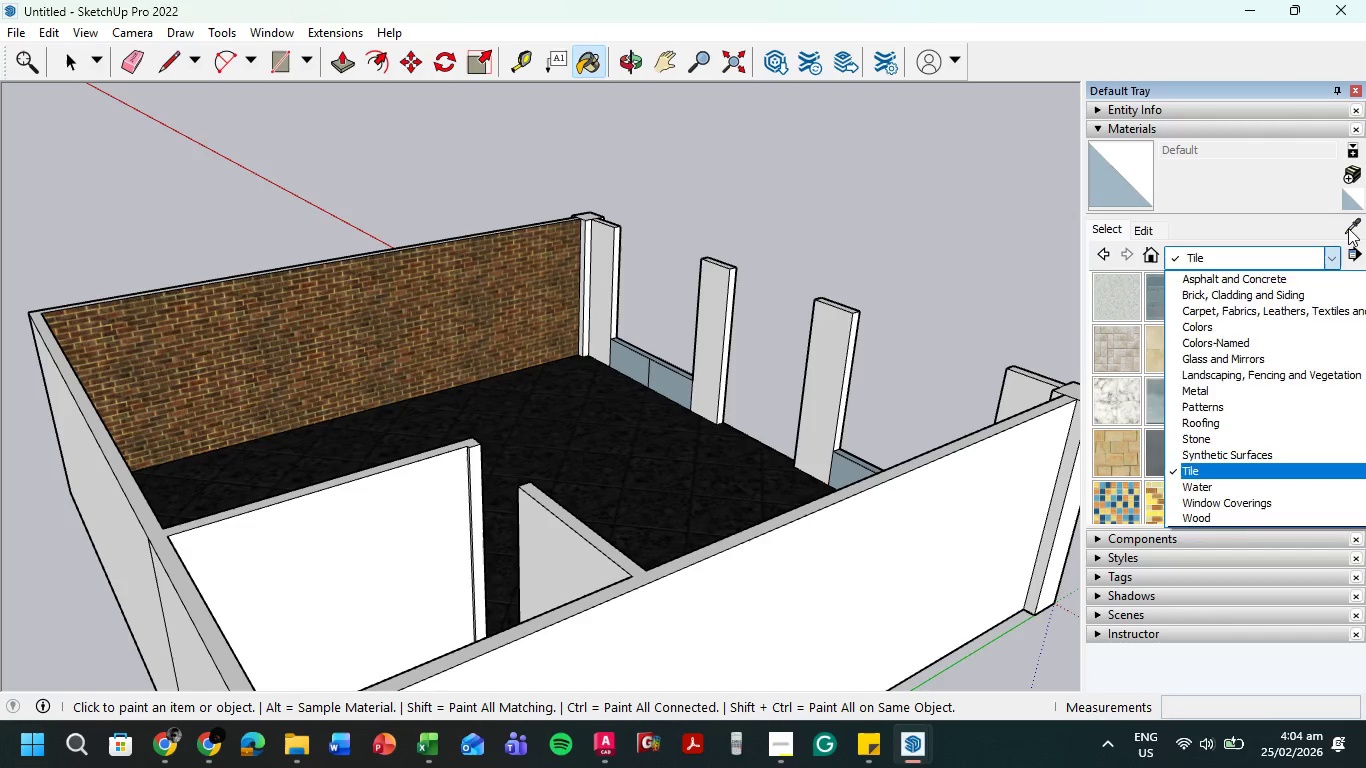 
left_click([1350, 226])
 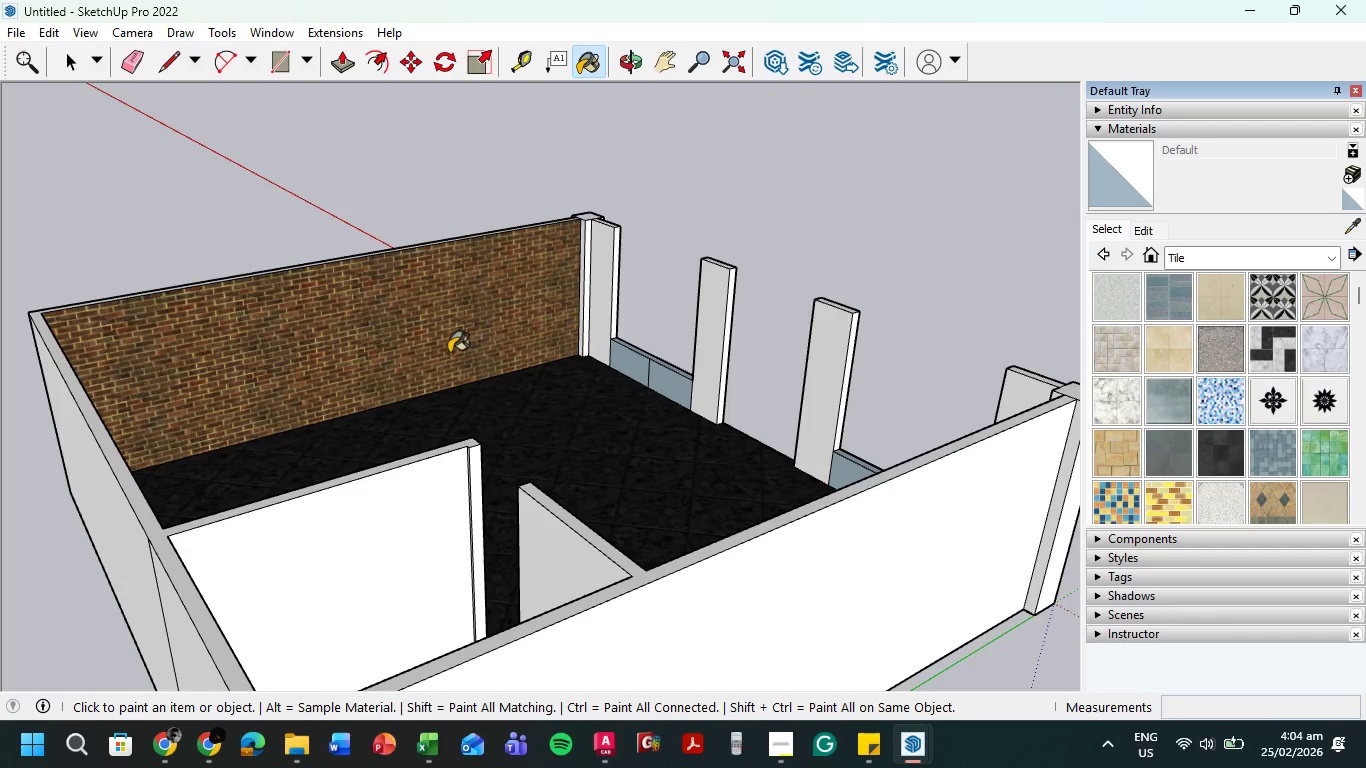 
left_click([449, 353])
 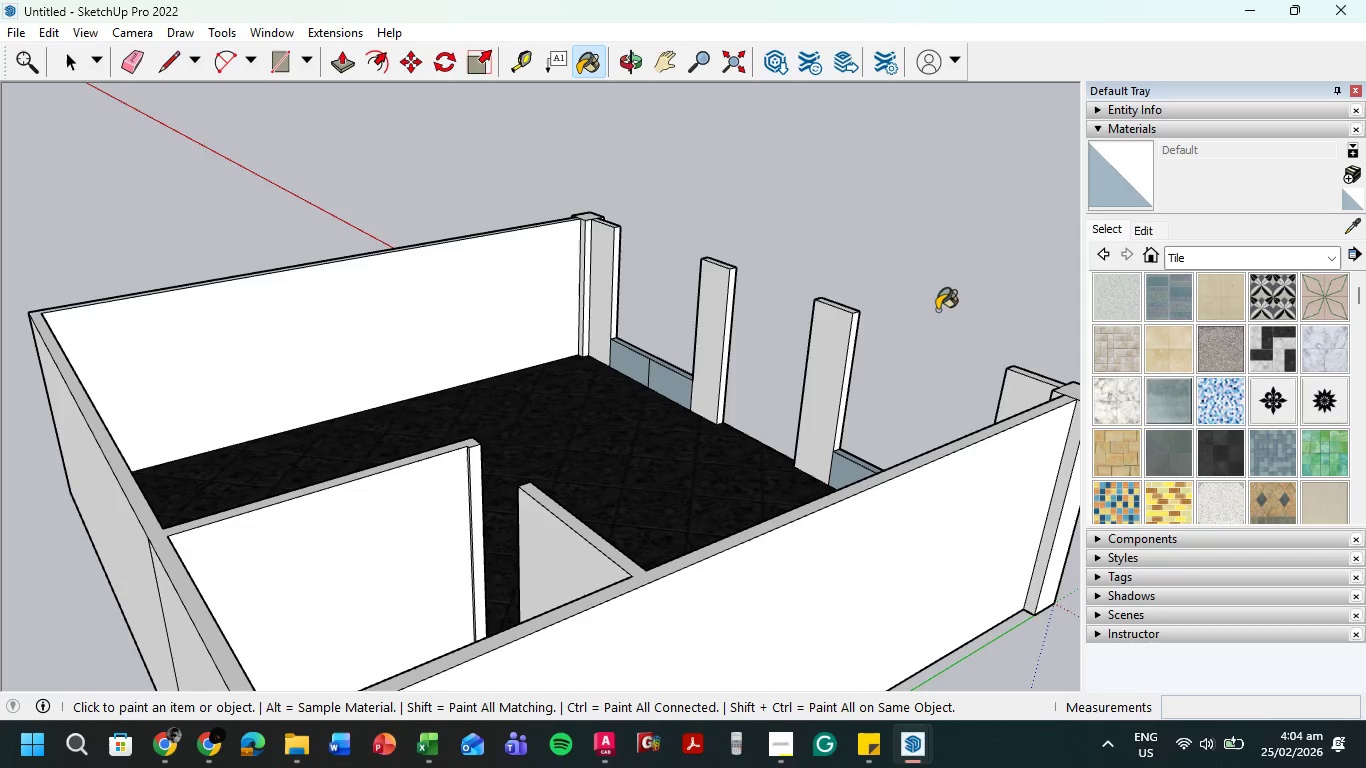 
key(Control+Z)
 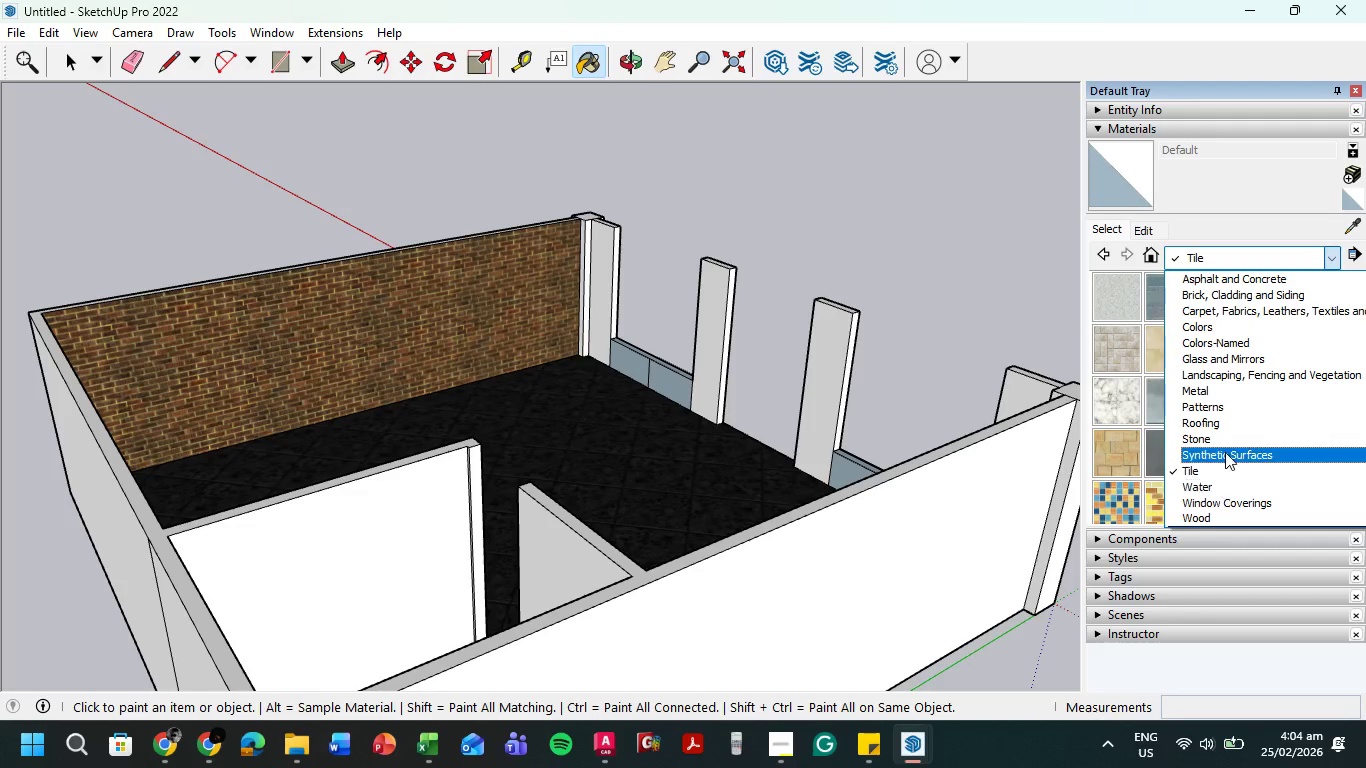 
left_click([1229, 288])
 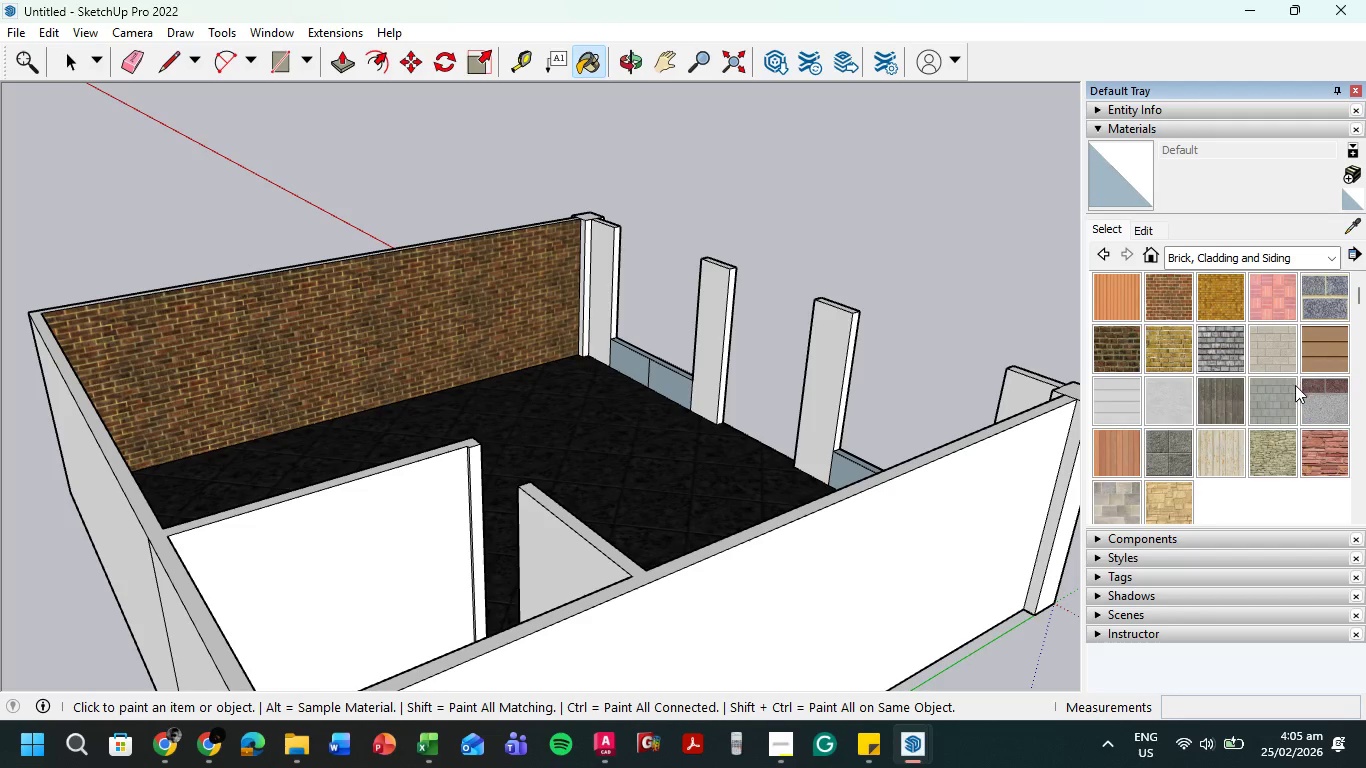 
scroll: coordinate [1289, 391], scroll_direction: up, amount: 1.0
 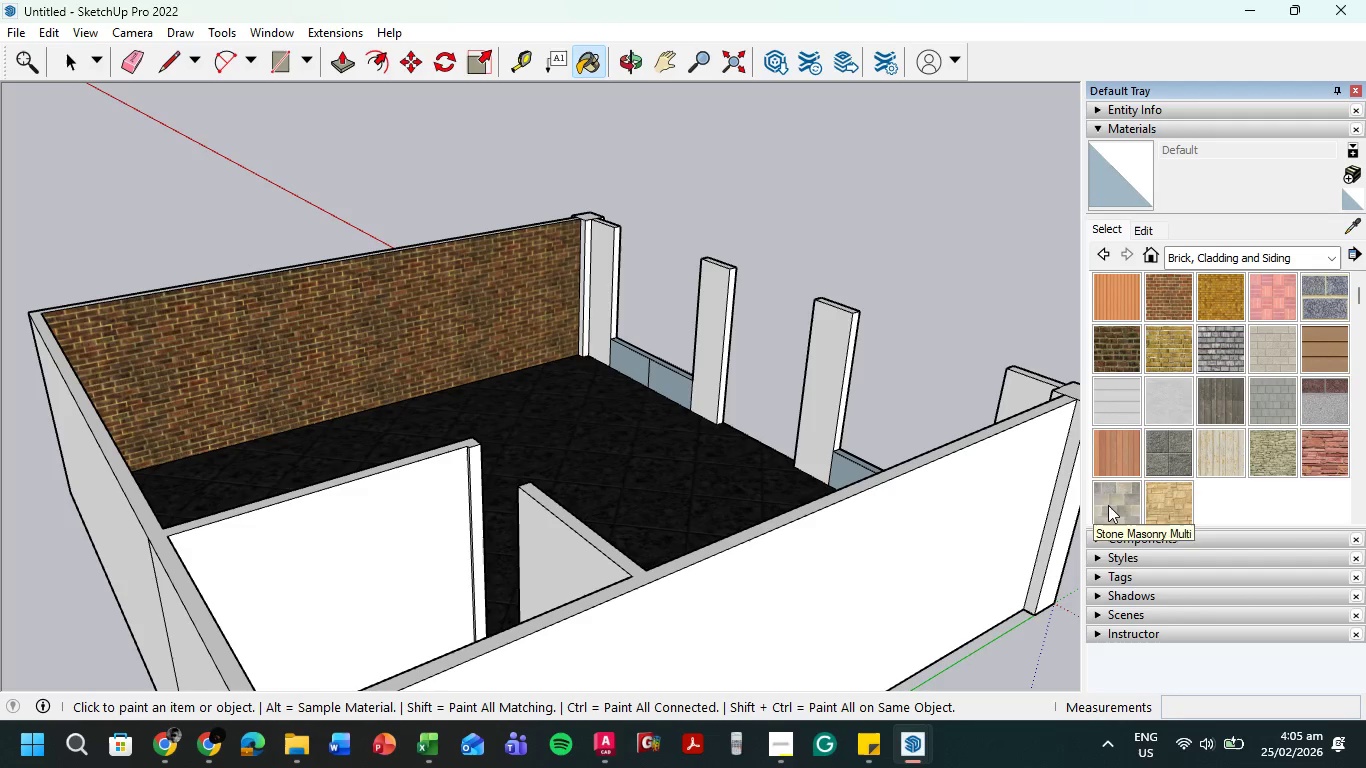 
left_click([1110, 501])
 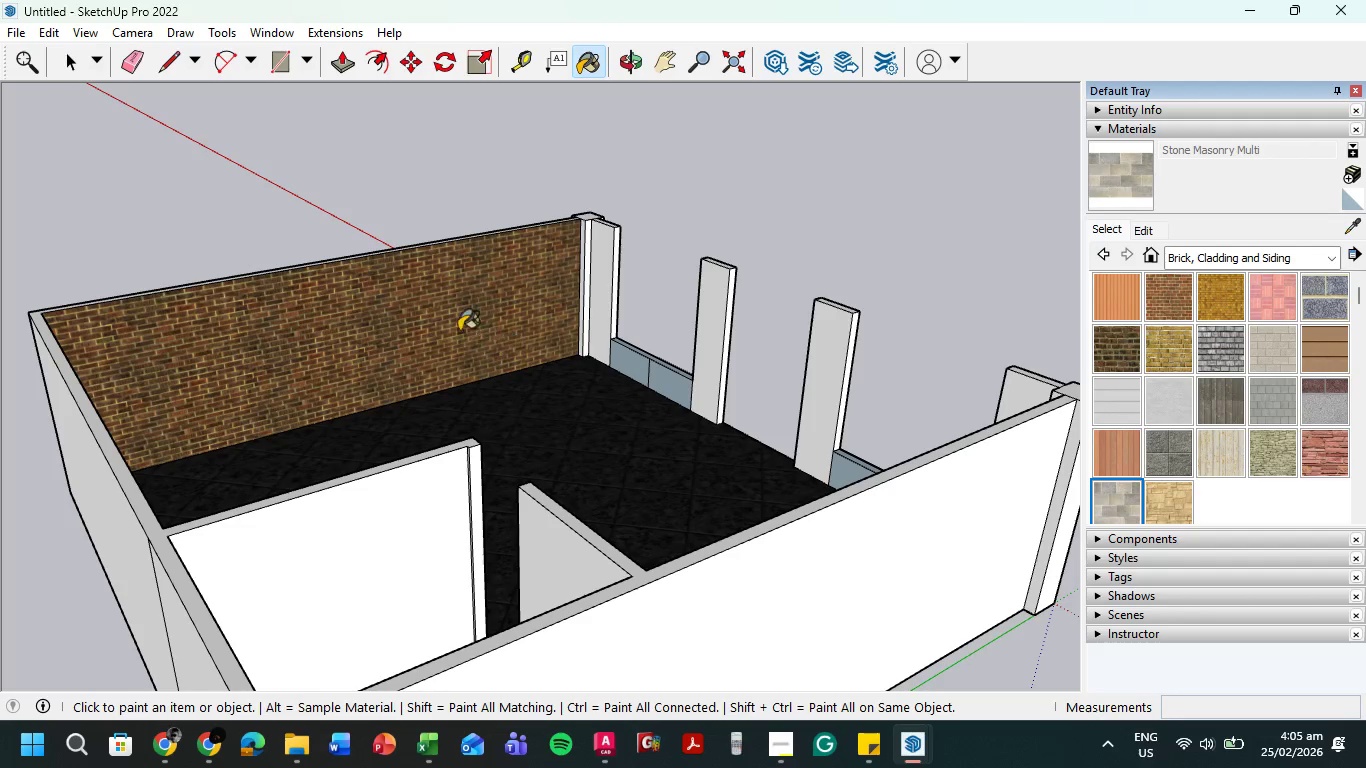 
left_click([457, 329])
 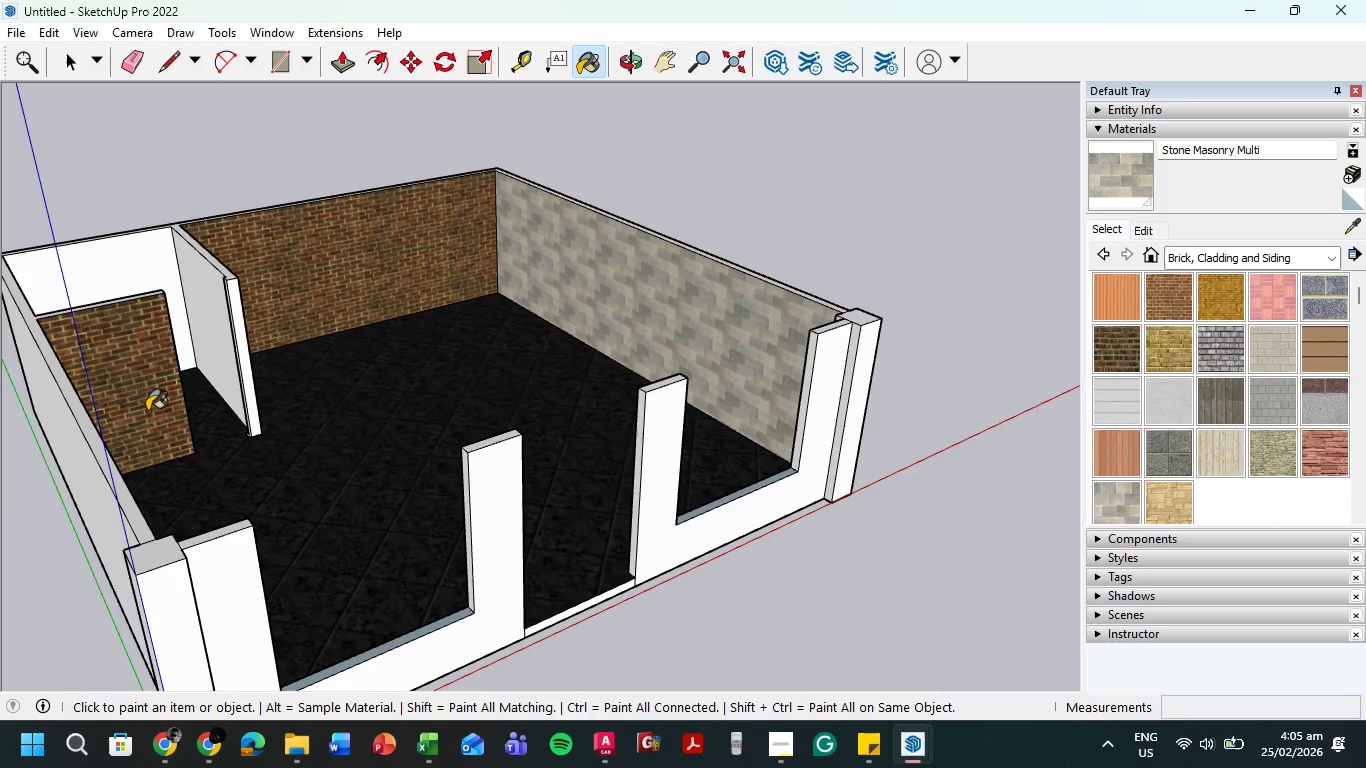 
left_click([365, 247])
 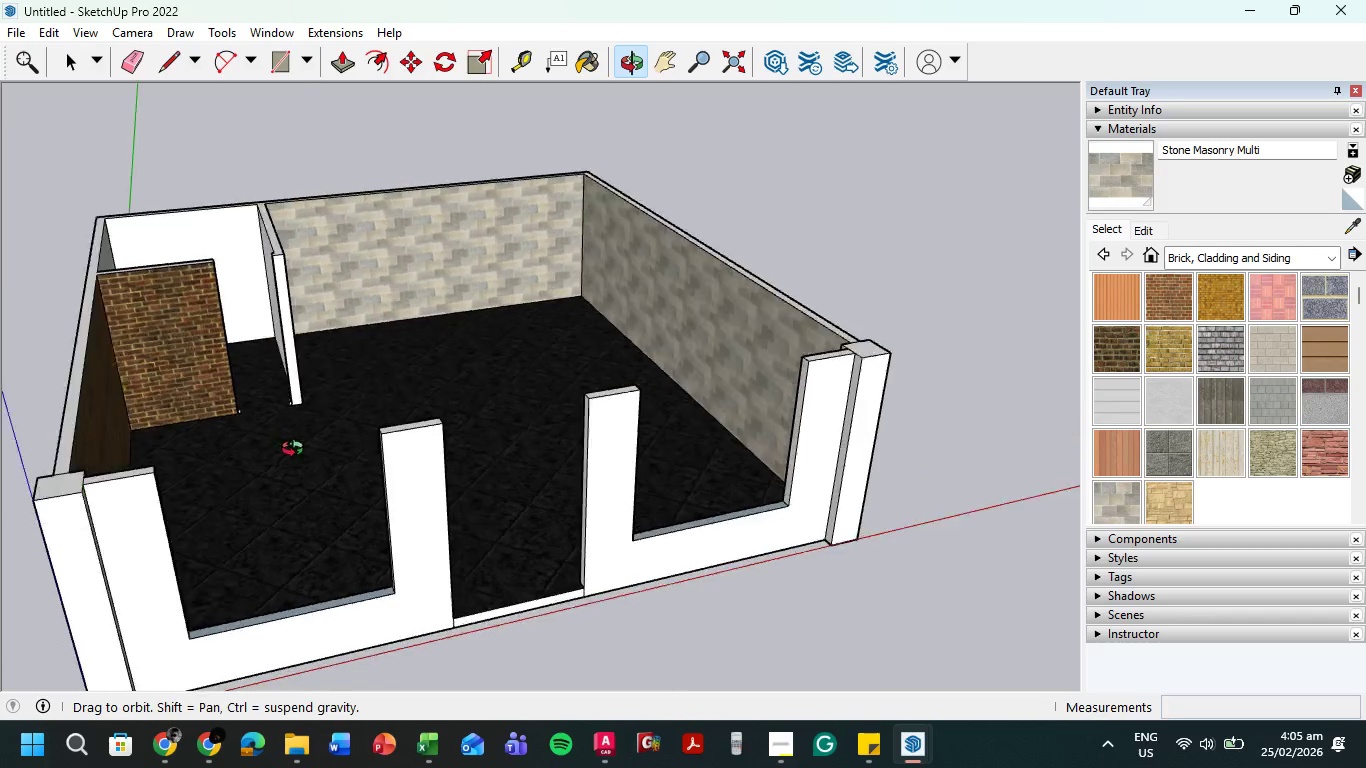 
key(Control+Z)
 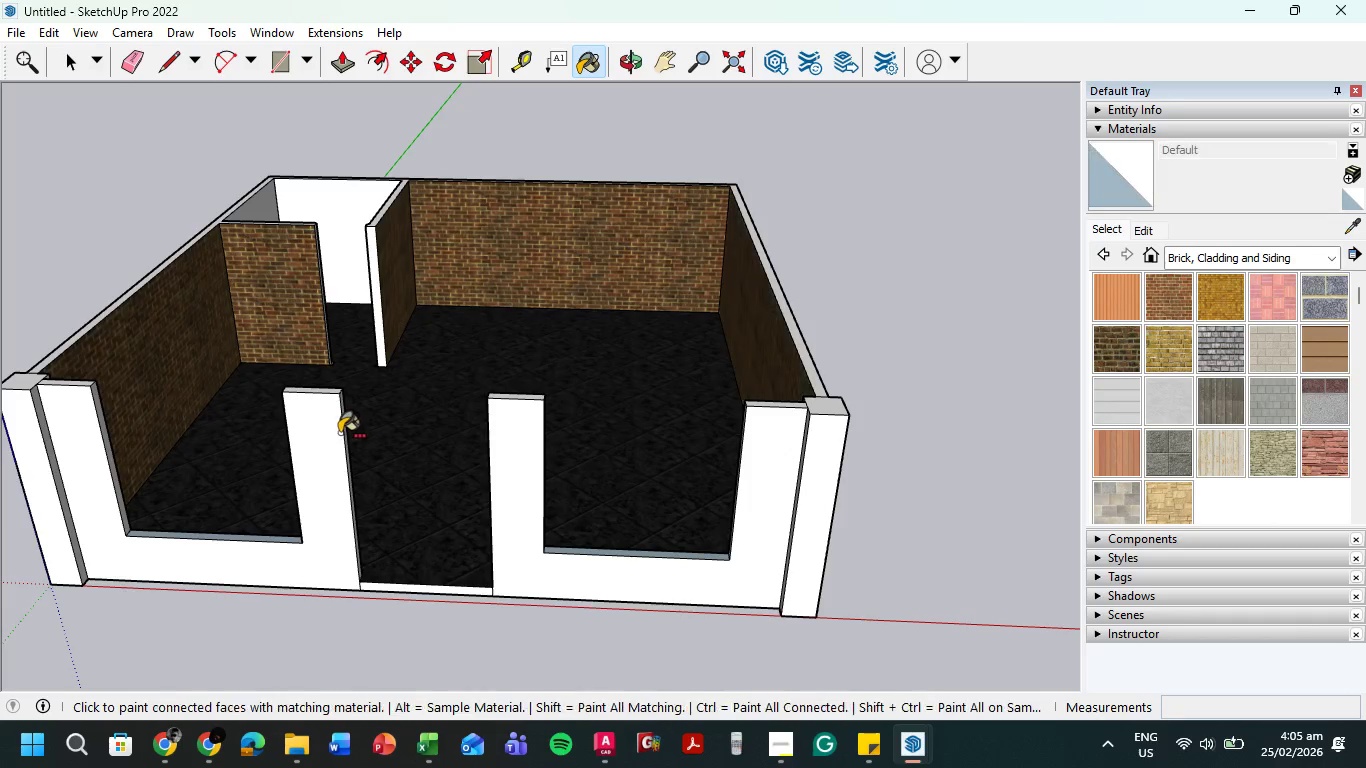 
key(Control+Z)
 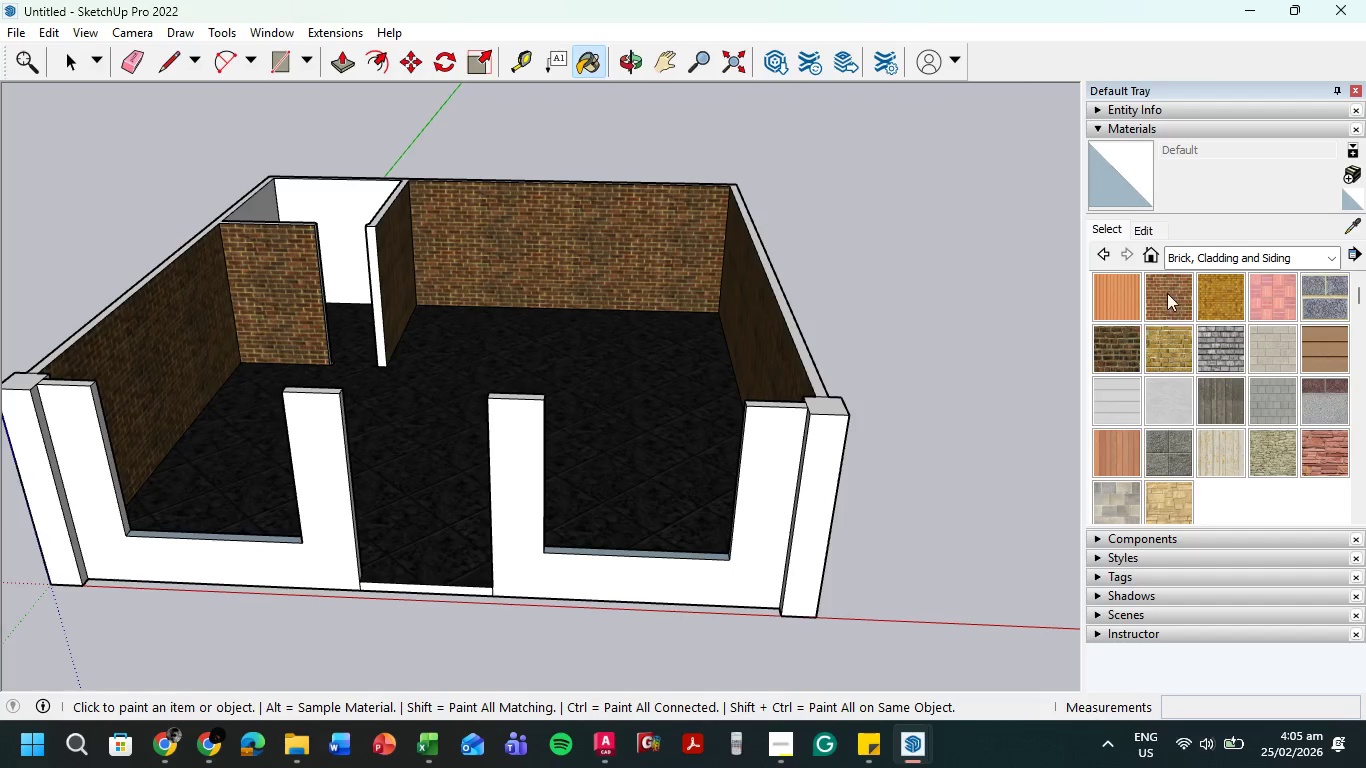 
left_click([1165, 287])
 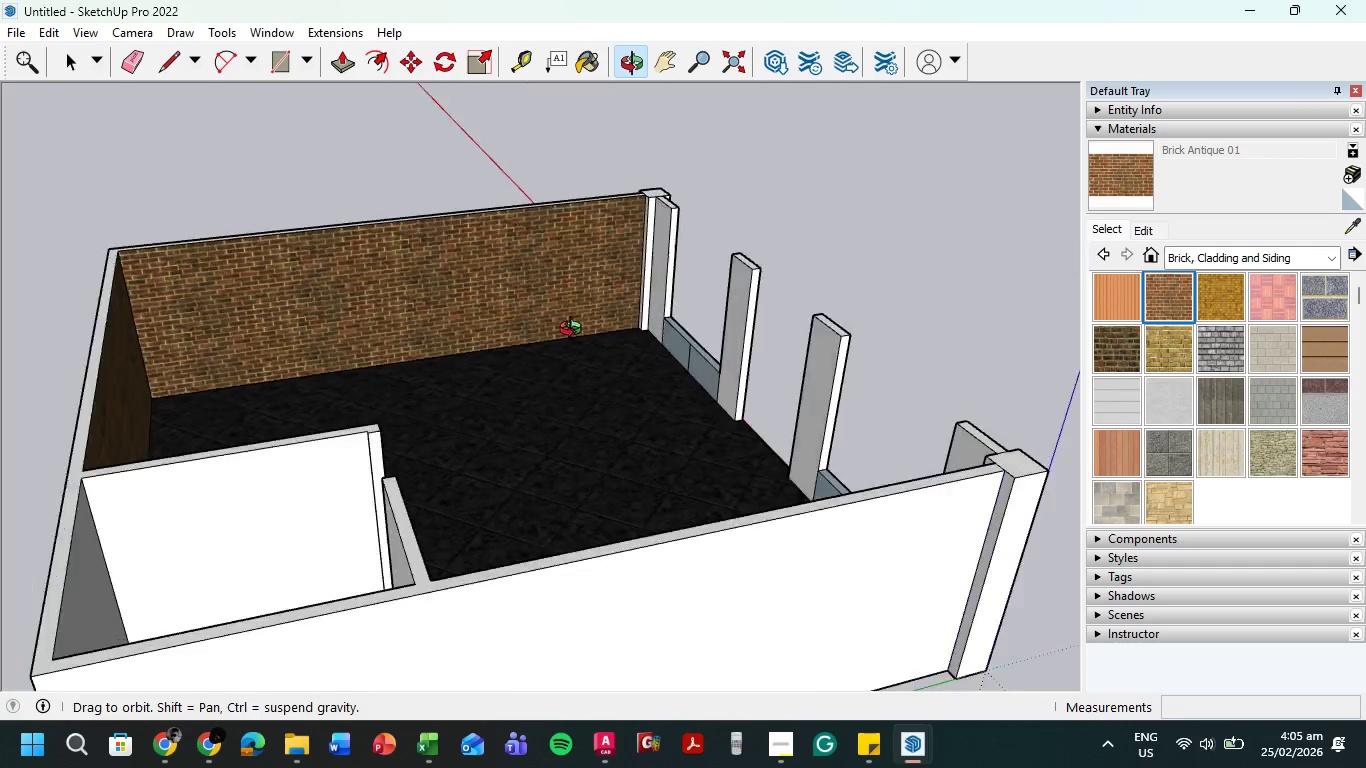 
scroll: coordinate [558, 220], scroll_direction: up, amount: 5.0
 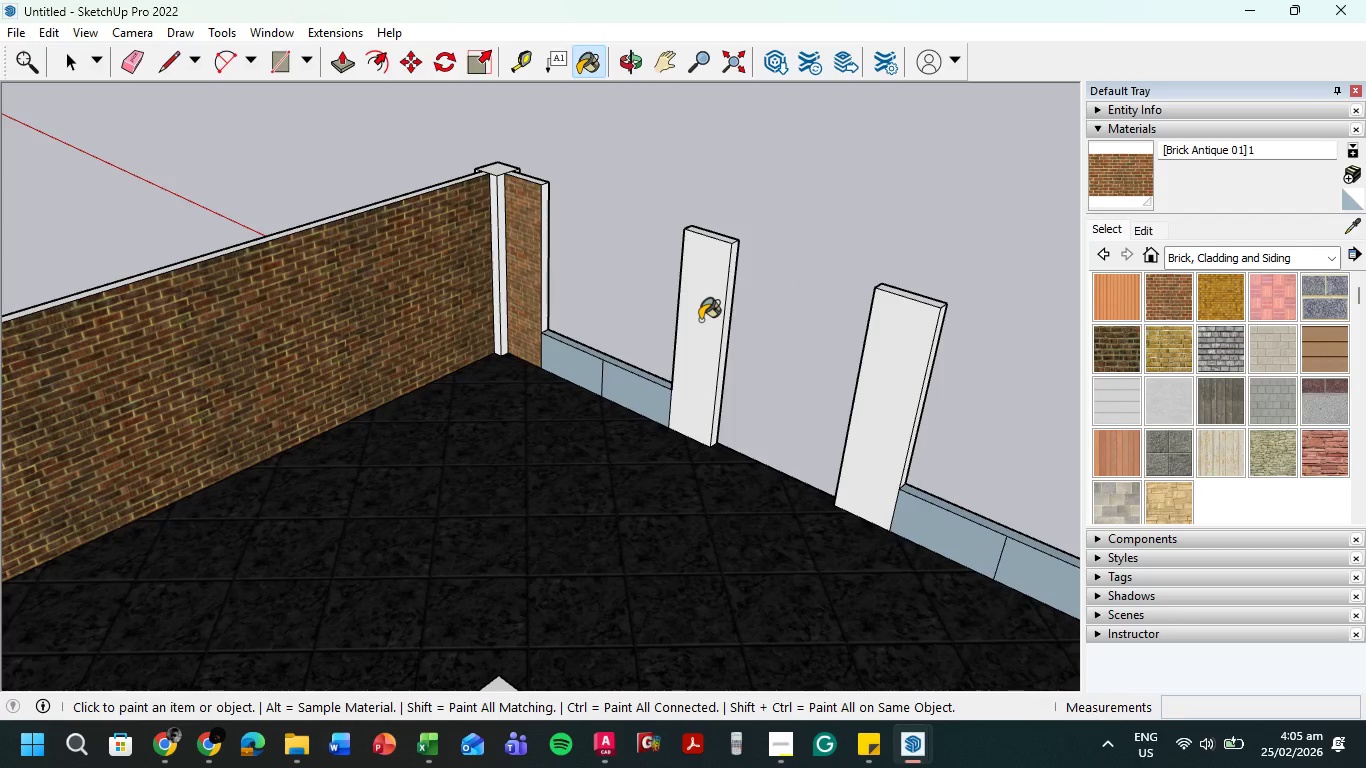 
left_click([522, 247])
 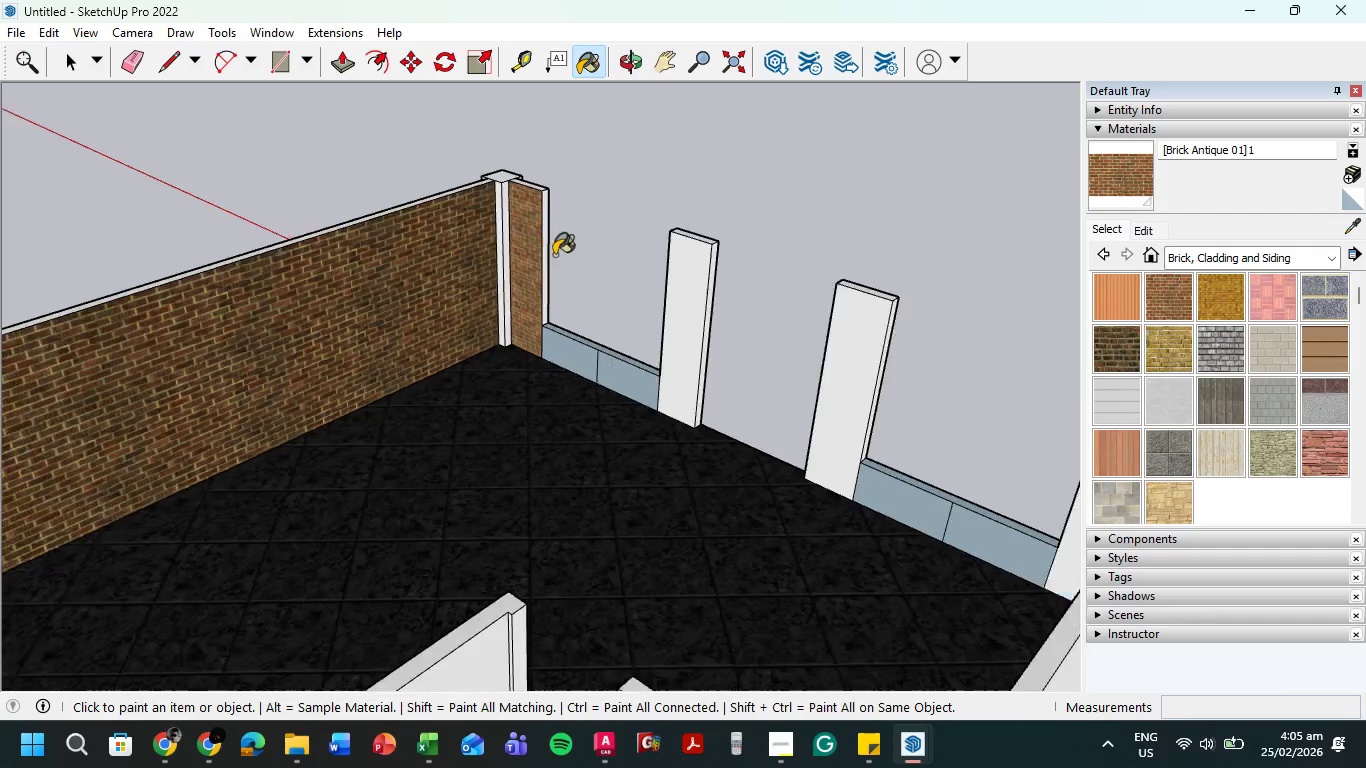 
scroll: coordinate [555, 257], scroll_direction: down, amount: 4.0
 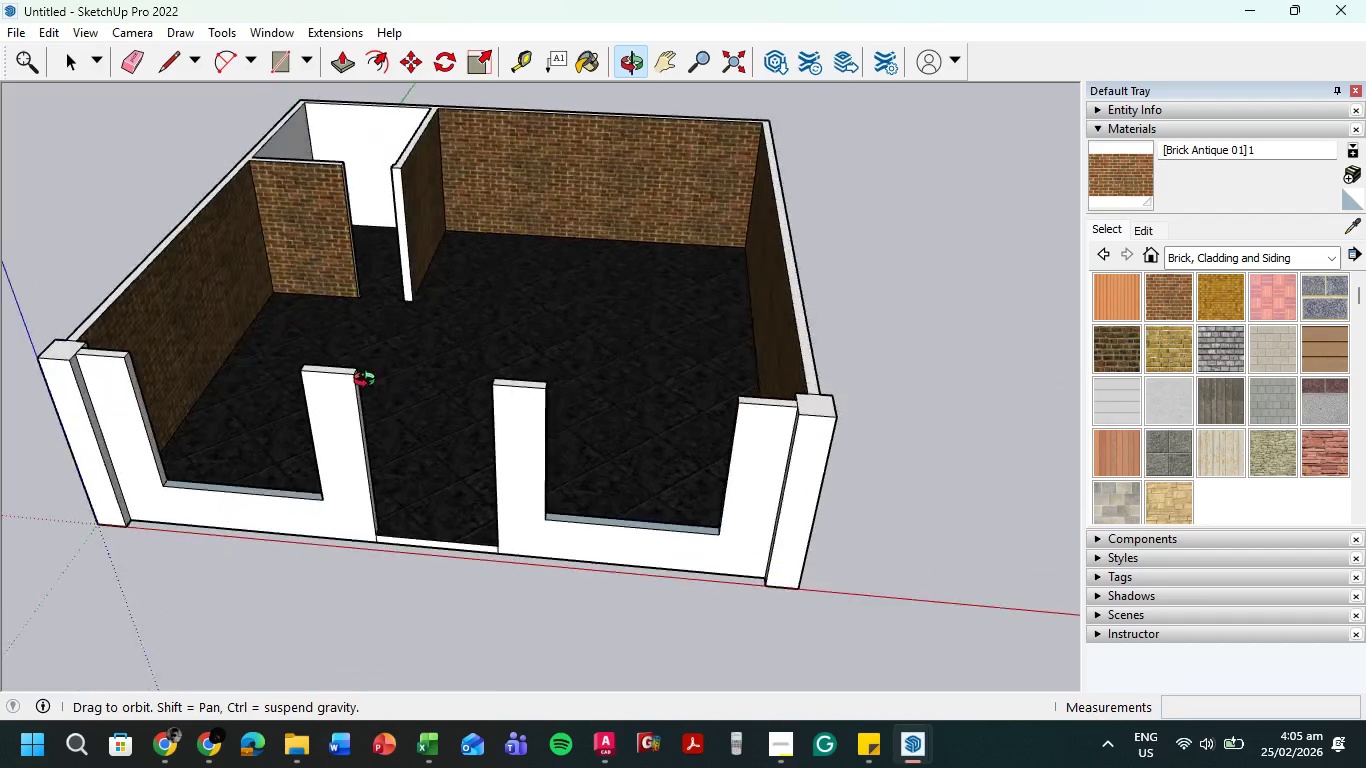 
hold_key(key=ShiftLeft, duration=0.48)
 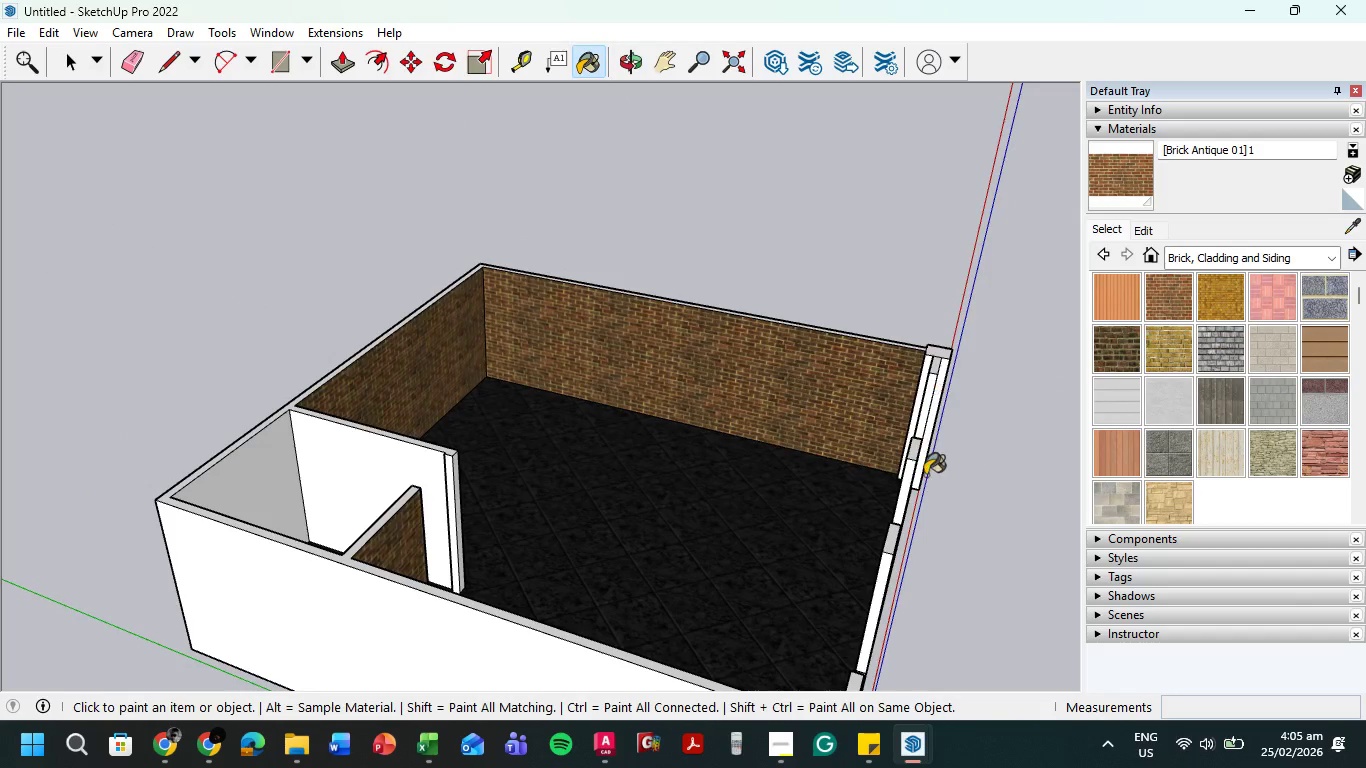 
scroll: coordinate [605, 410], scroll_direction: up, amount: 9.0
 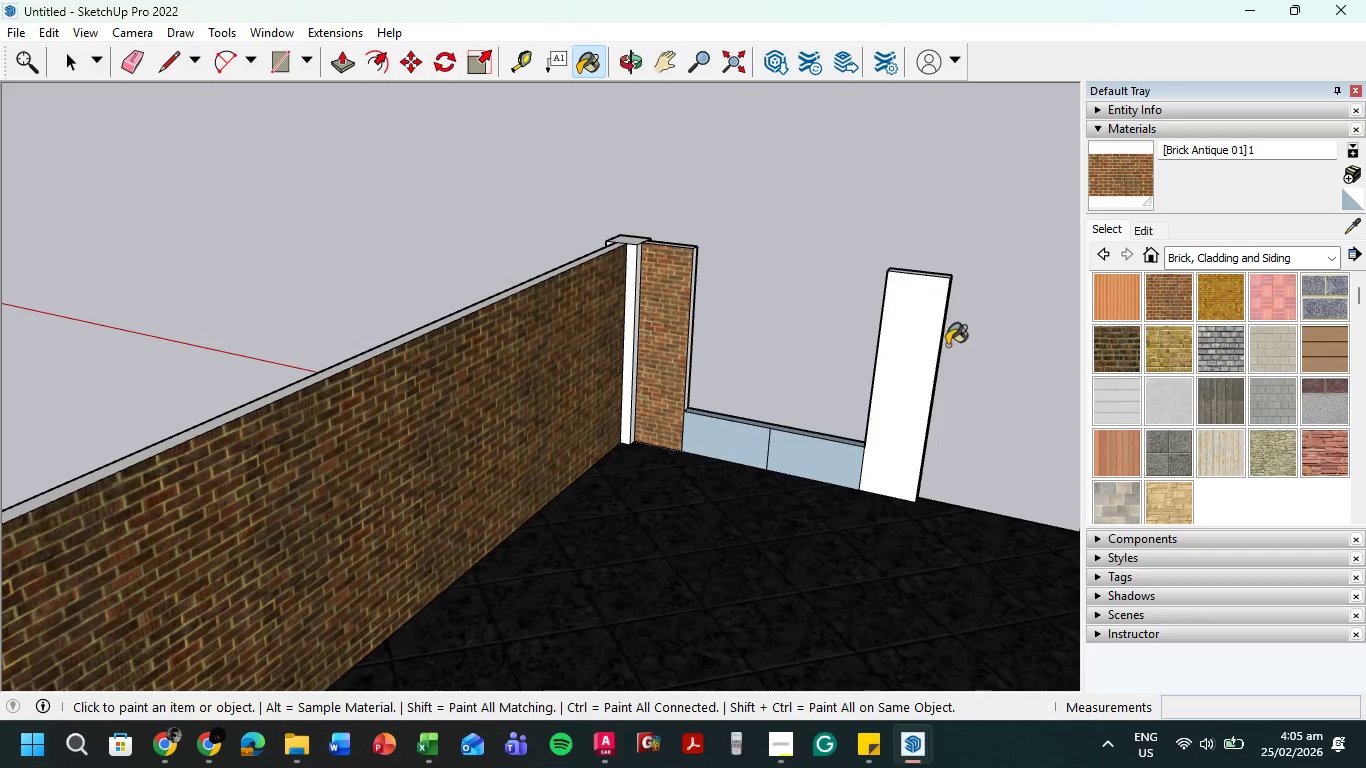 
left_click([907, 340])
 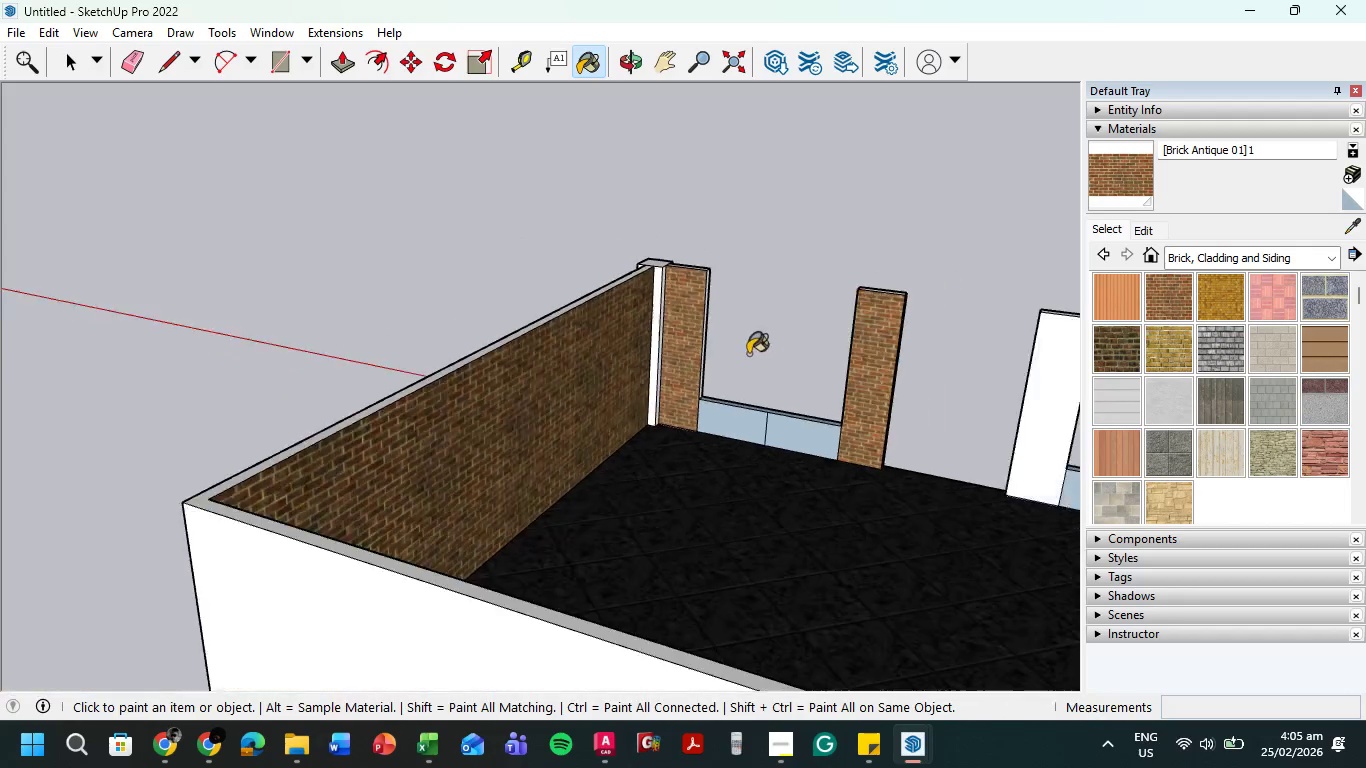 
hold_key(key=ShiftLeft, duration=0.42)
scroll: coordinate [843, 389], scroll_direction: down, amount: 7.0
 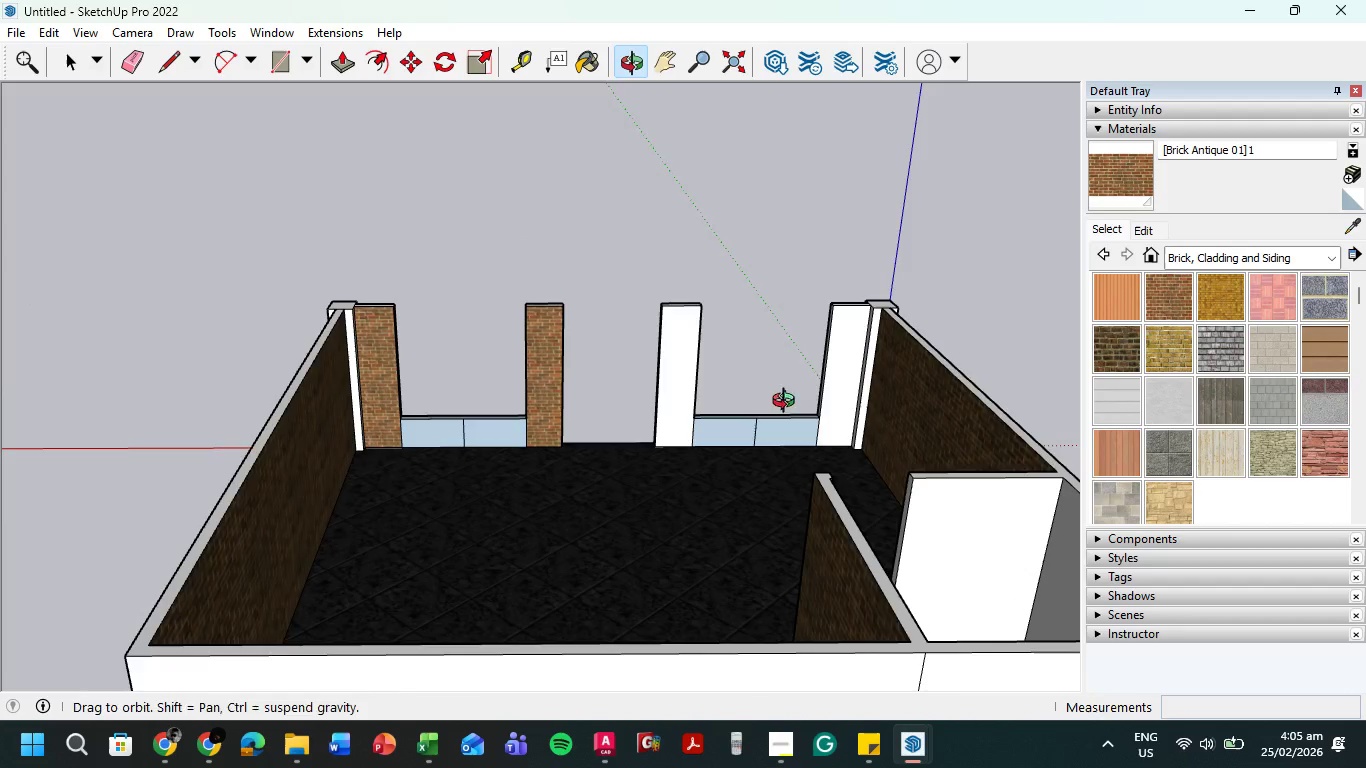 
left_click([684, 349])
 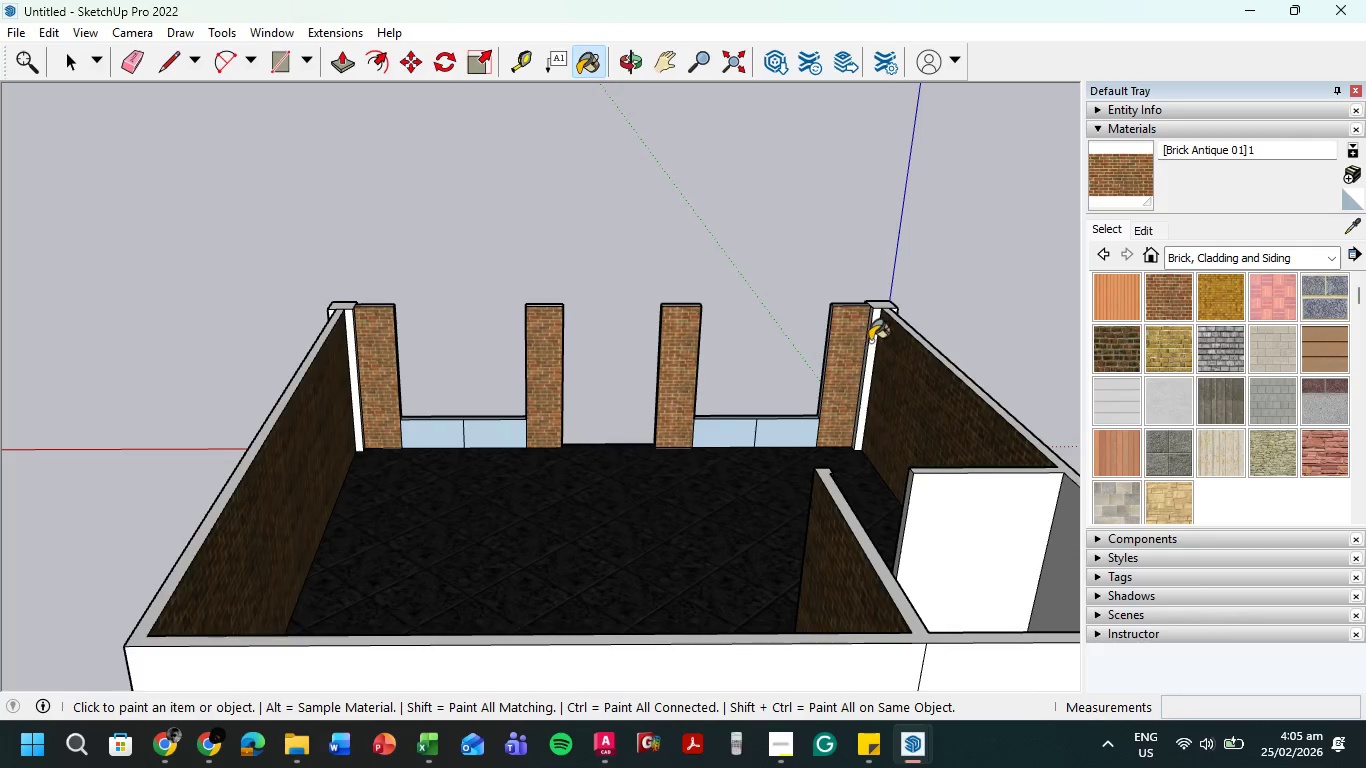 
scroll: coordinate [870, 339], scroll_direction: up, amount: 8.0
 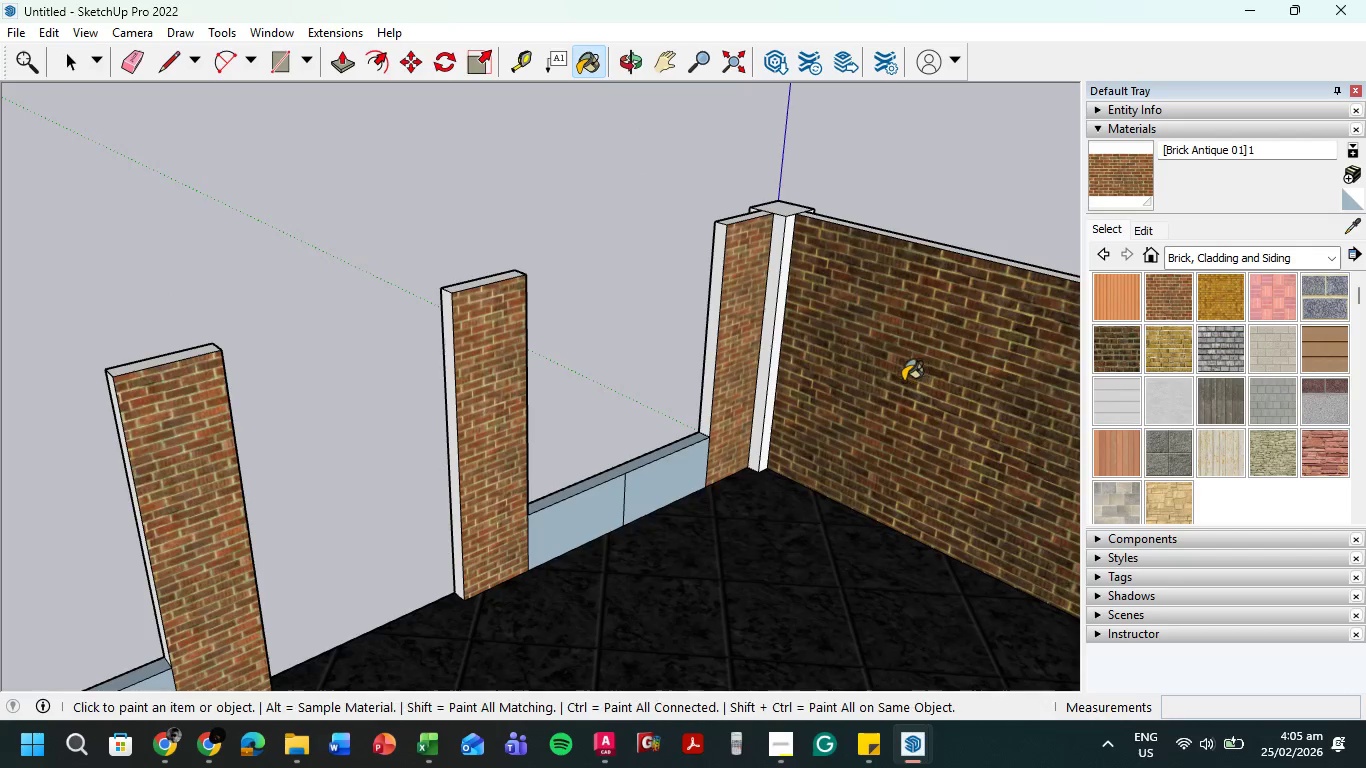 
scroll: coordinate [827, 390], scroll_direction: down, amount: 13.0
 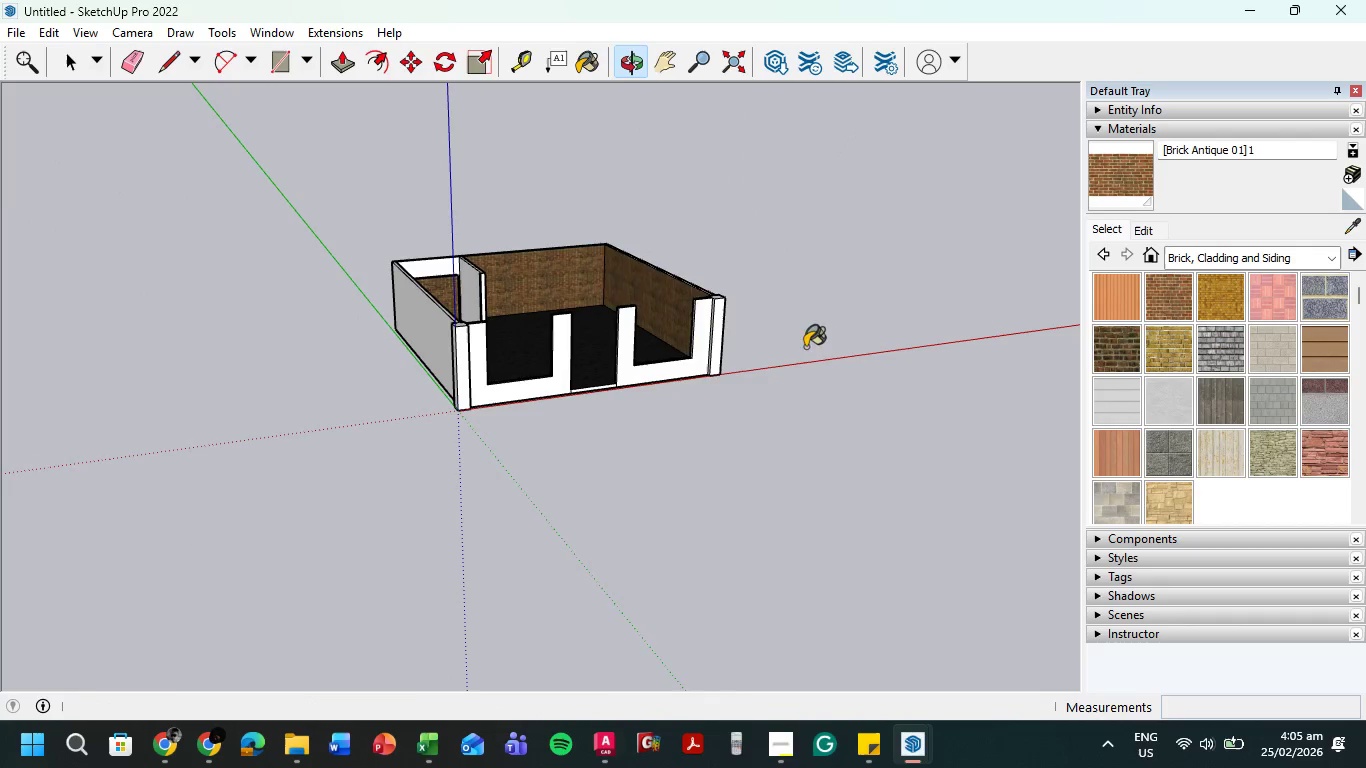 
scroll: coordinate [261, 341], scroll_direction: up, amount: 7.0
 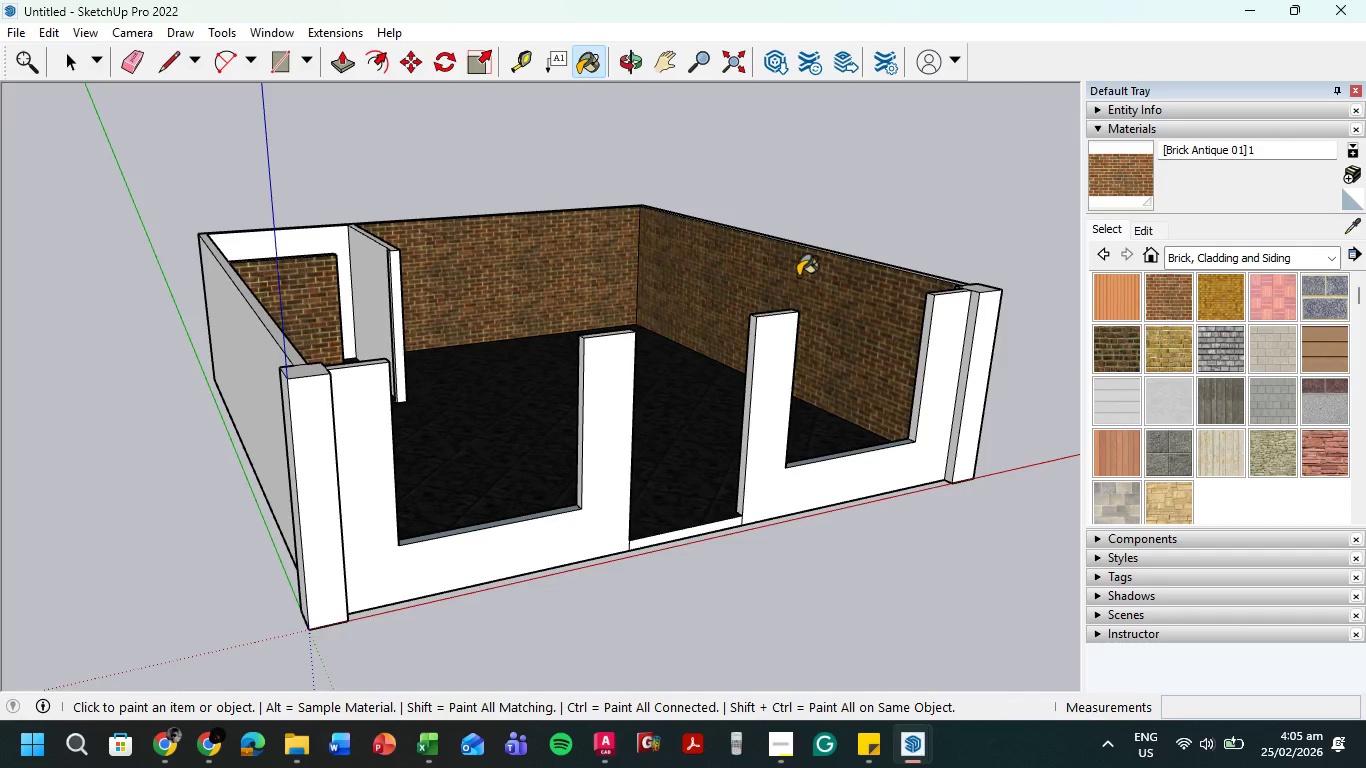 
wait(8.6)
 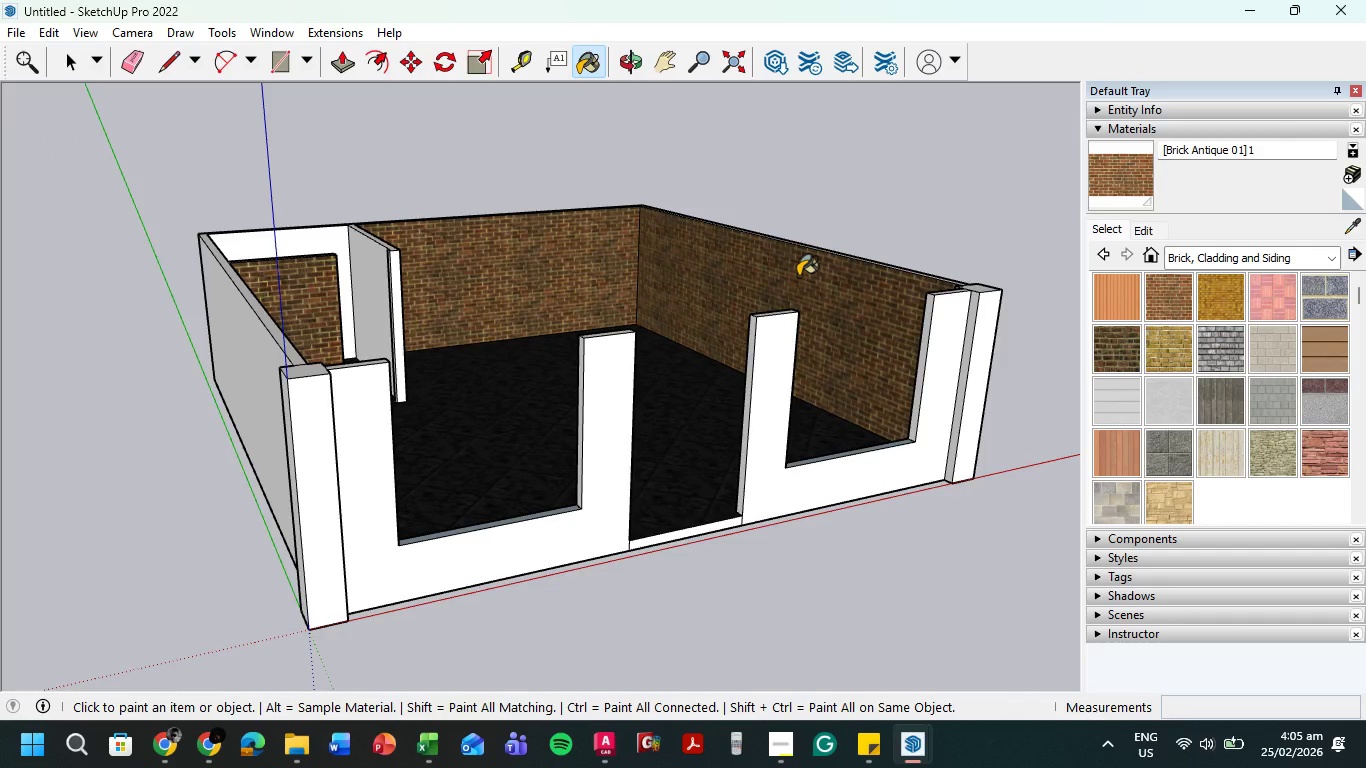 
scroll: coordinate [212, 302], scroll_direction: up, amount: 9.0
 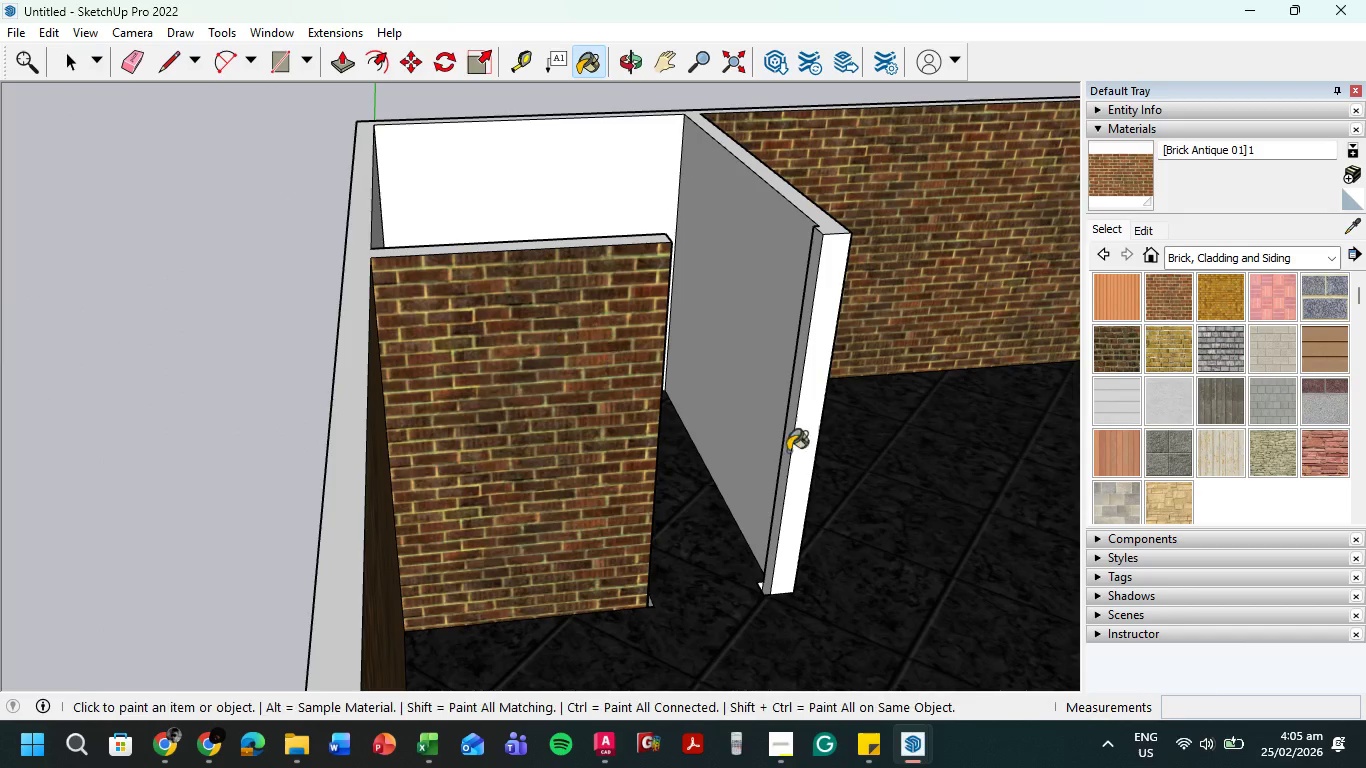 
key(Escape)
 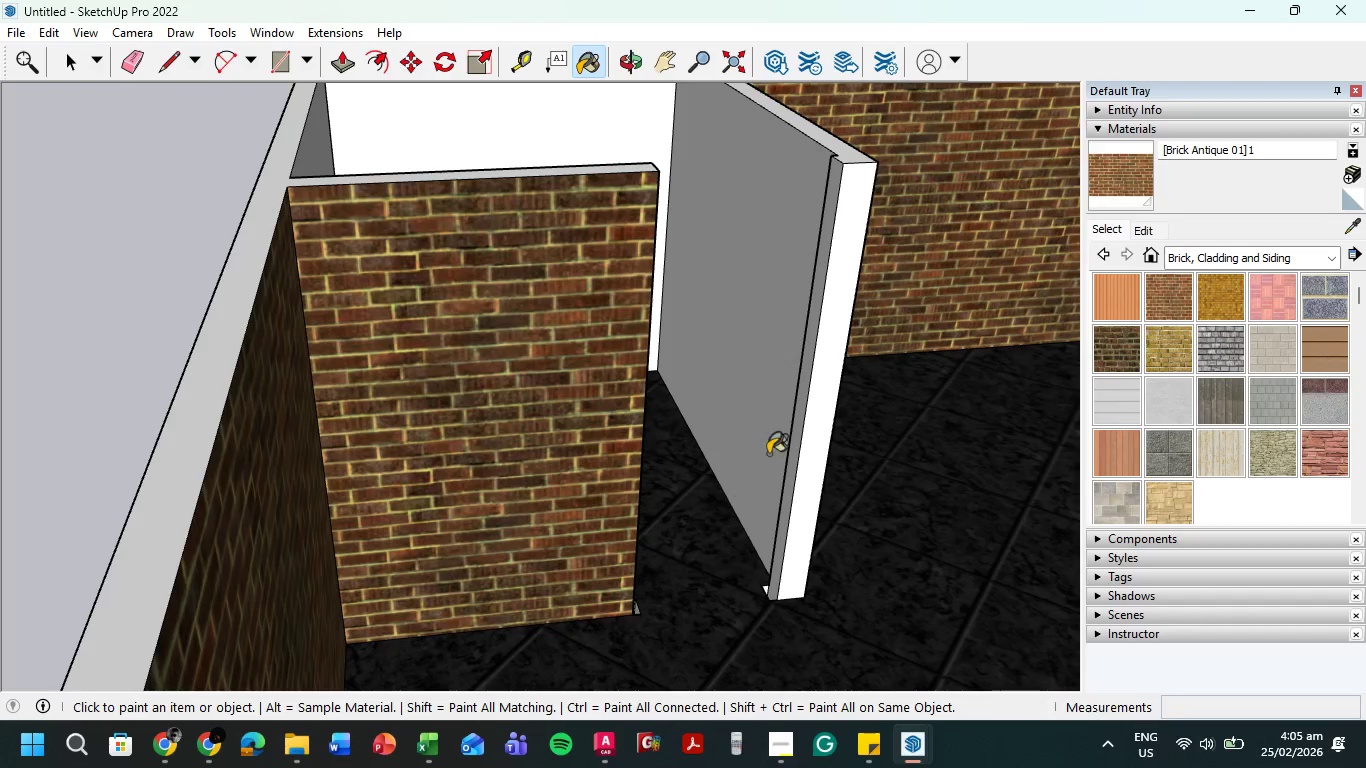 
scroll: coordinate [745, 562], scroll_direction: up, amount: 1.0
 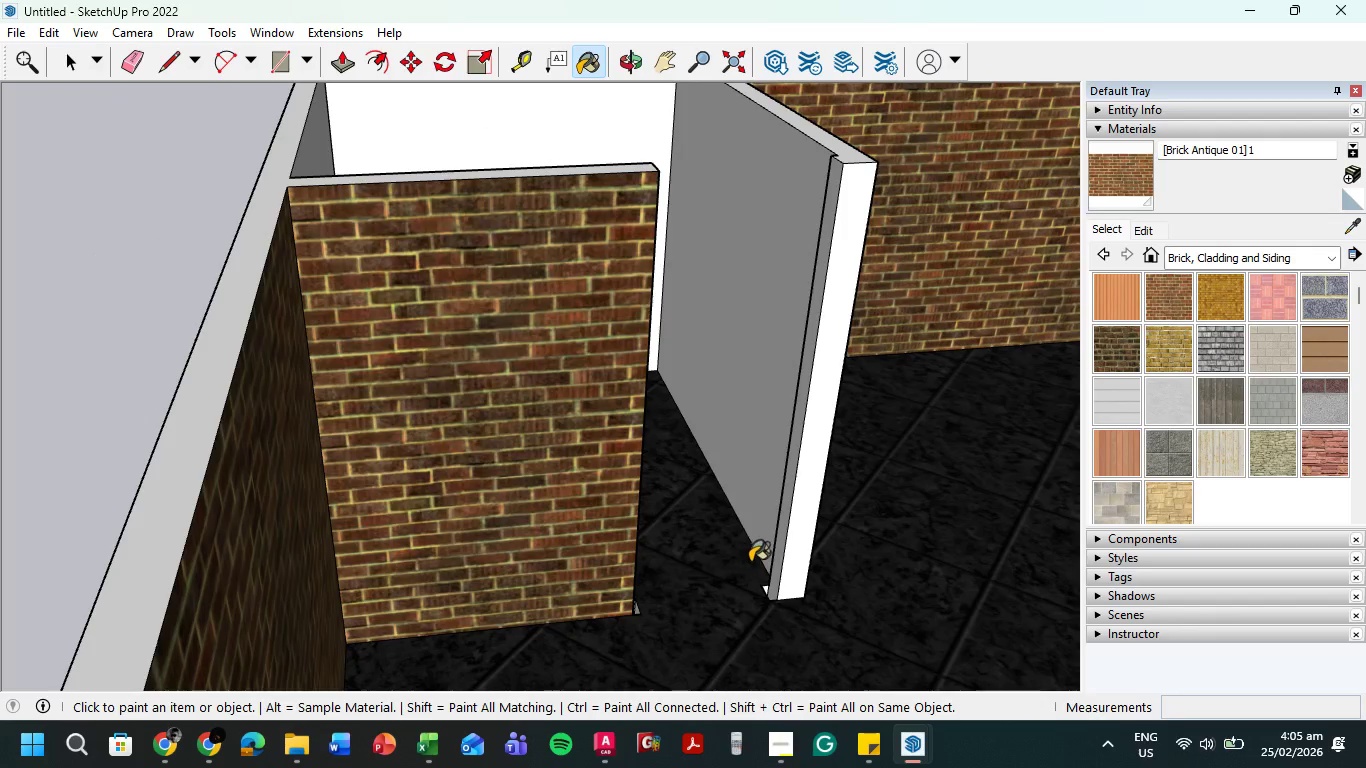 
hold_key(key=ShiftLeft, duration=0.56)
 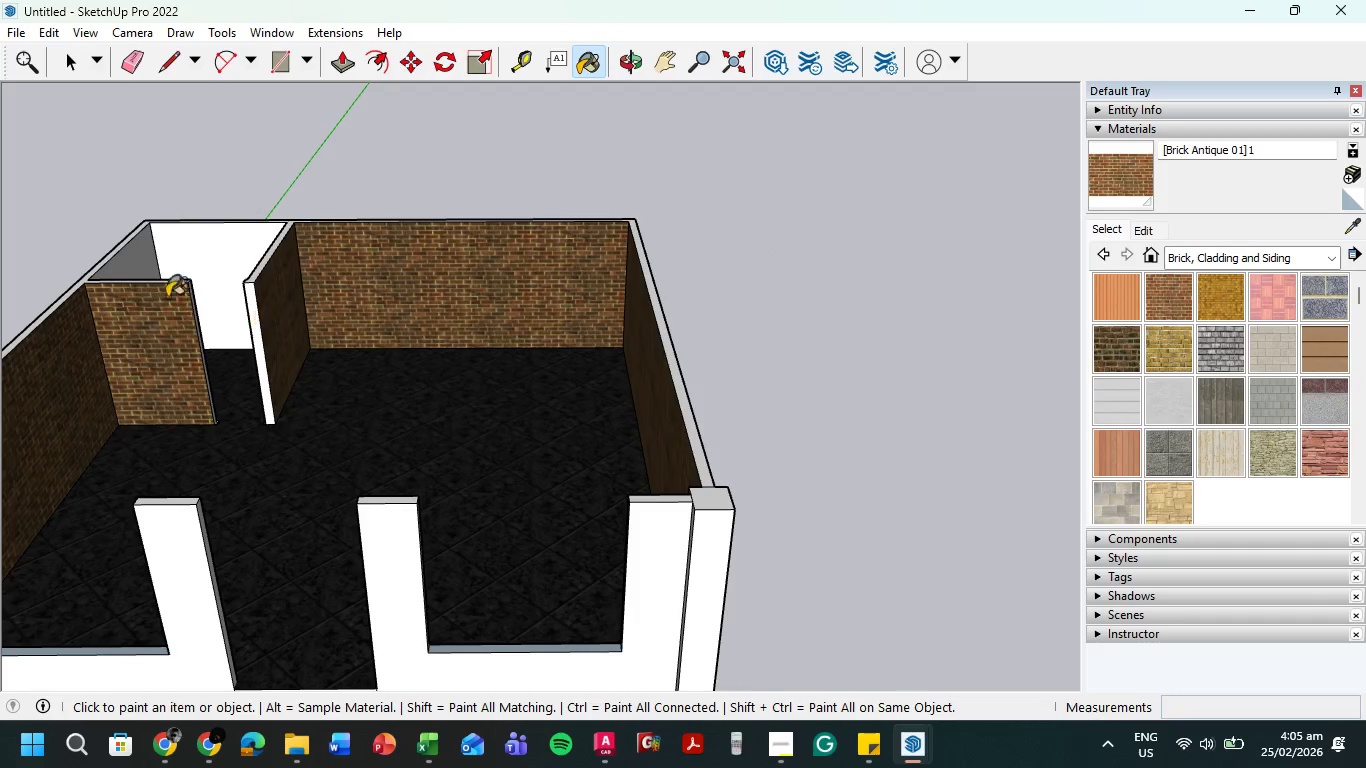 
scroll: coordinate [766, 449], scroll_direction: down, amount: 11.0
 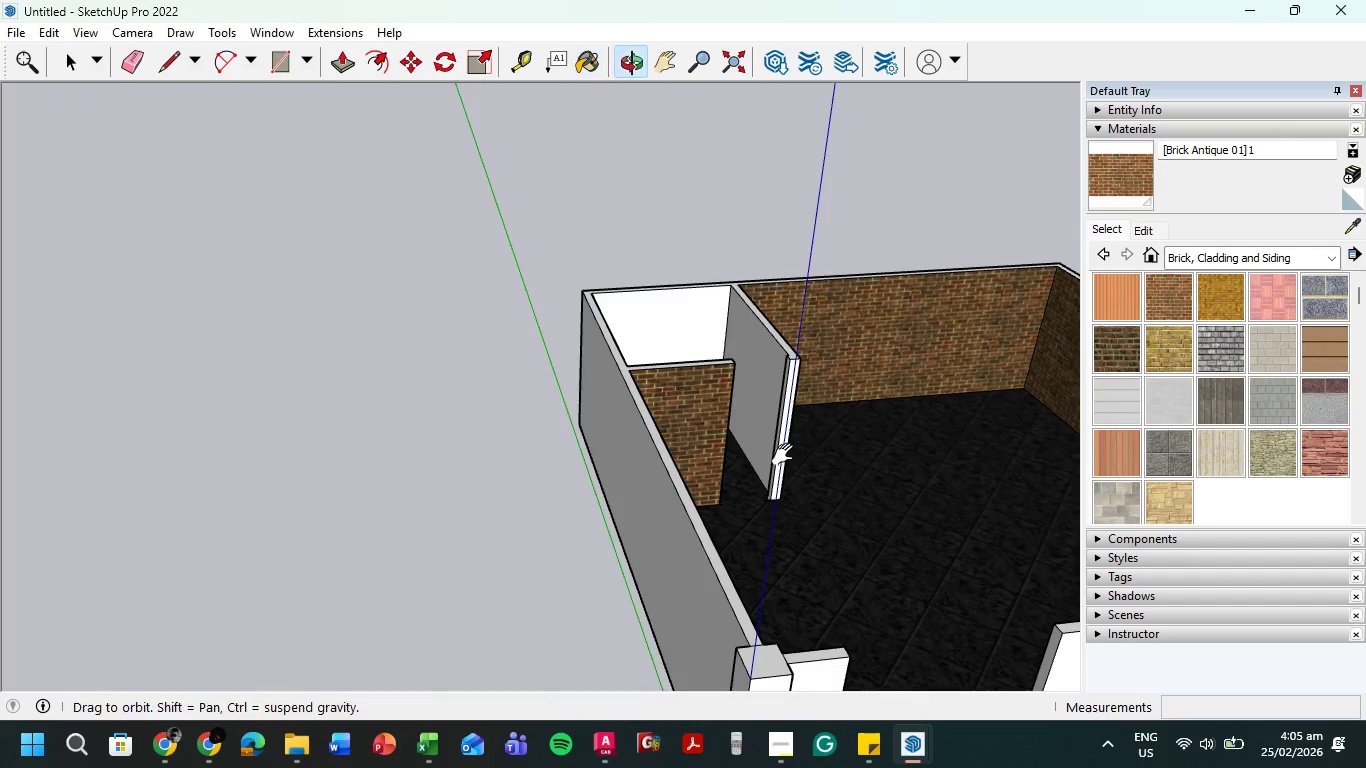 
scroll: coordinate [120, 265], scroll_direction: up, amount: 8.0
 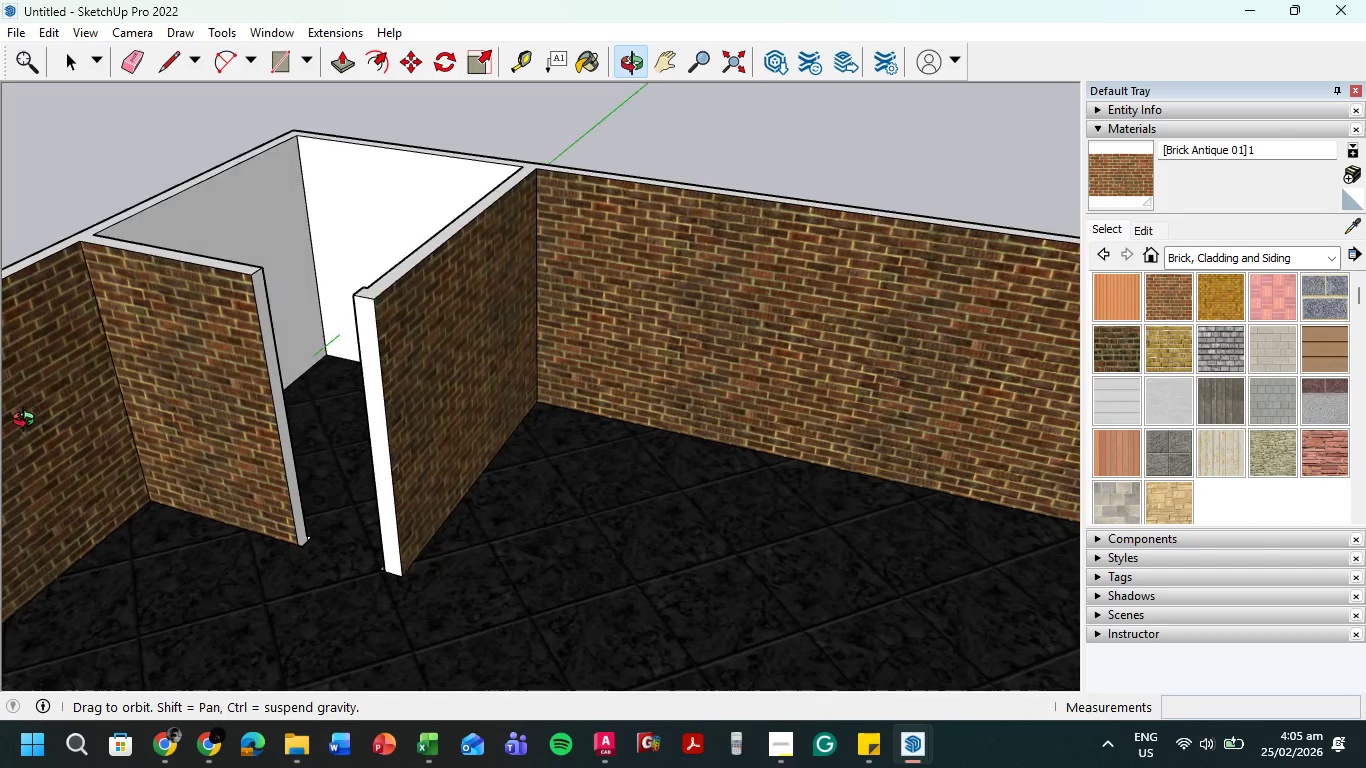 
key(Escape)
 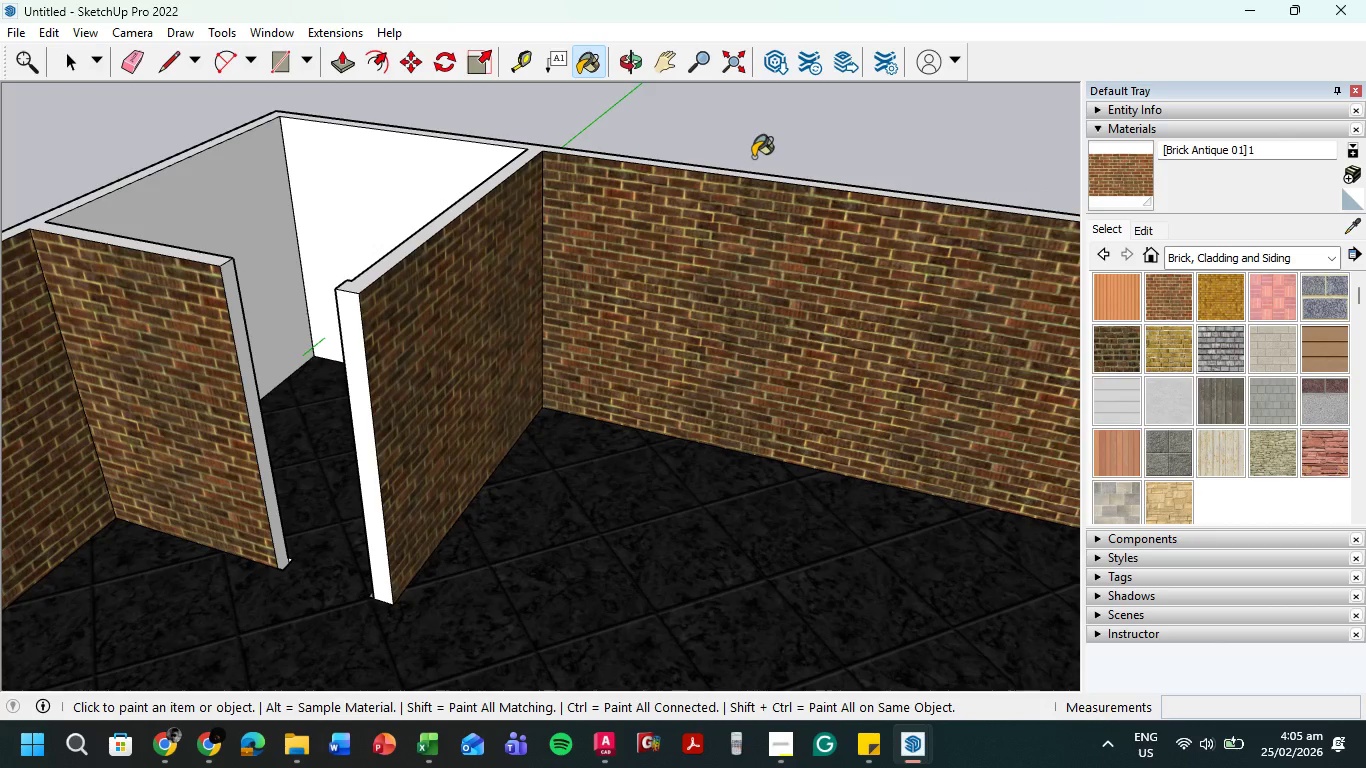 
scroll: coordinate [478, 338], scroll_direction: up, amount: 1.0
 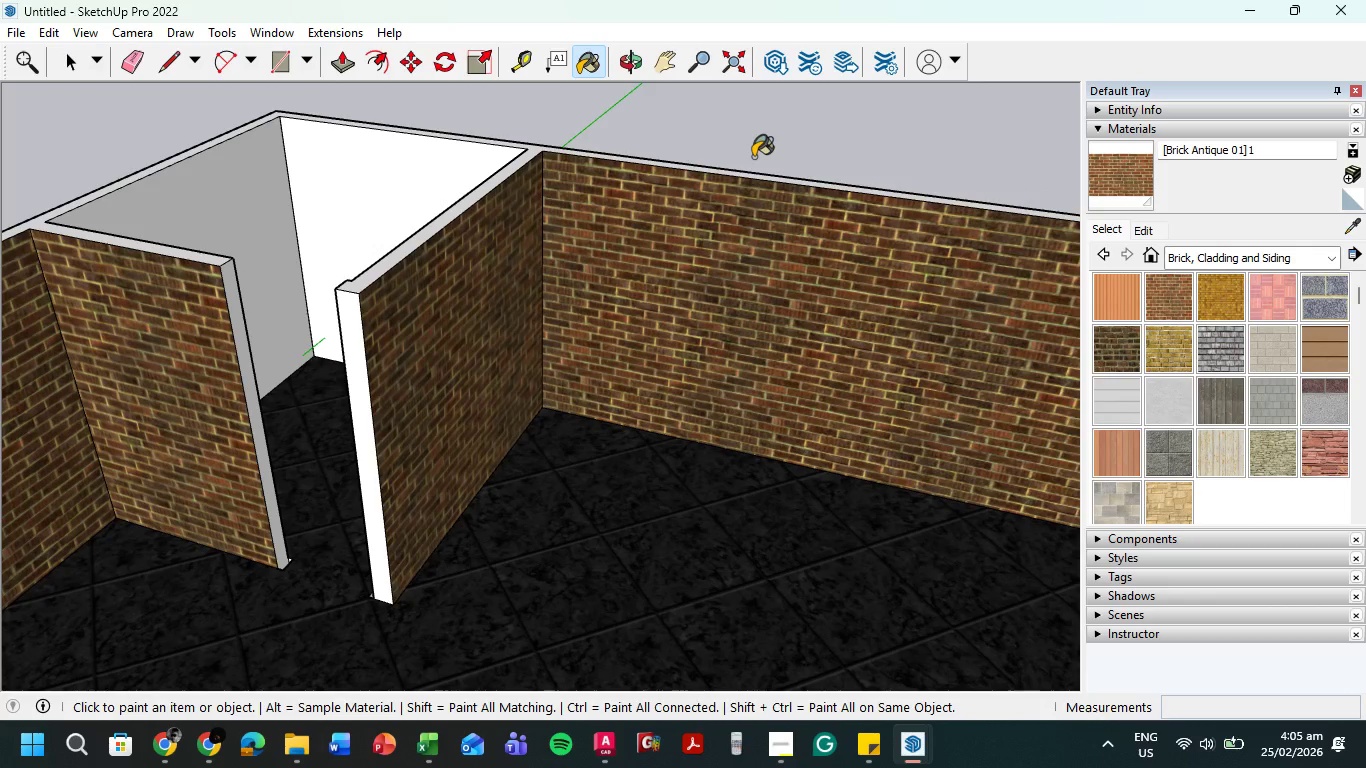 
key(Escape)
 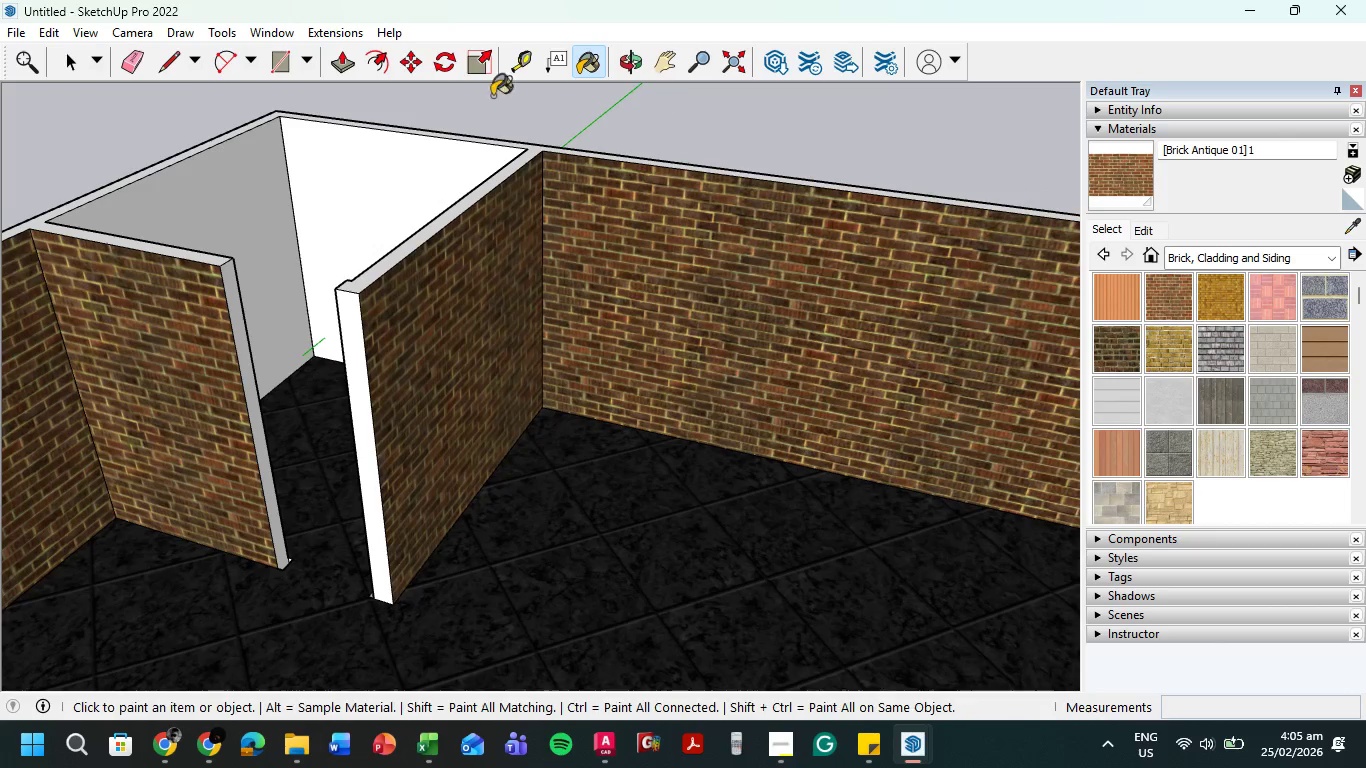 
key(Escape)
 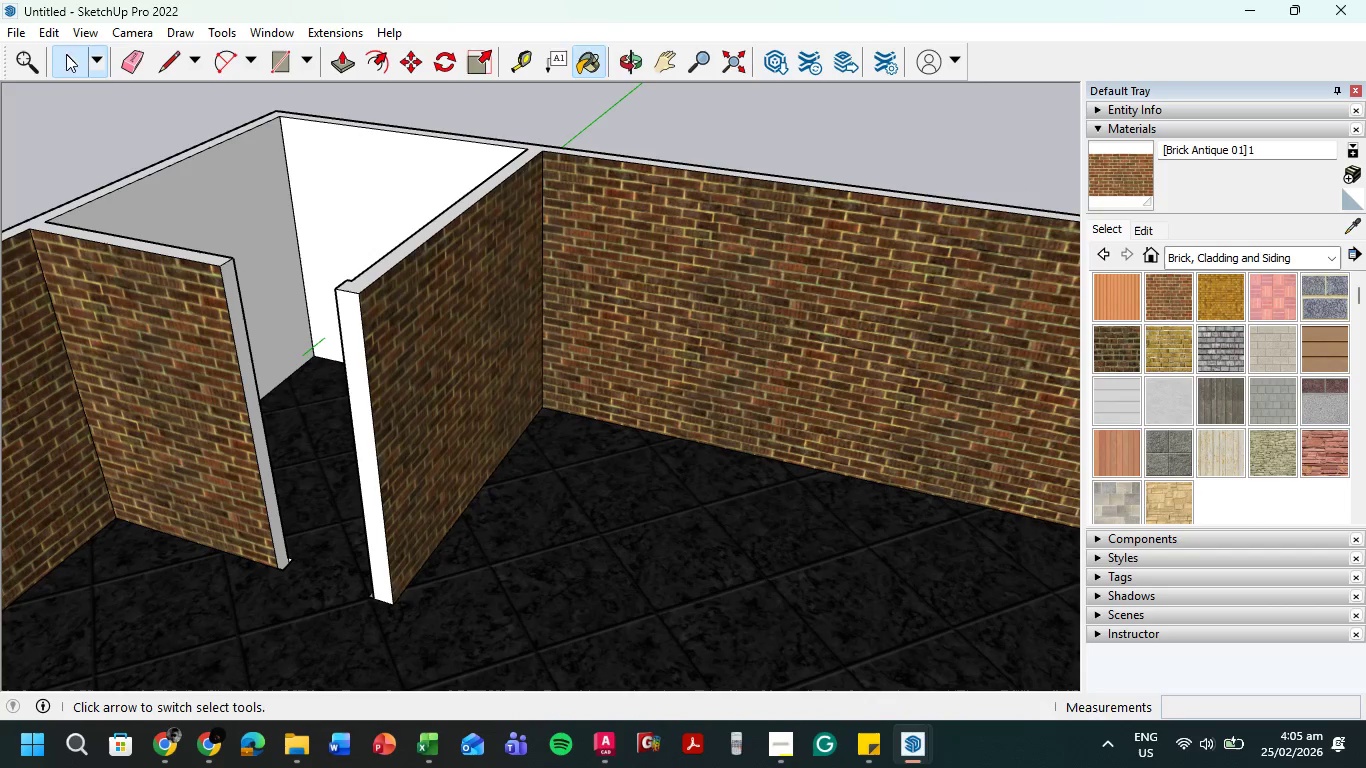 
left_click([66, 54])
 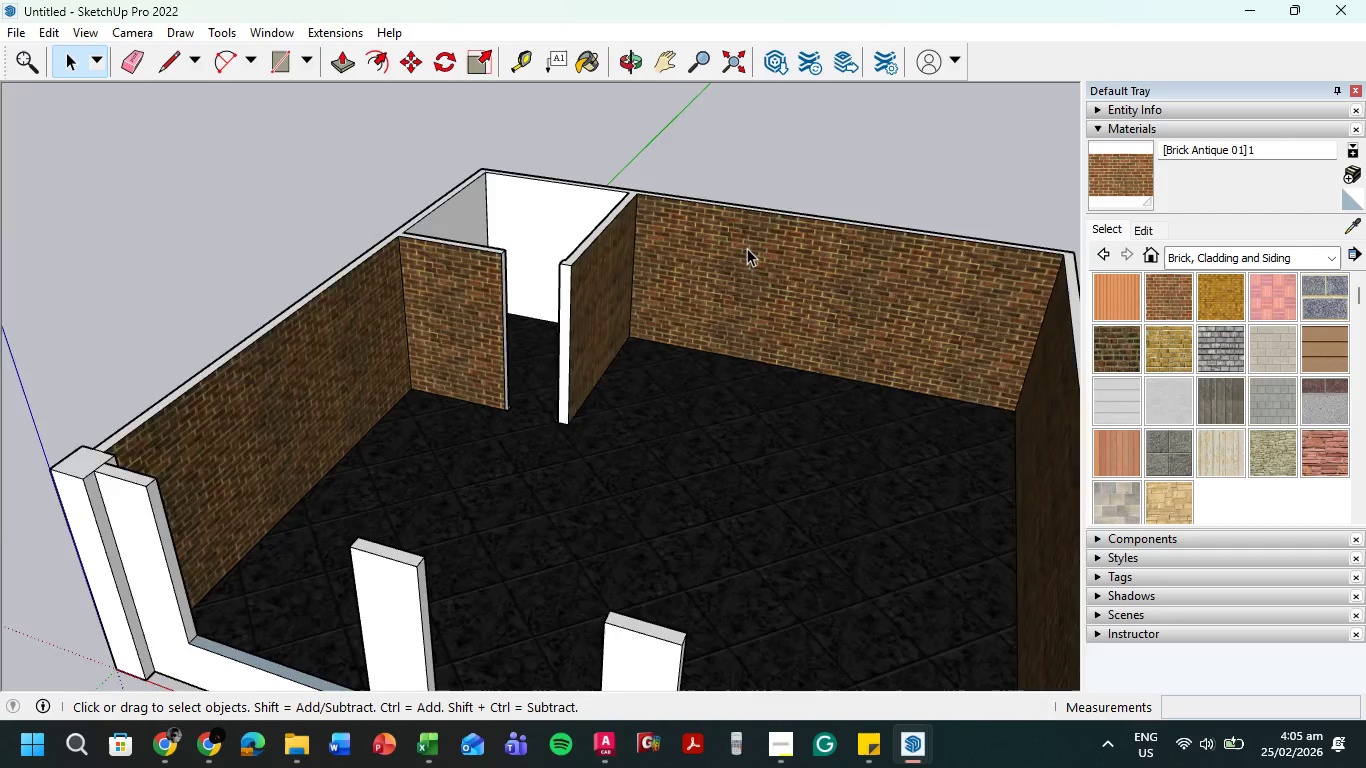 
scroll: coordinate [743, 290], scroll_direction: down, amount: 17.0
 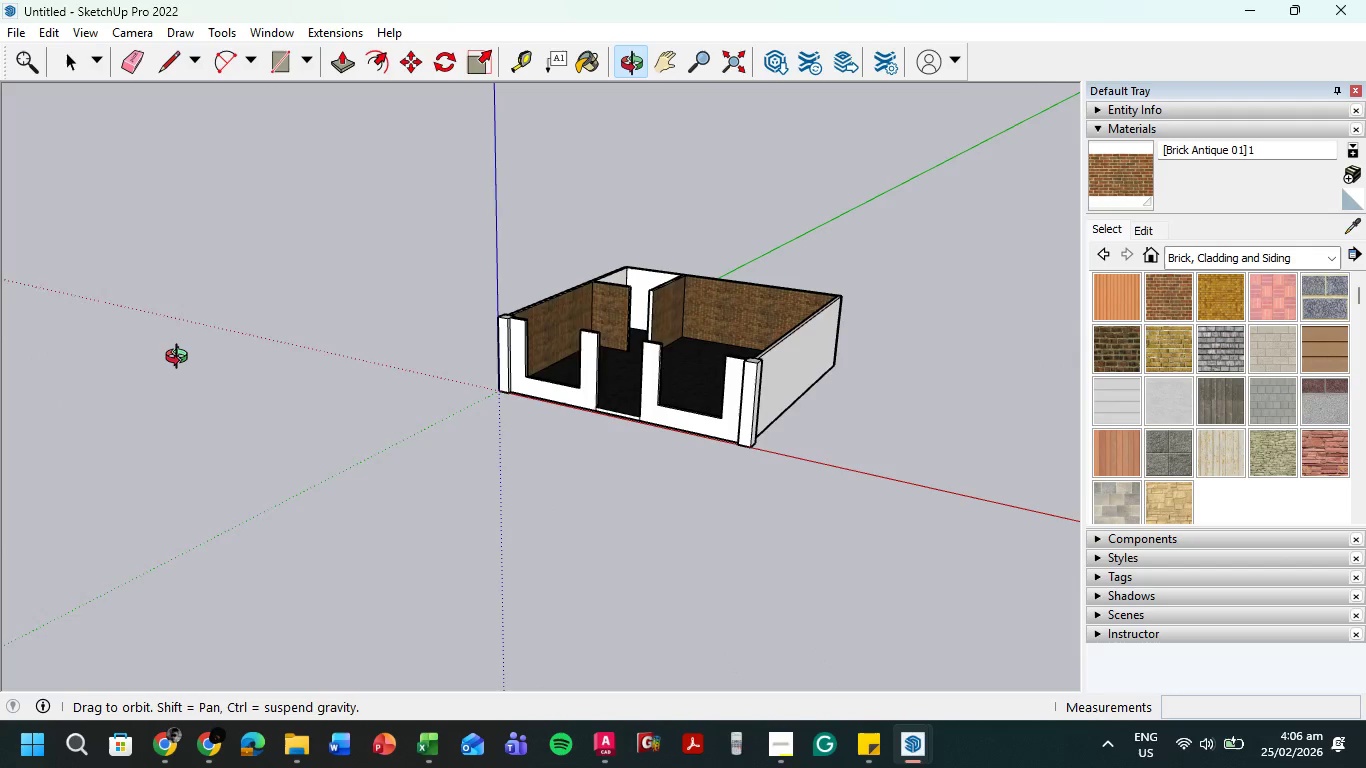 
scroll: coordinate [727, 354], scroll_direction: up, amount: 12.0
 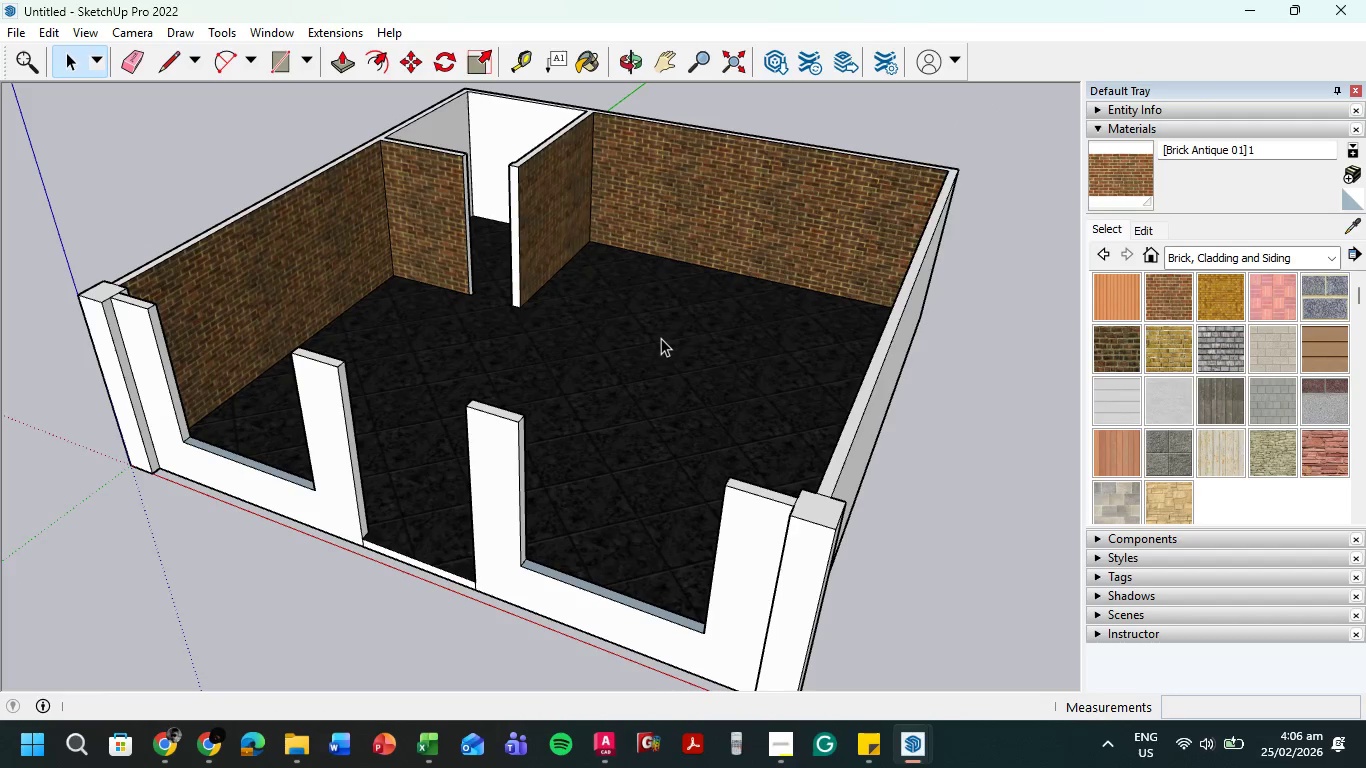 
key(Alt+Tab)
 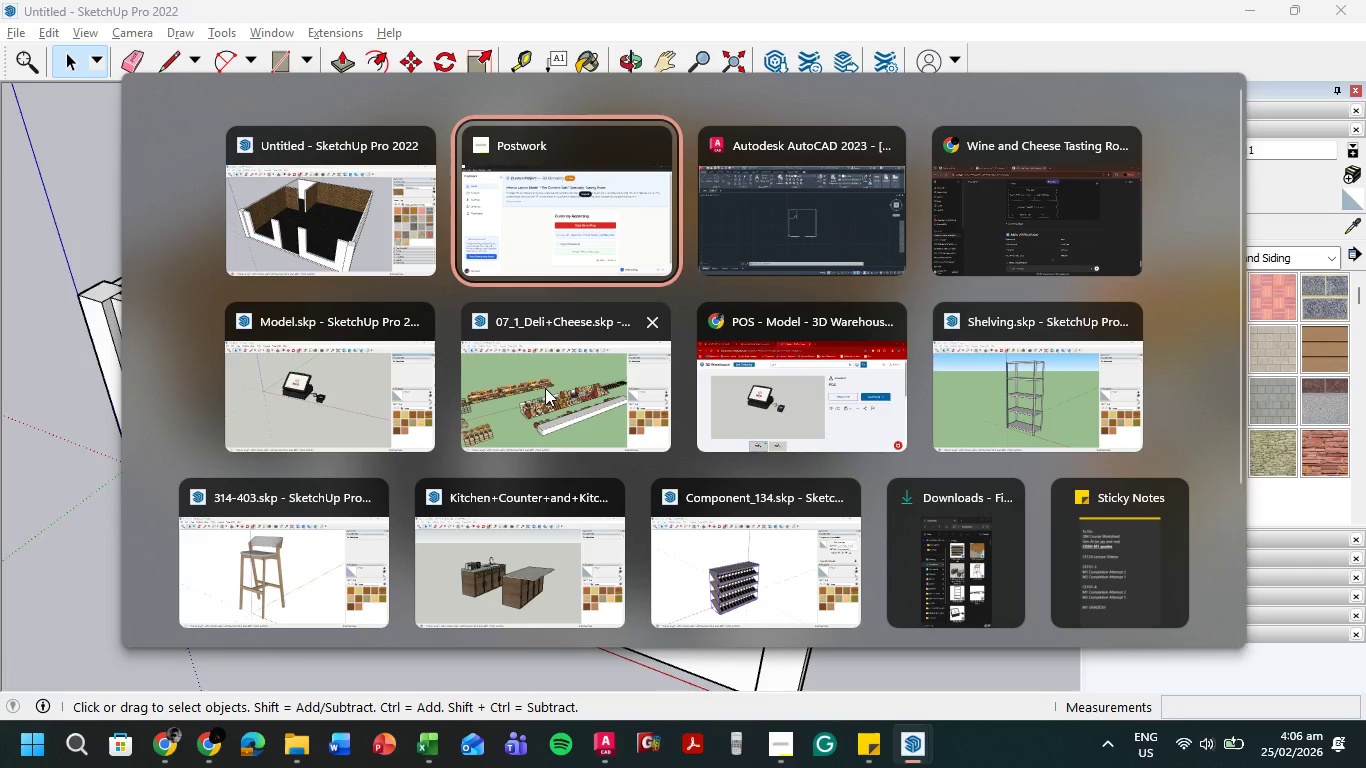 
left_click([1025, 394])
 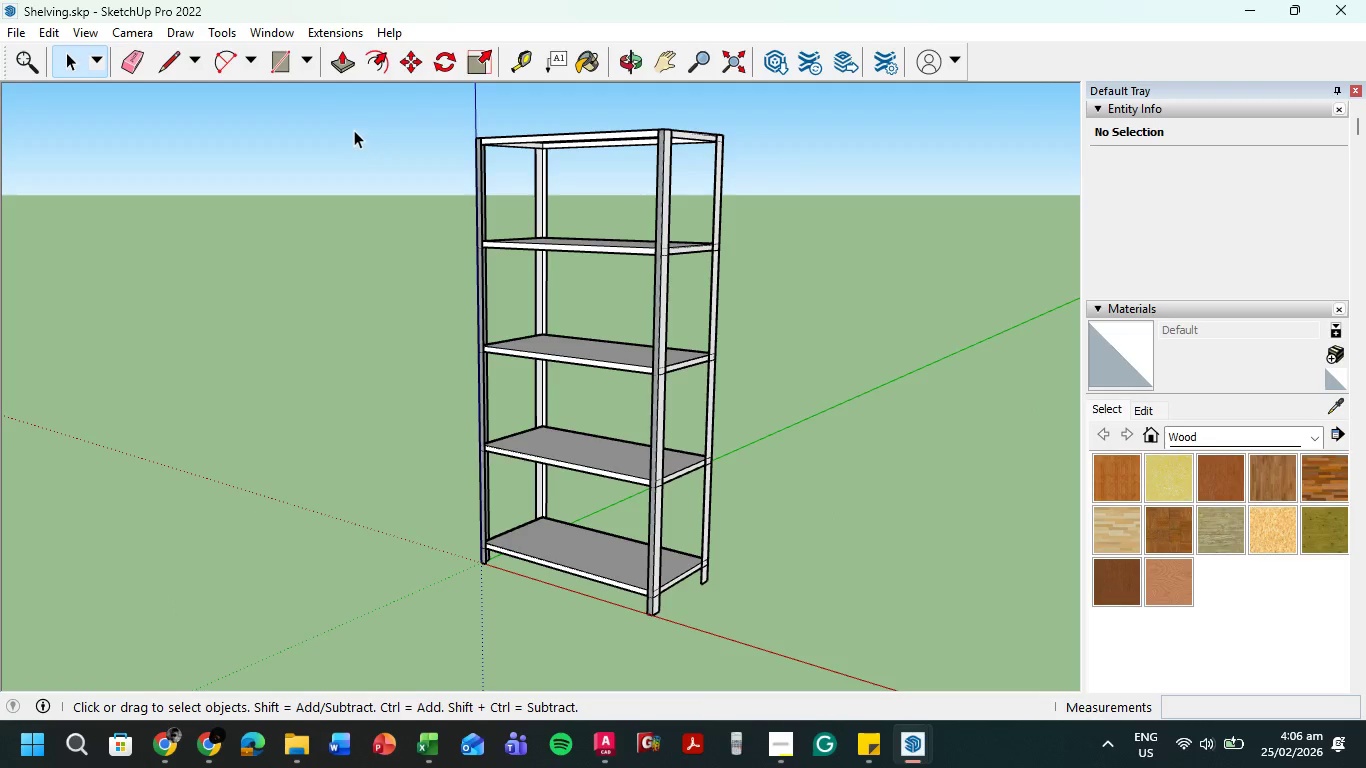 
left_click_drag(start_coordinate=[330, 55], to_coordinate=[338, 73])
 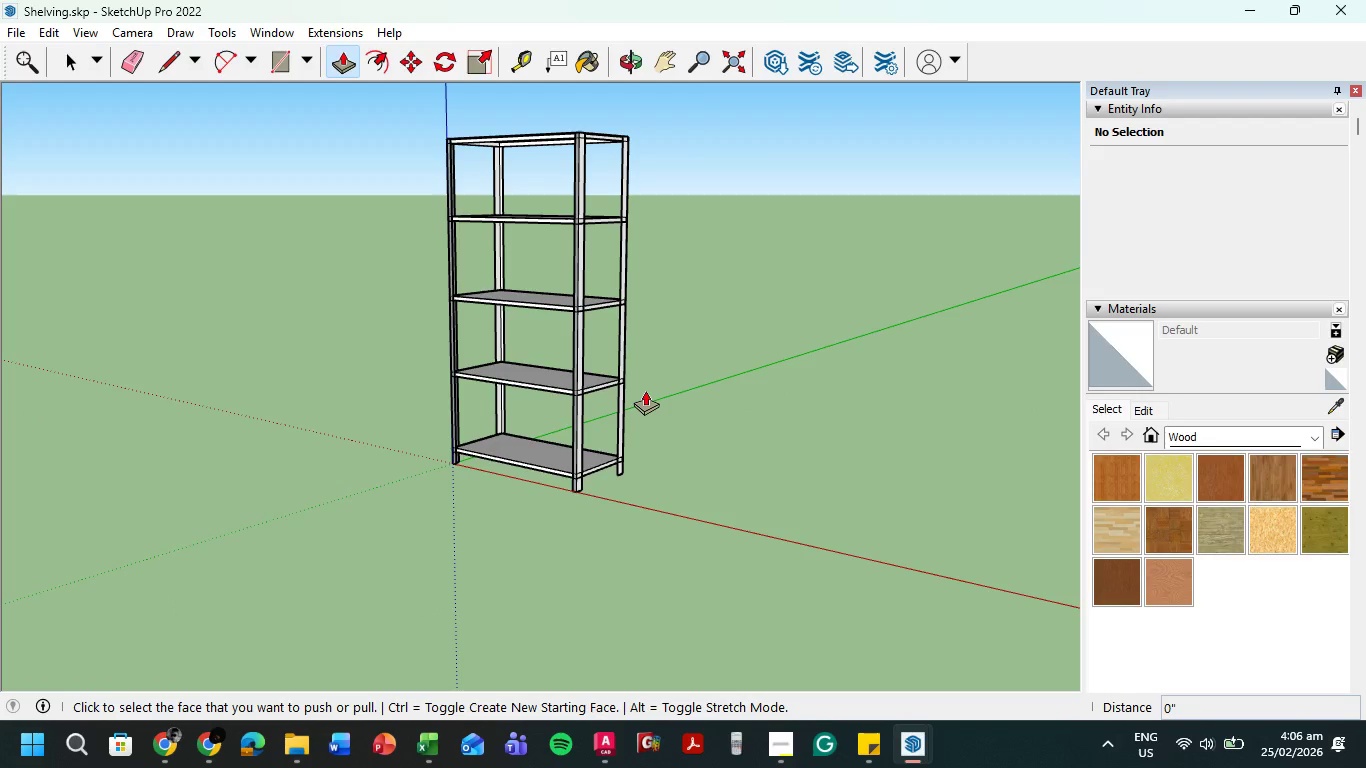 
scroll: coordinate [362, 146], scroll_direction: down, amount: 4.0
 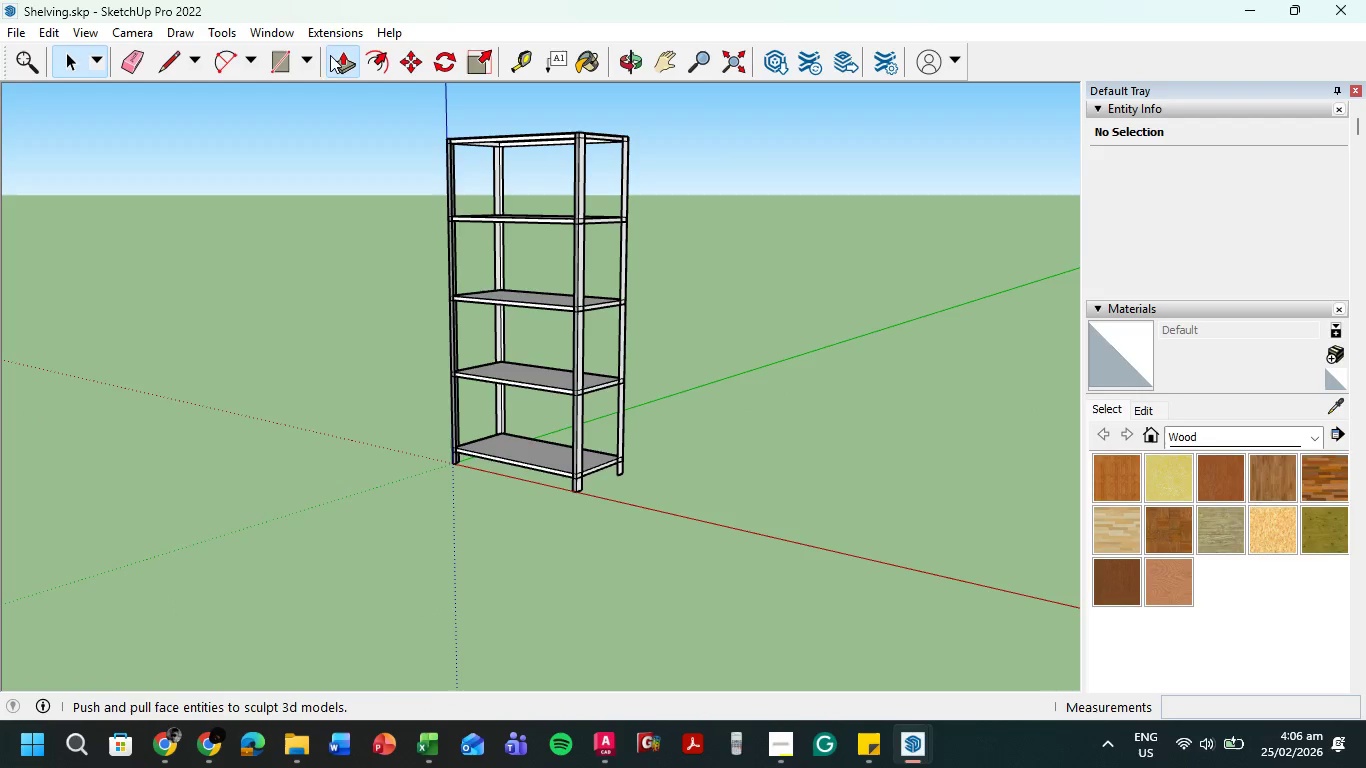 
key(Escape)
 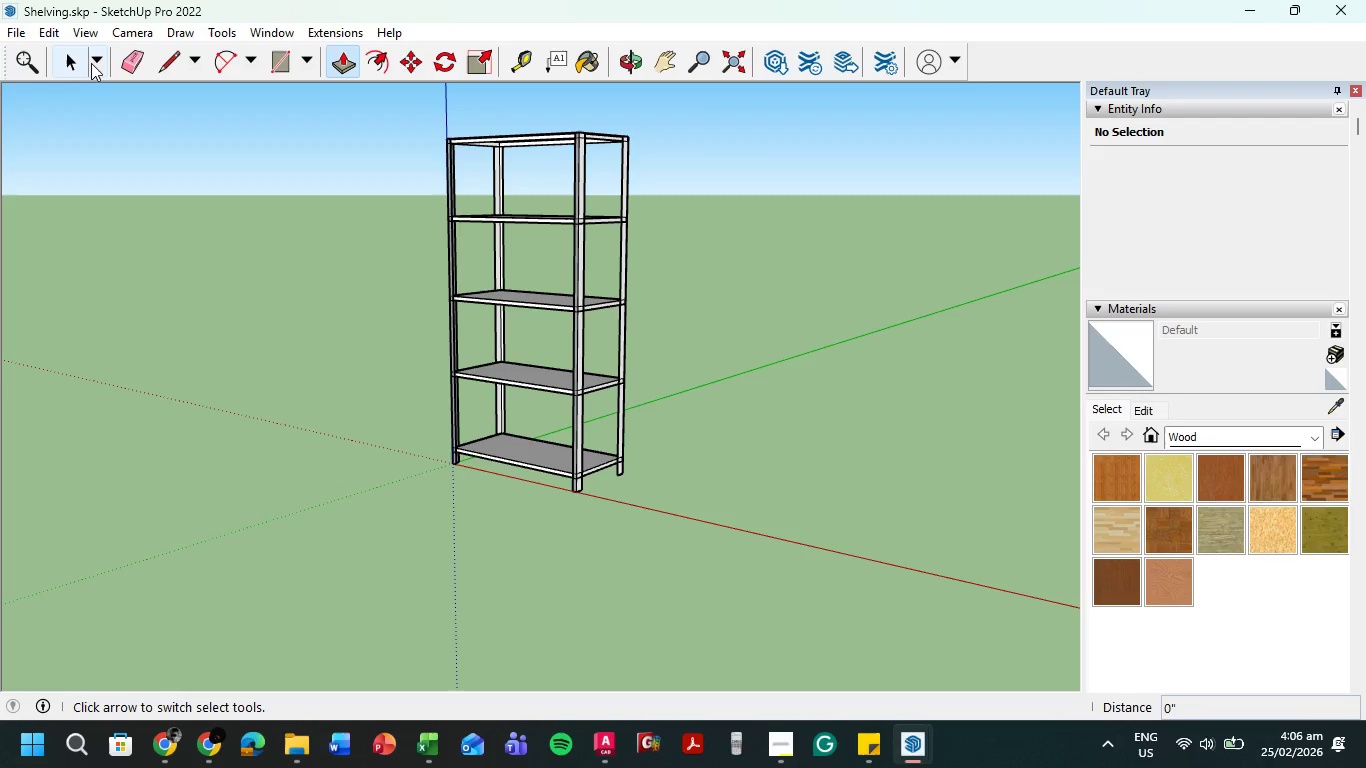 
left_click([63, 61])
 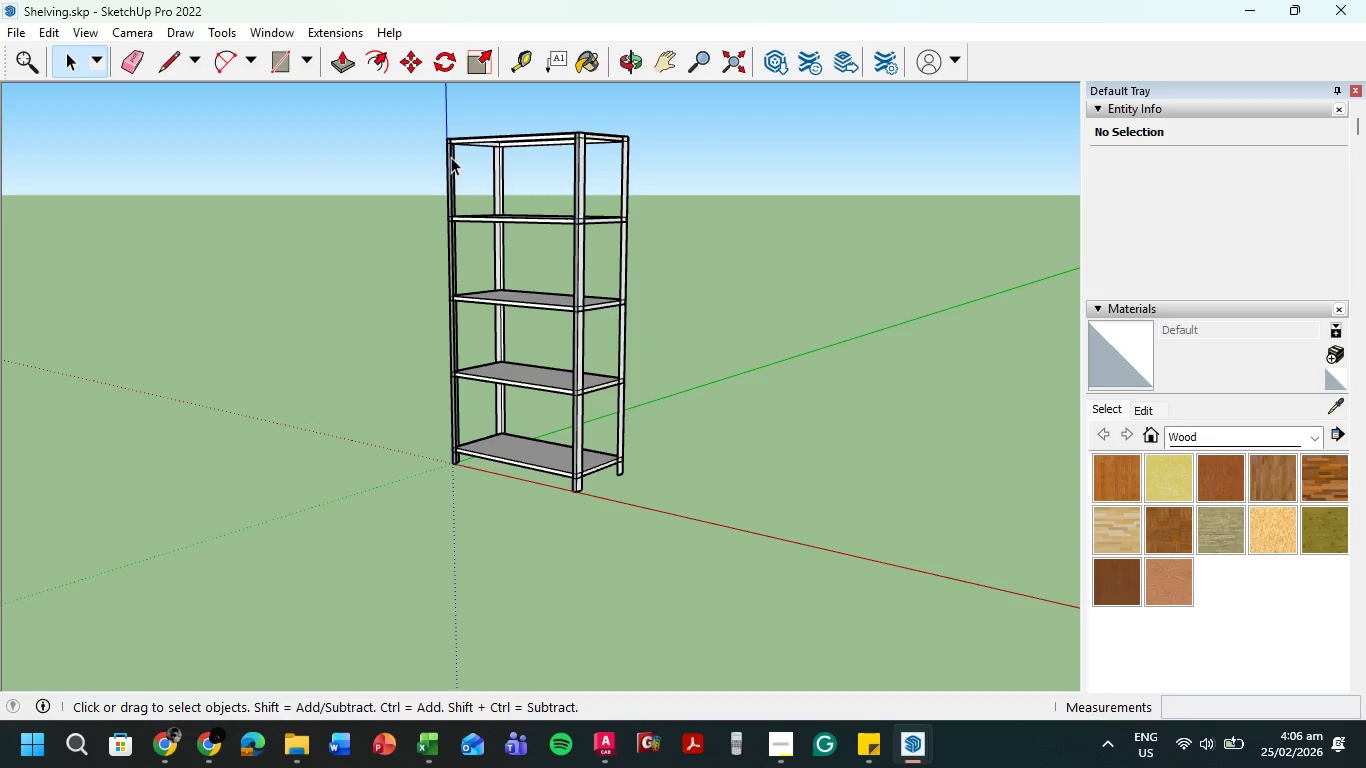 
left_click([451, 157])
 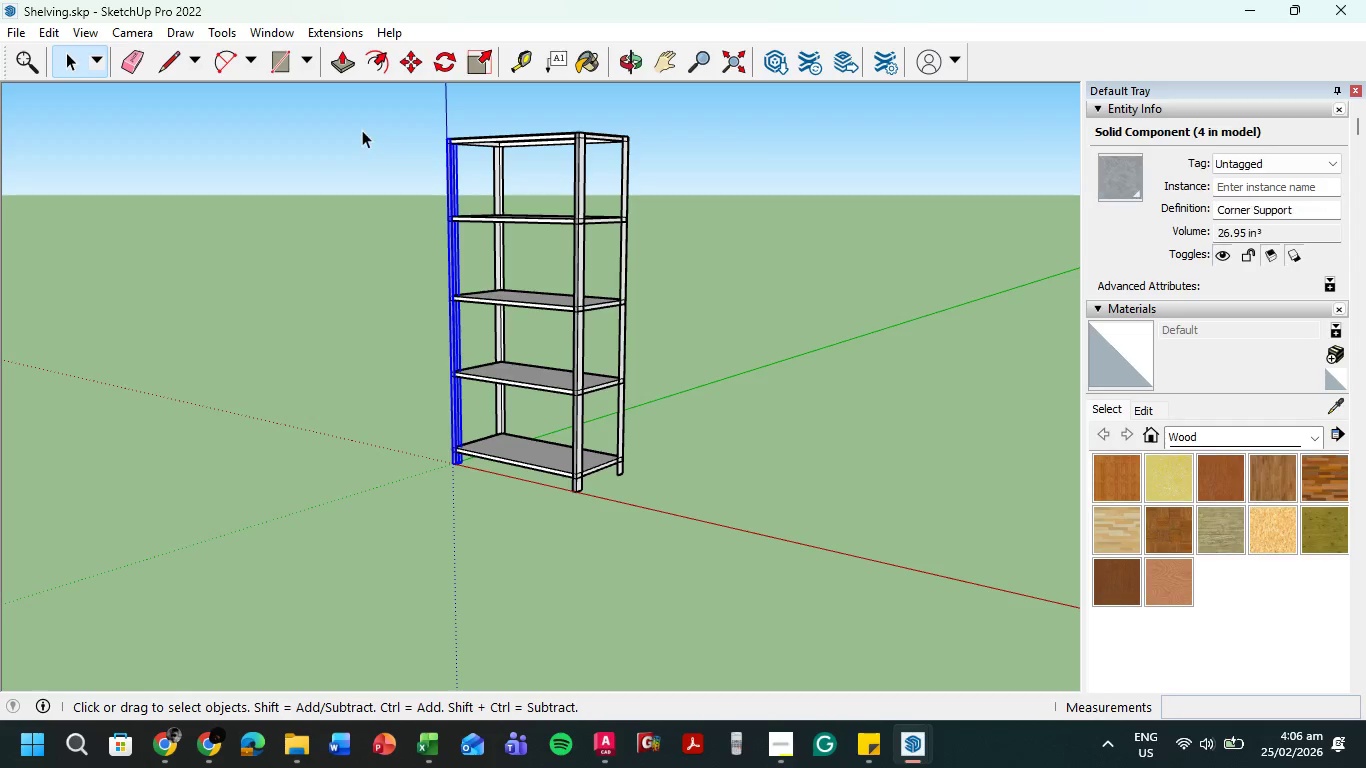 
key(Escape)
 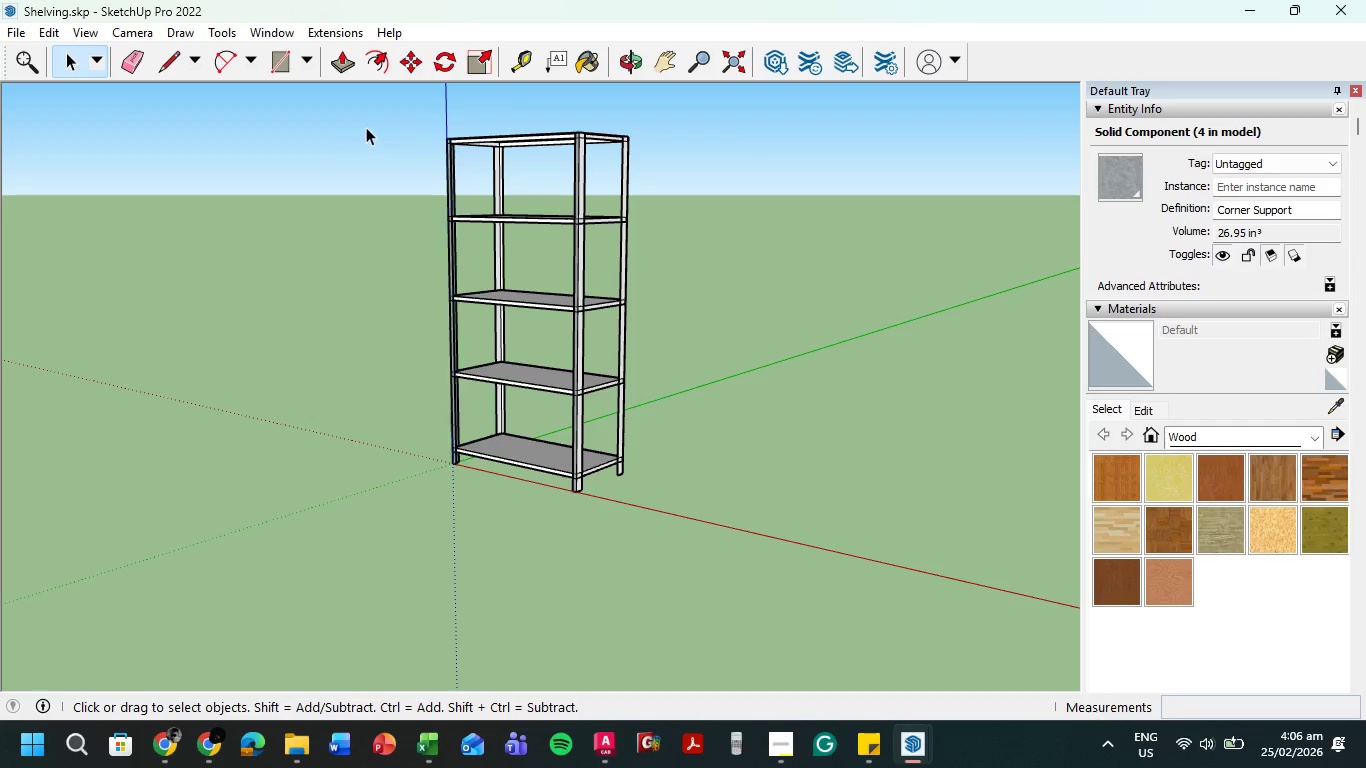 
left_click([362, 129])
 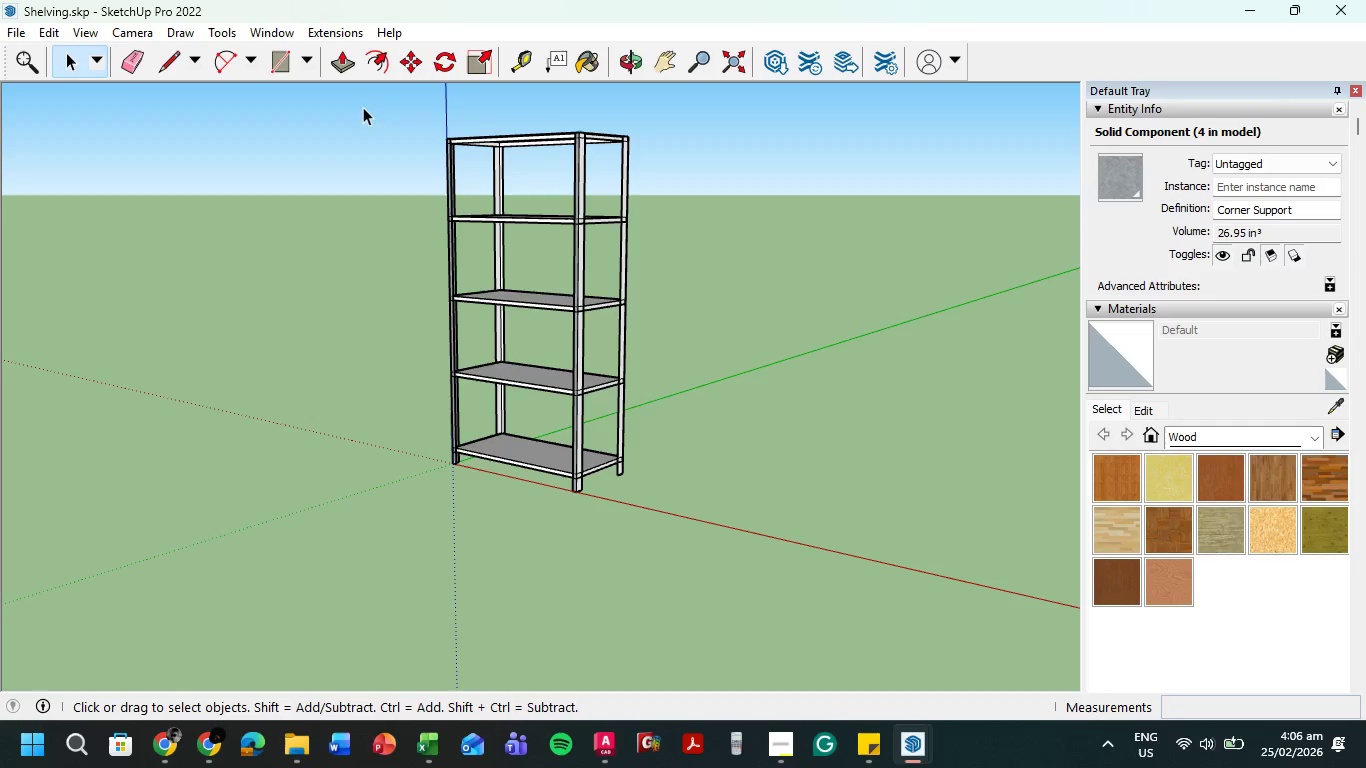 
left_click_drag(start_coordinate=[363, 107], to_coordinate=[701, 505])
 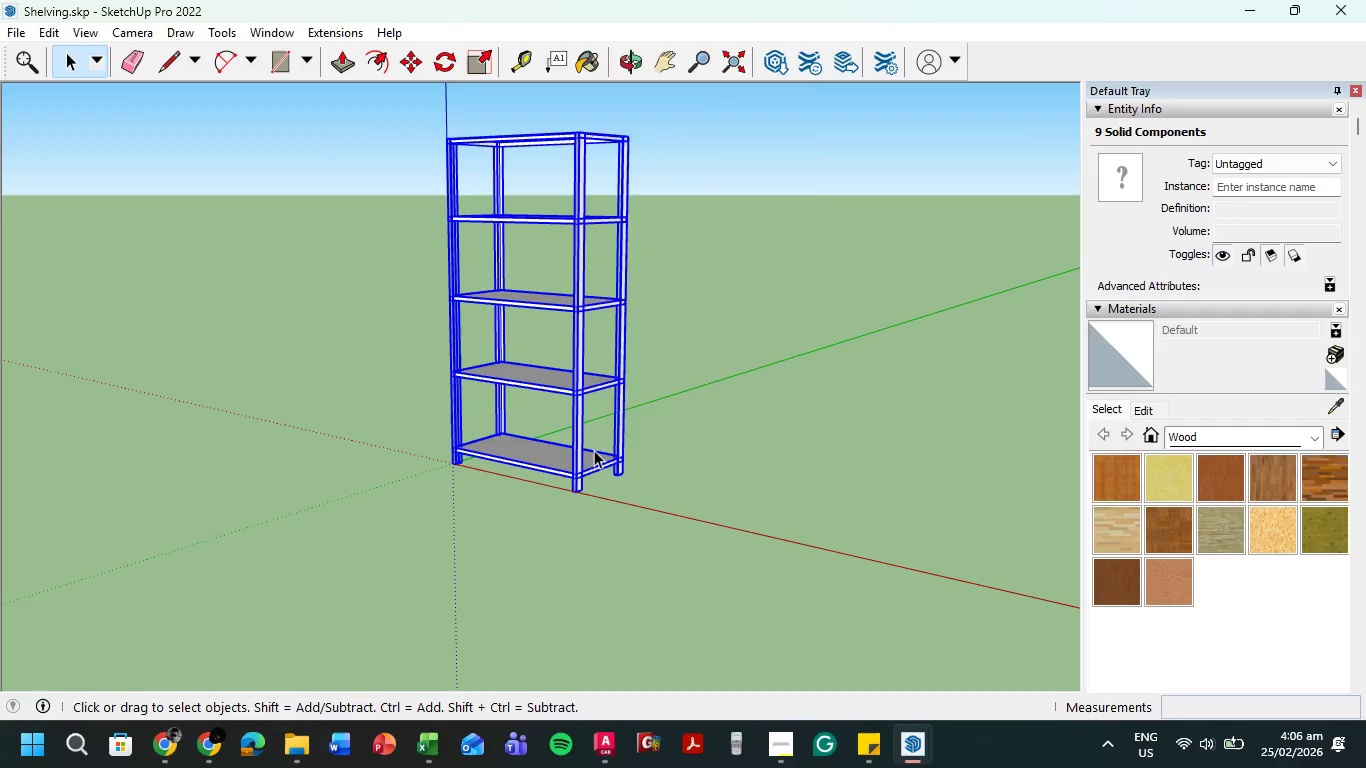 
right_click([594, 450])
 